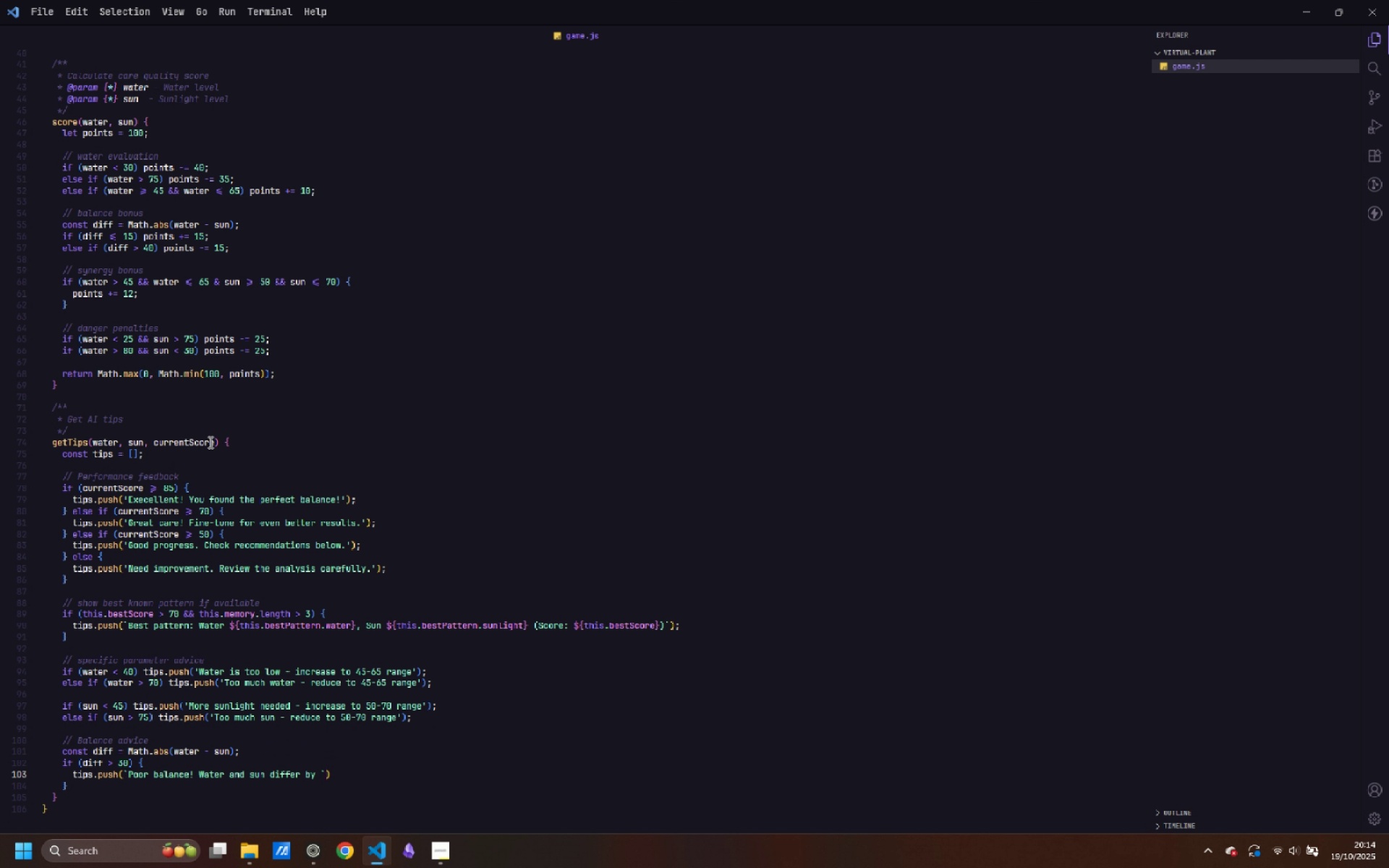 
key(ArrowLeft)
 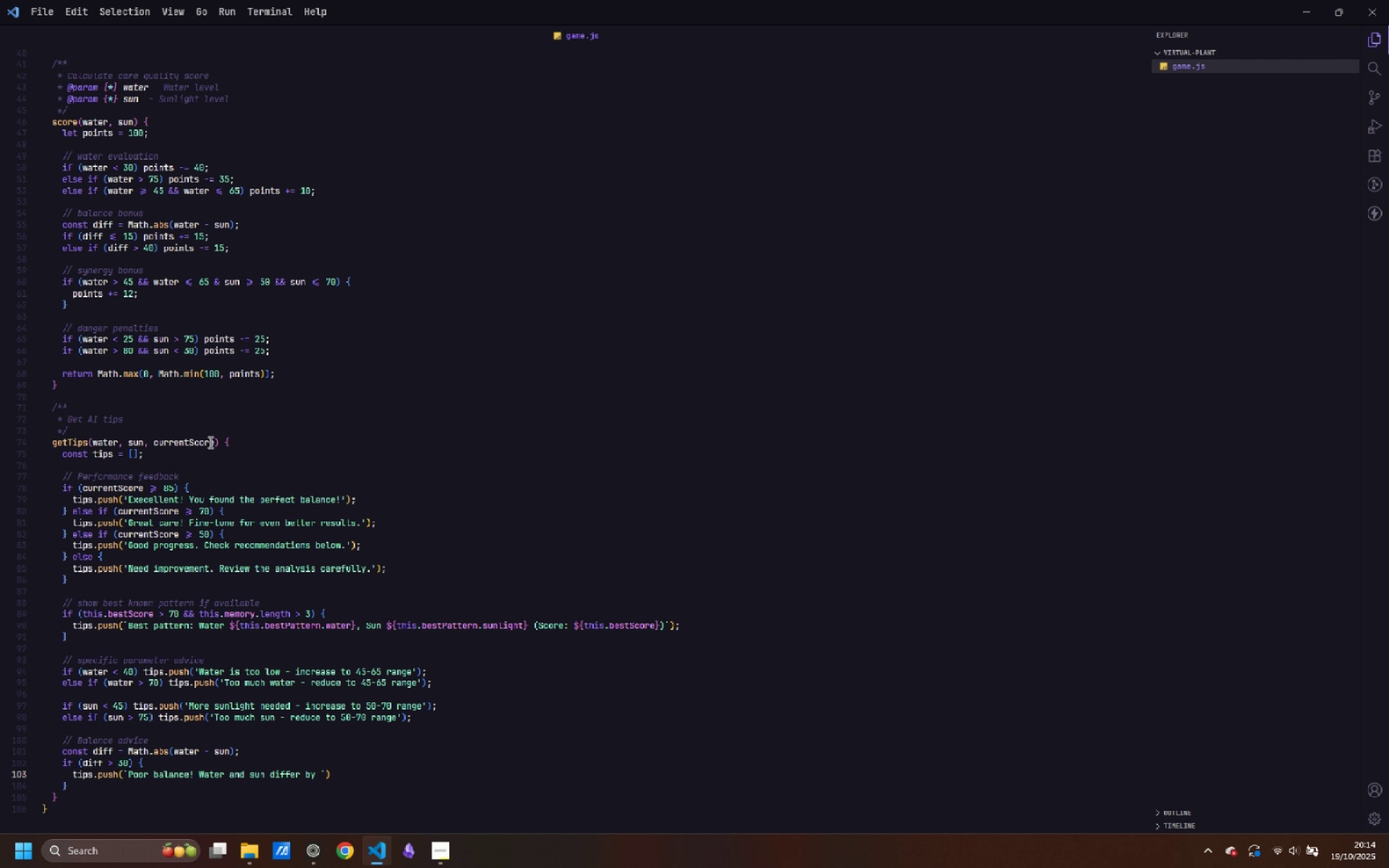 
key(ArrowLeft)
 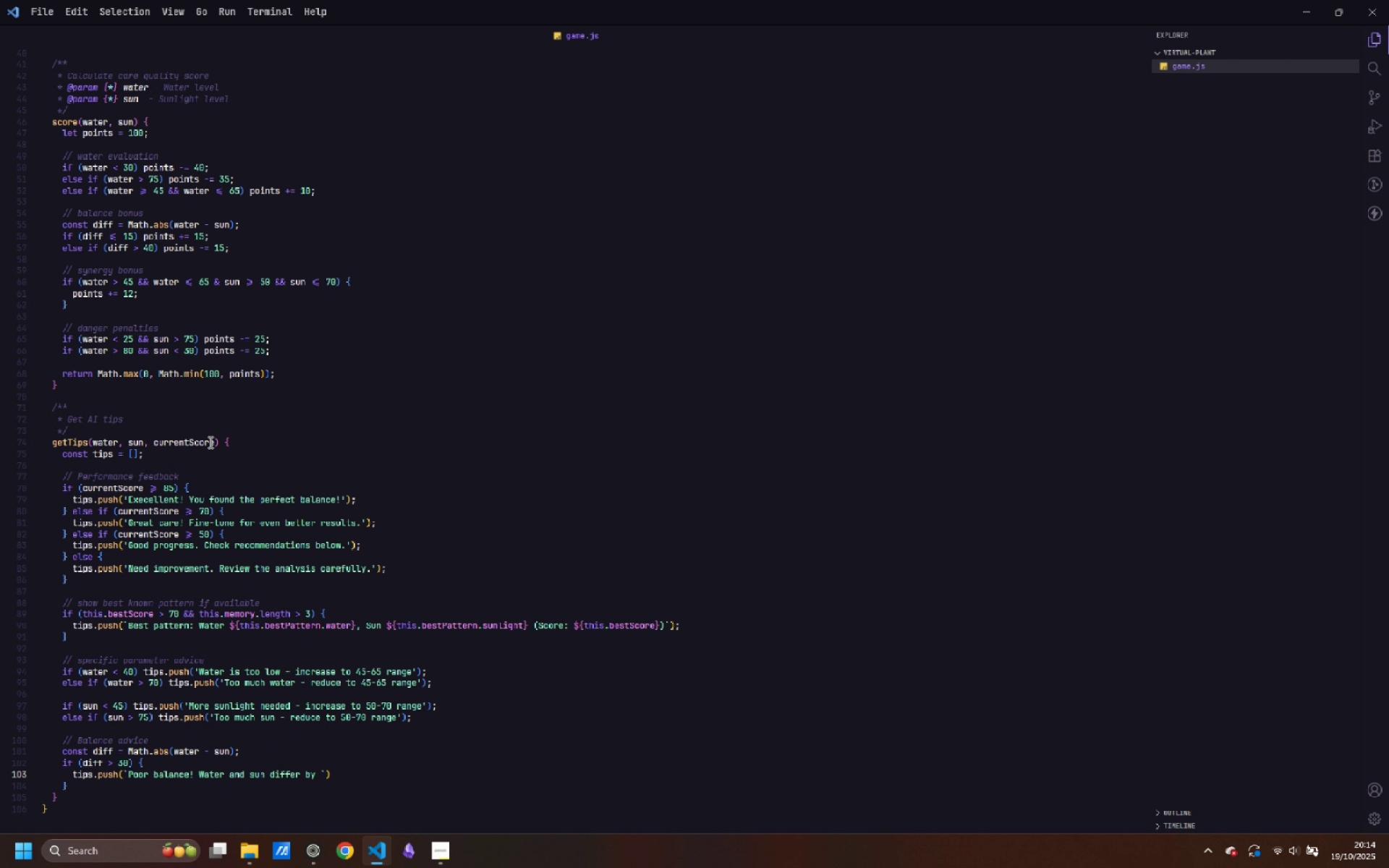 
key(Shift+4)
 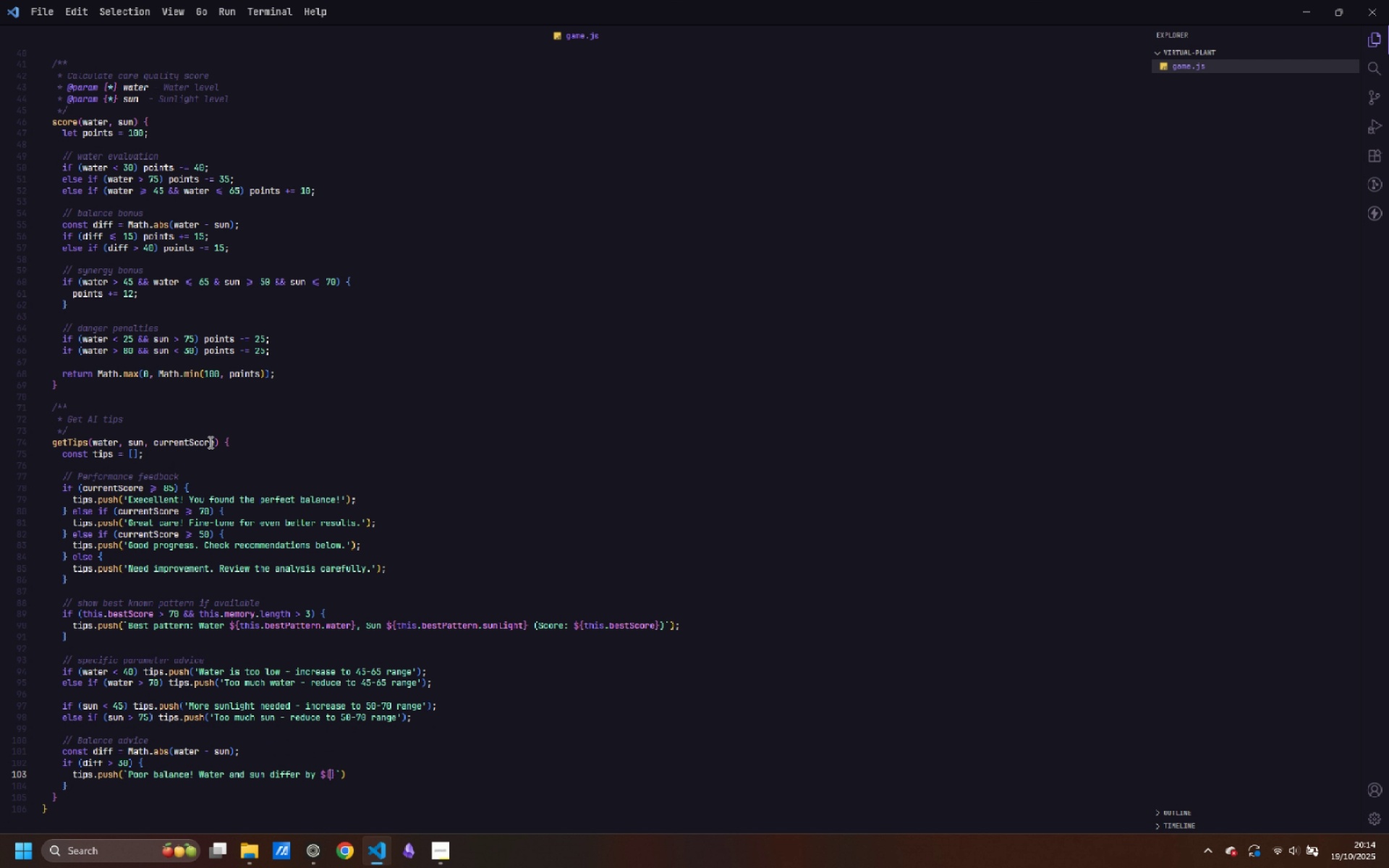 
key(Shift+BracketLeft)
 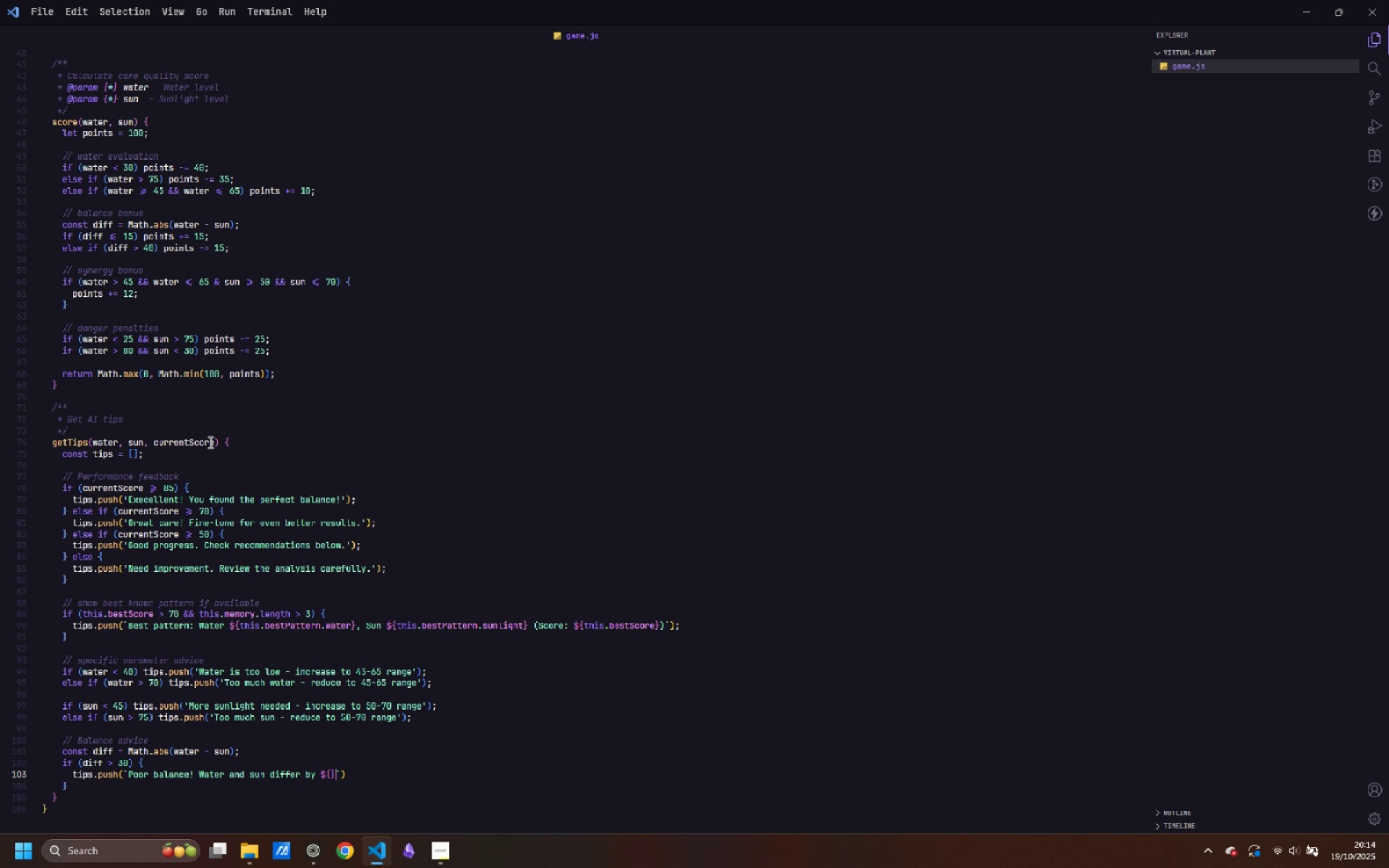 
key(Shift+BracketRight)
 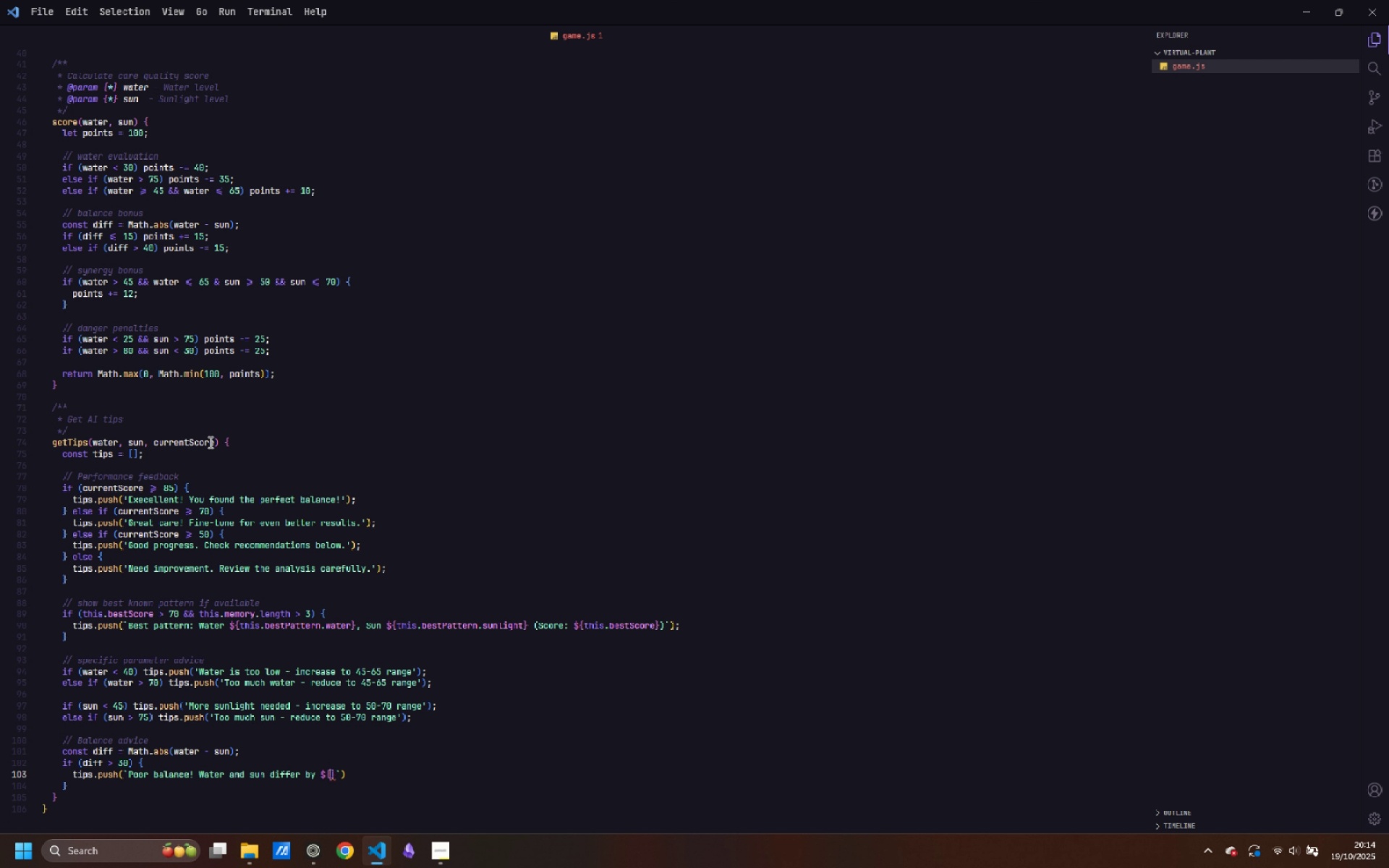 
key(ArrowLeft)
 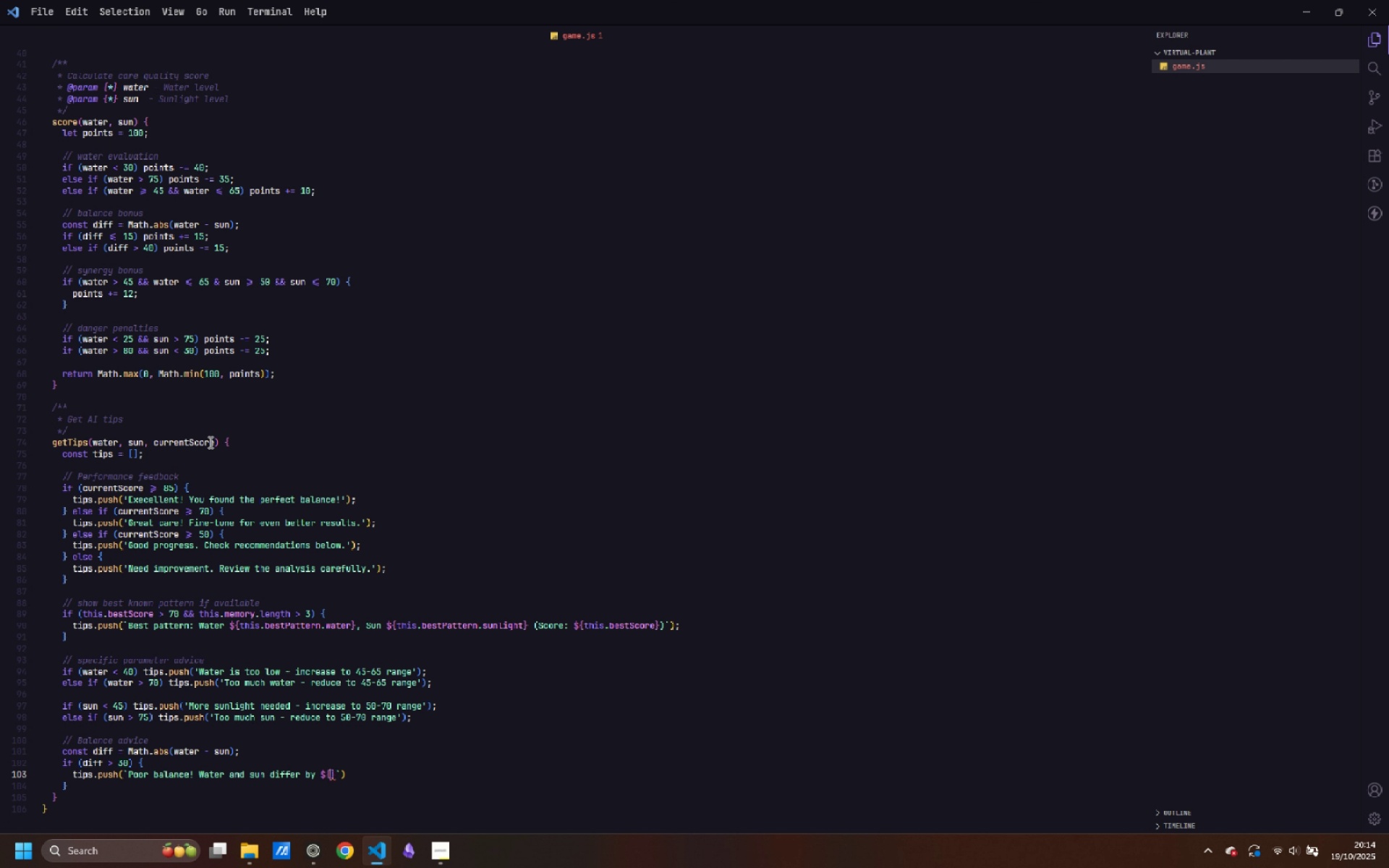 
type(diff)
 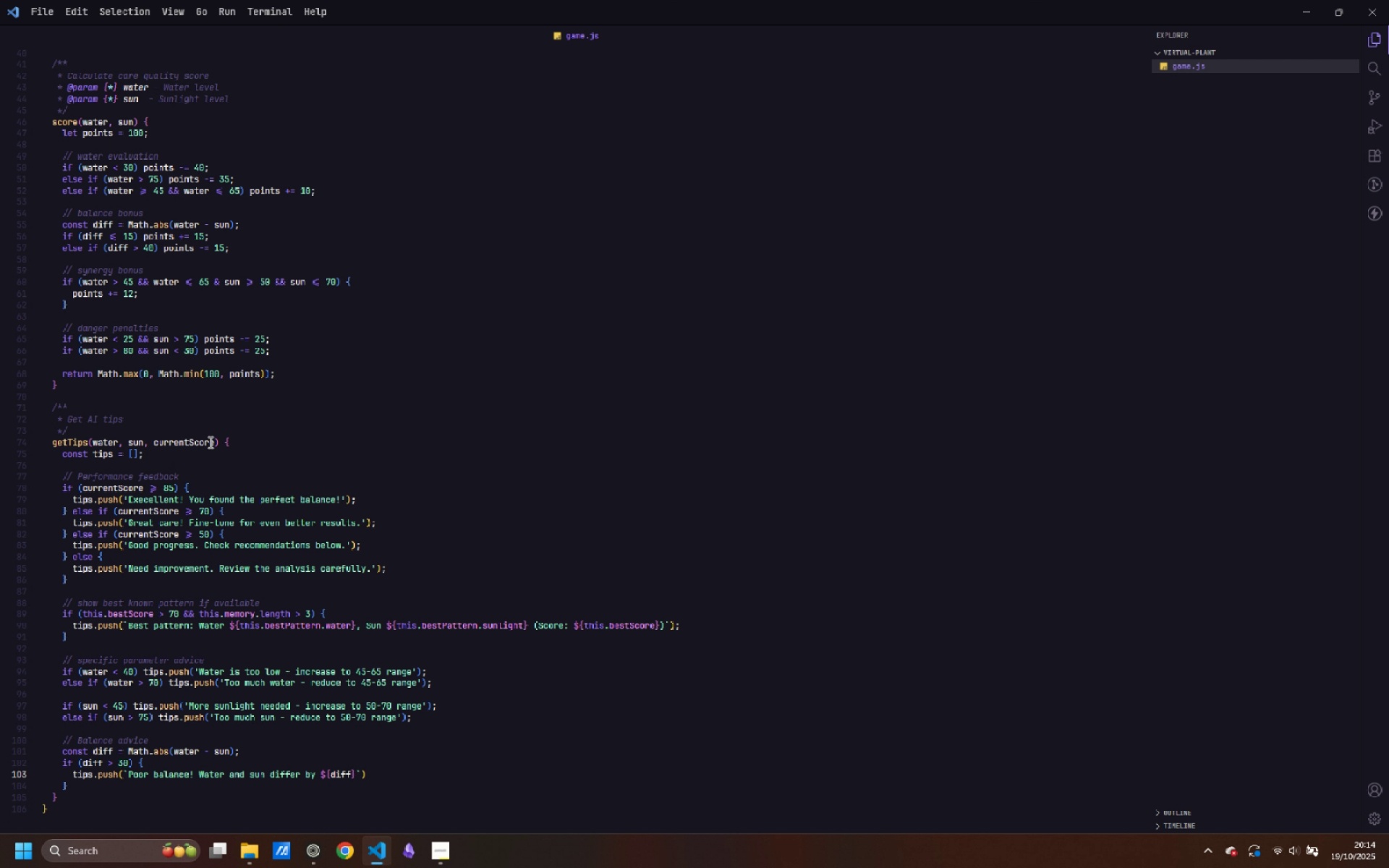 
key(ArrowRight)
 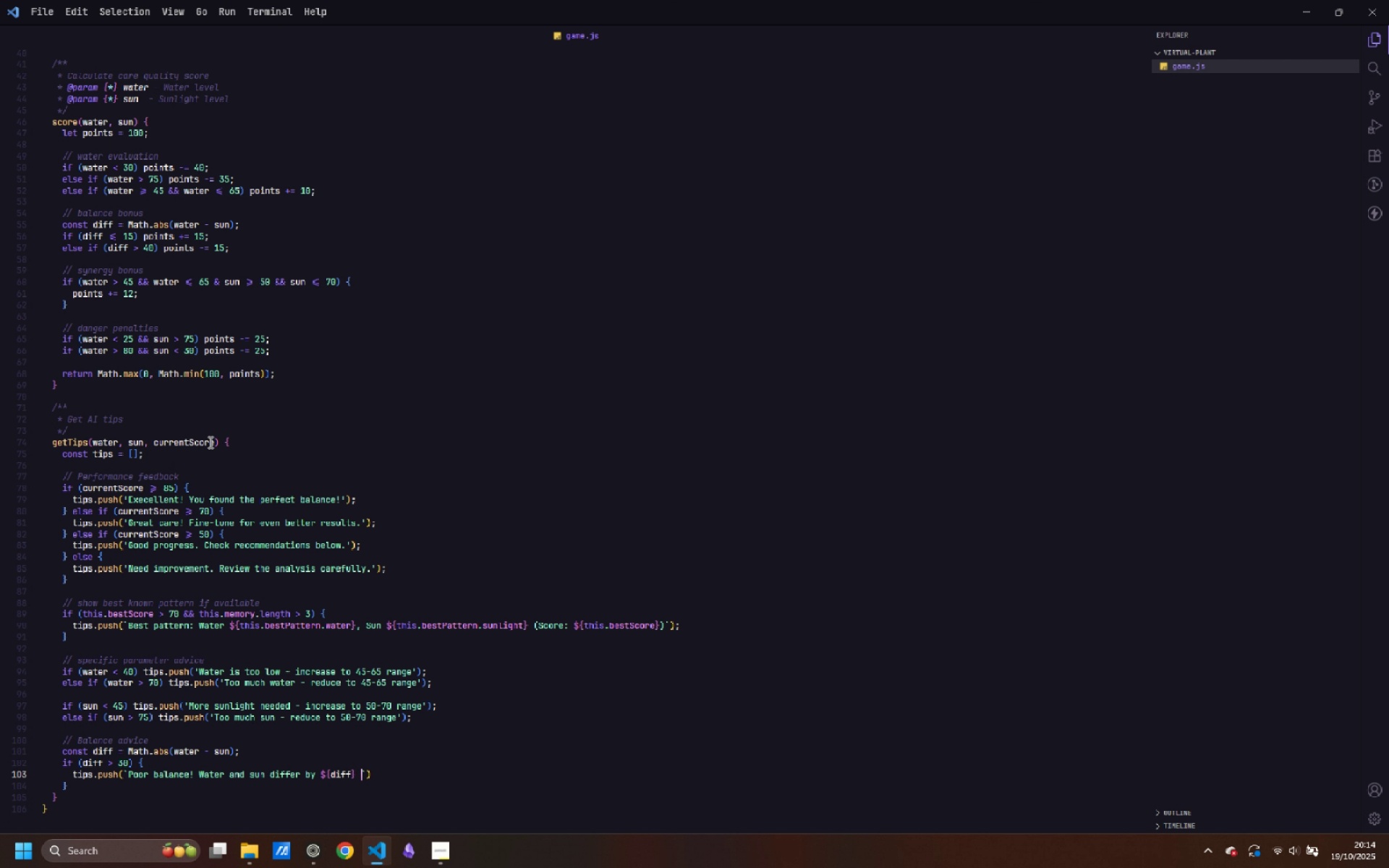 
type( points.)
 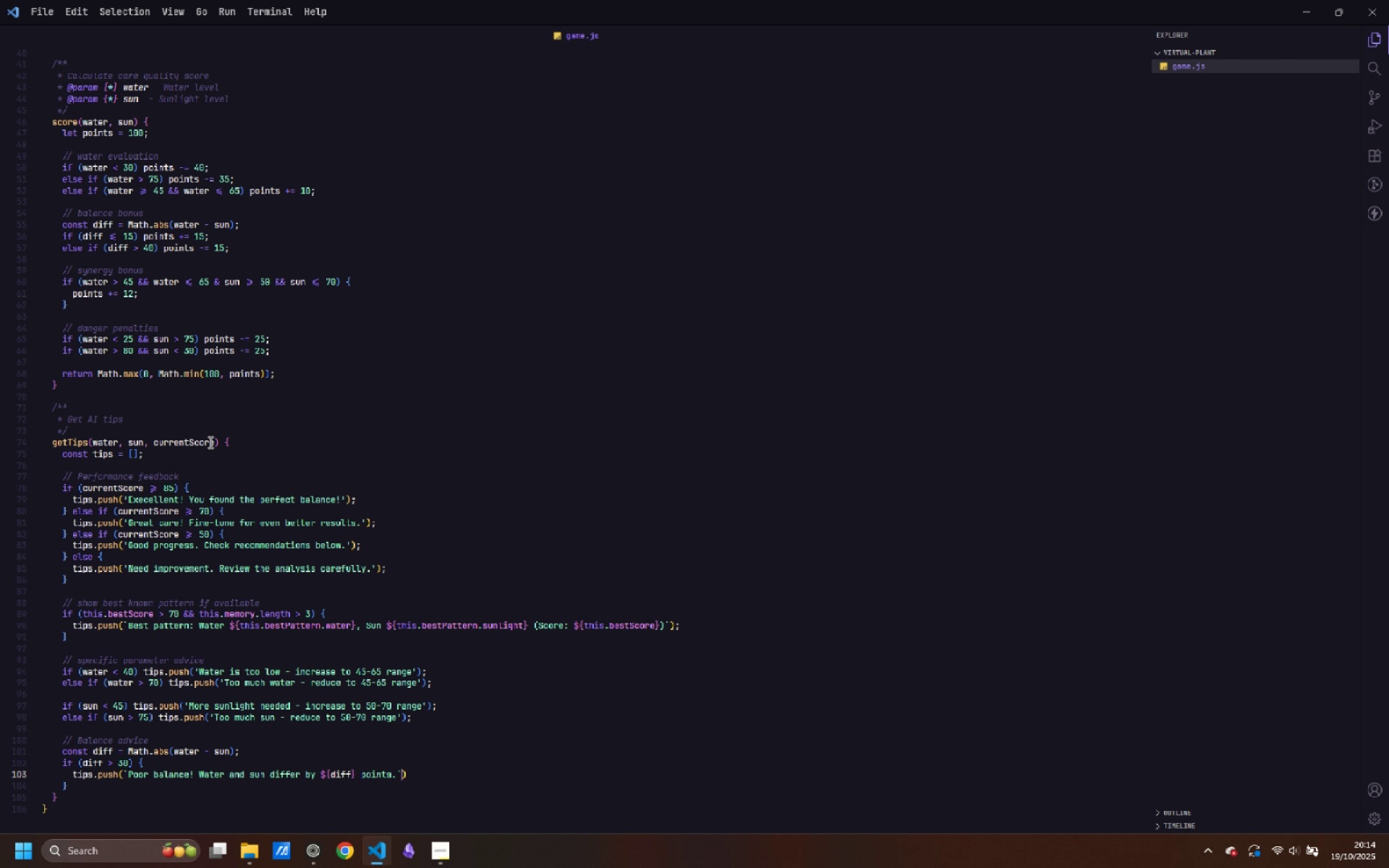 
key(ArrowRight)
 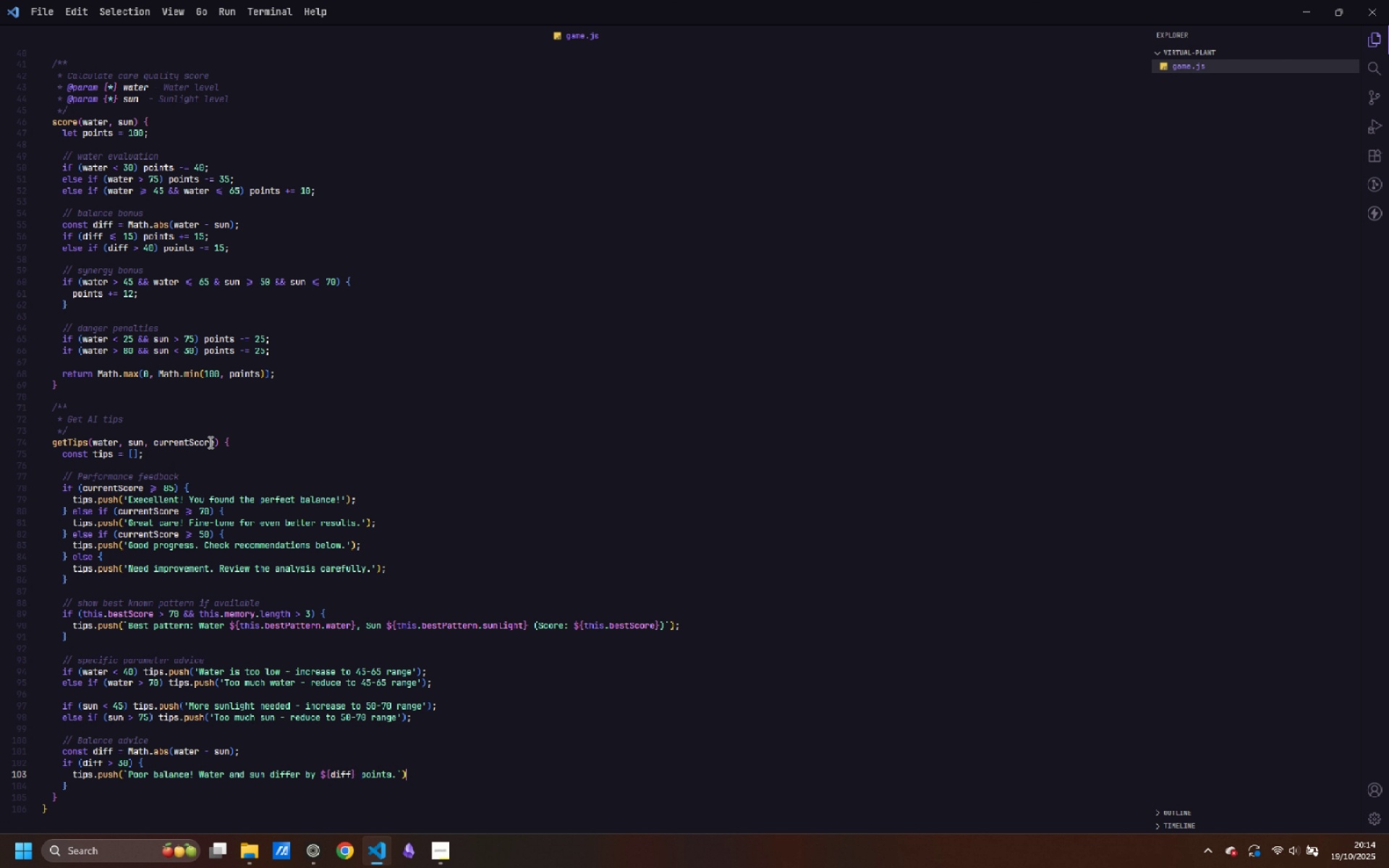 
key(ArrowRight)
 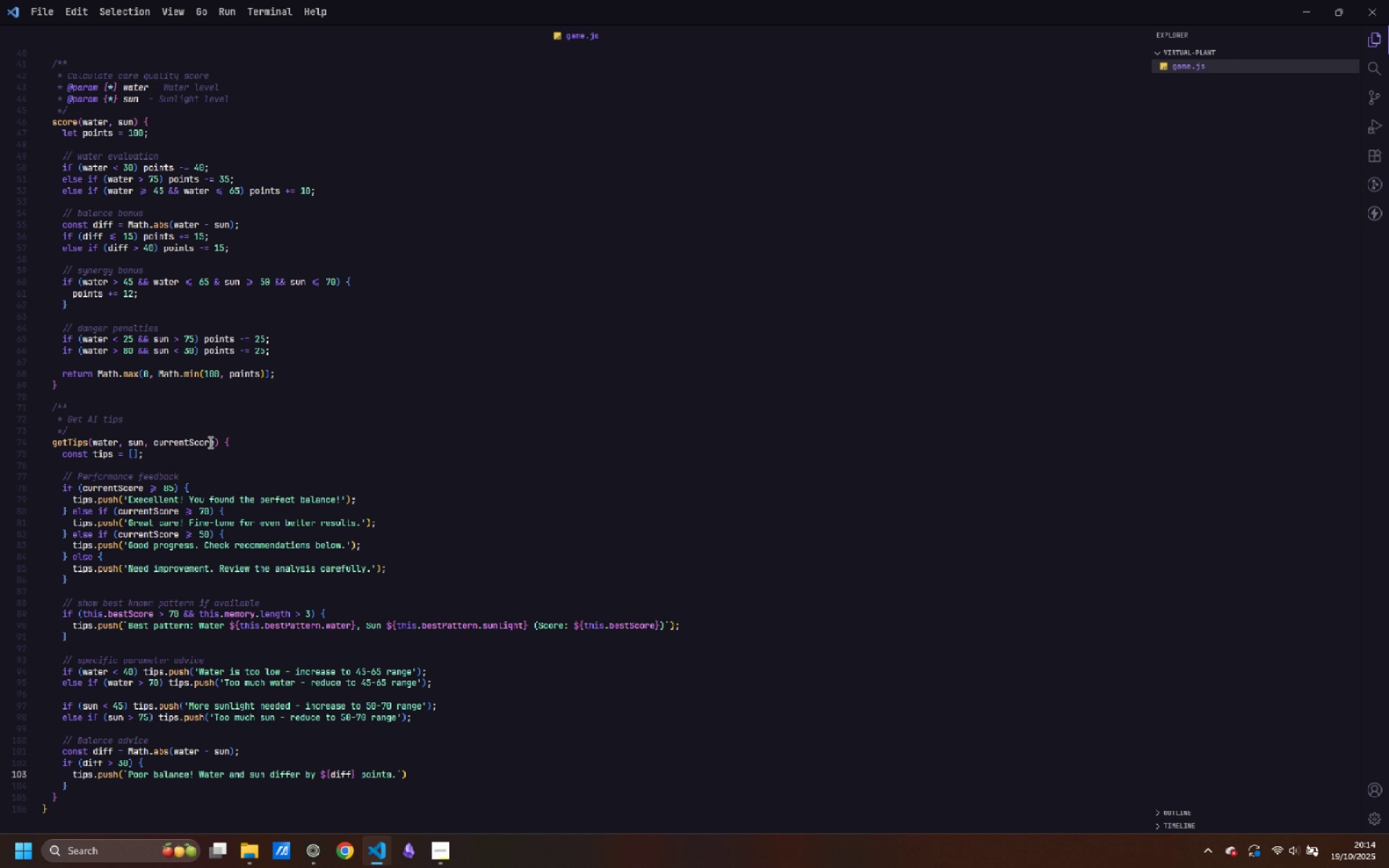 
key(Semicolon)
 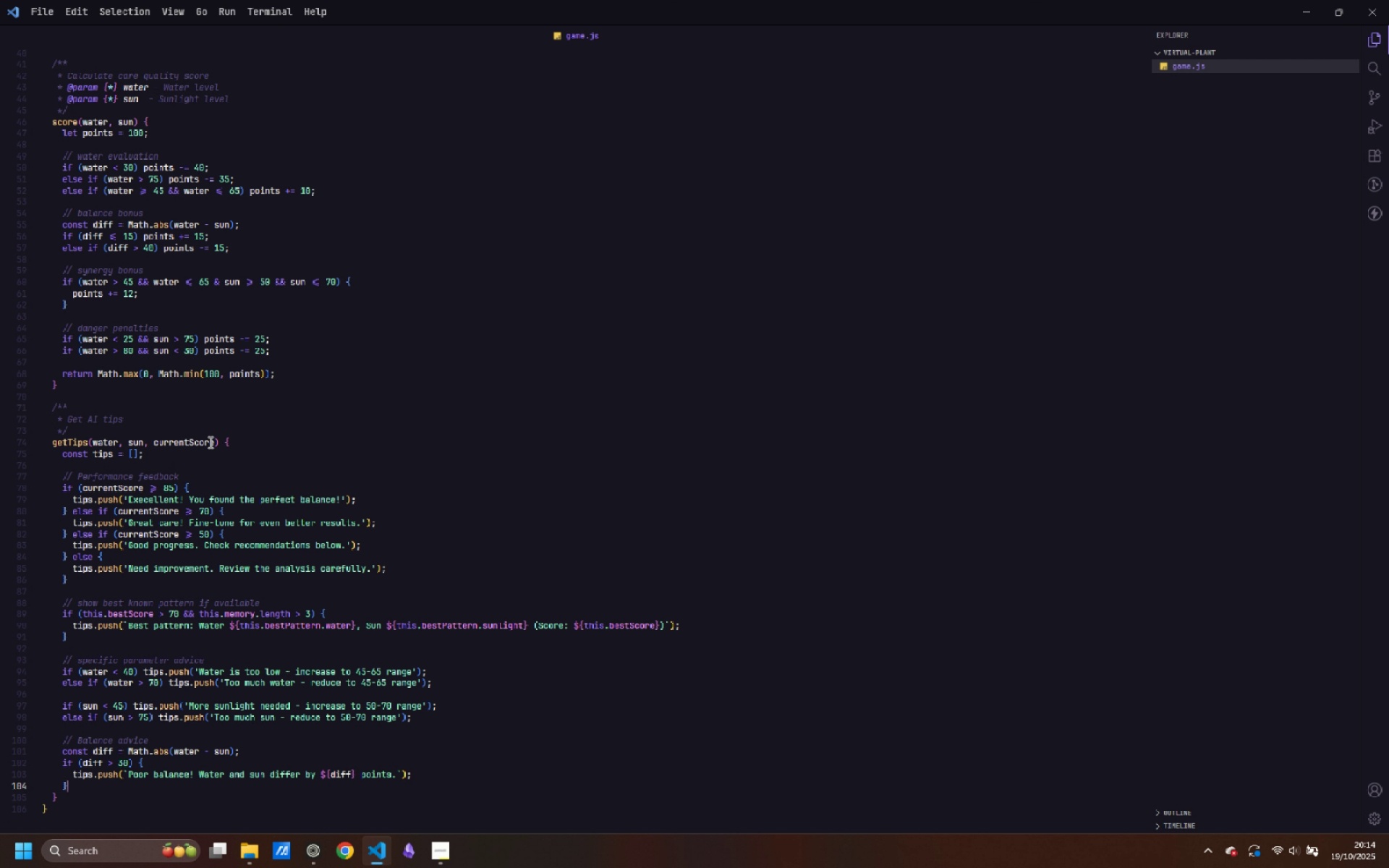 
key(ArrowDown)
 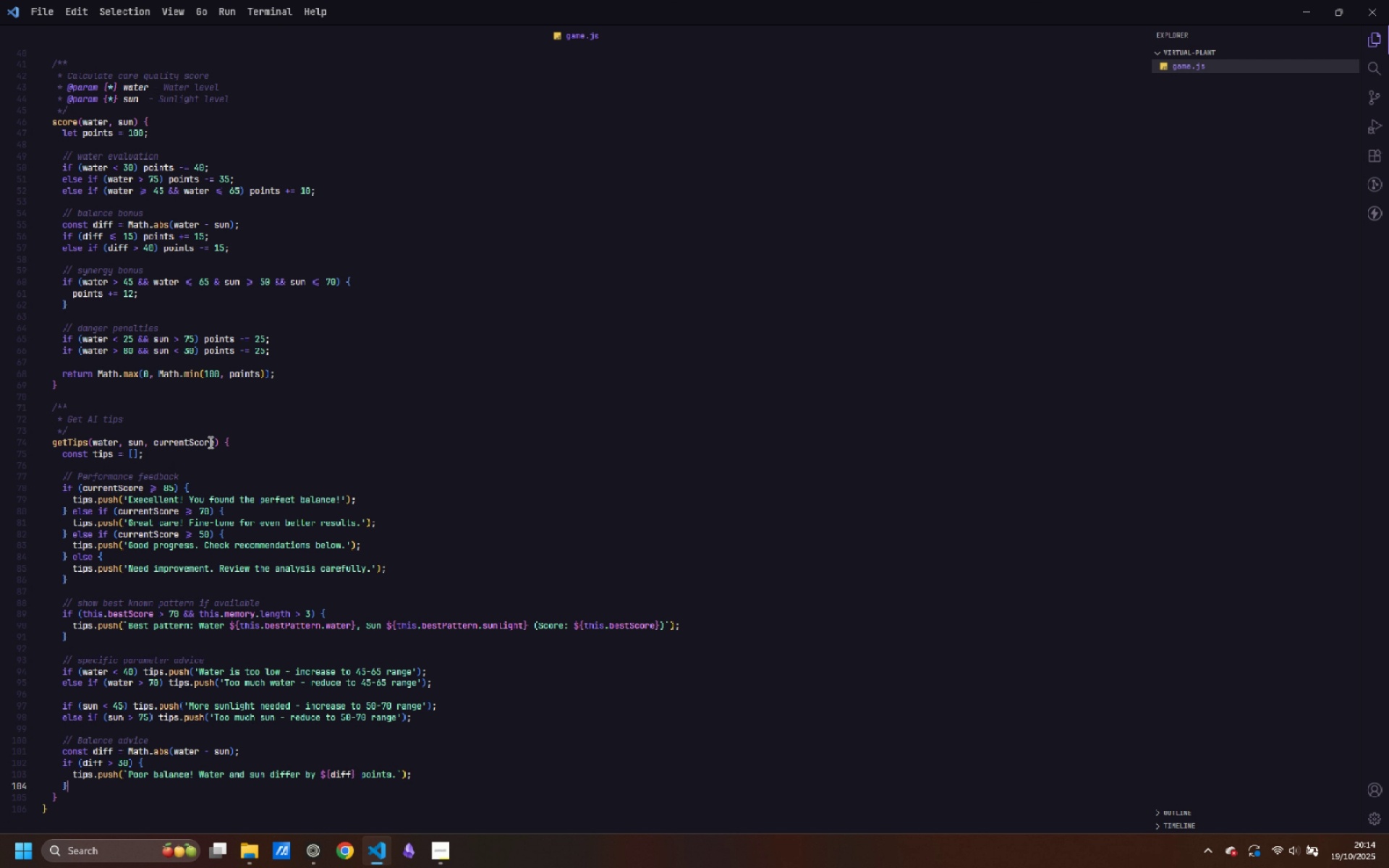 
key(Enter)
 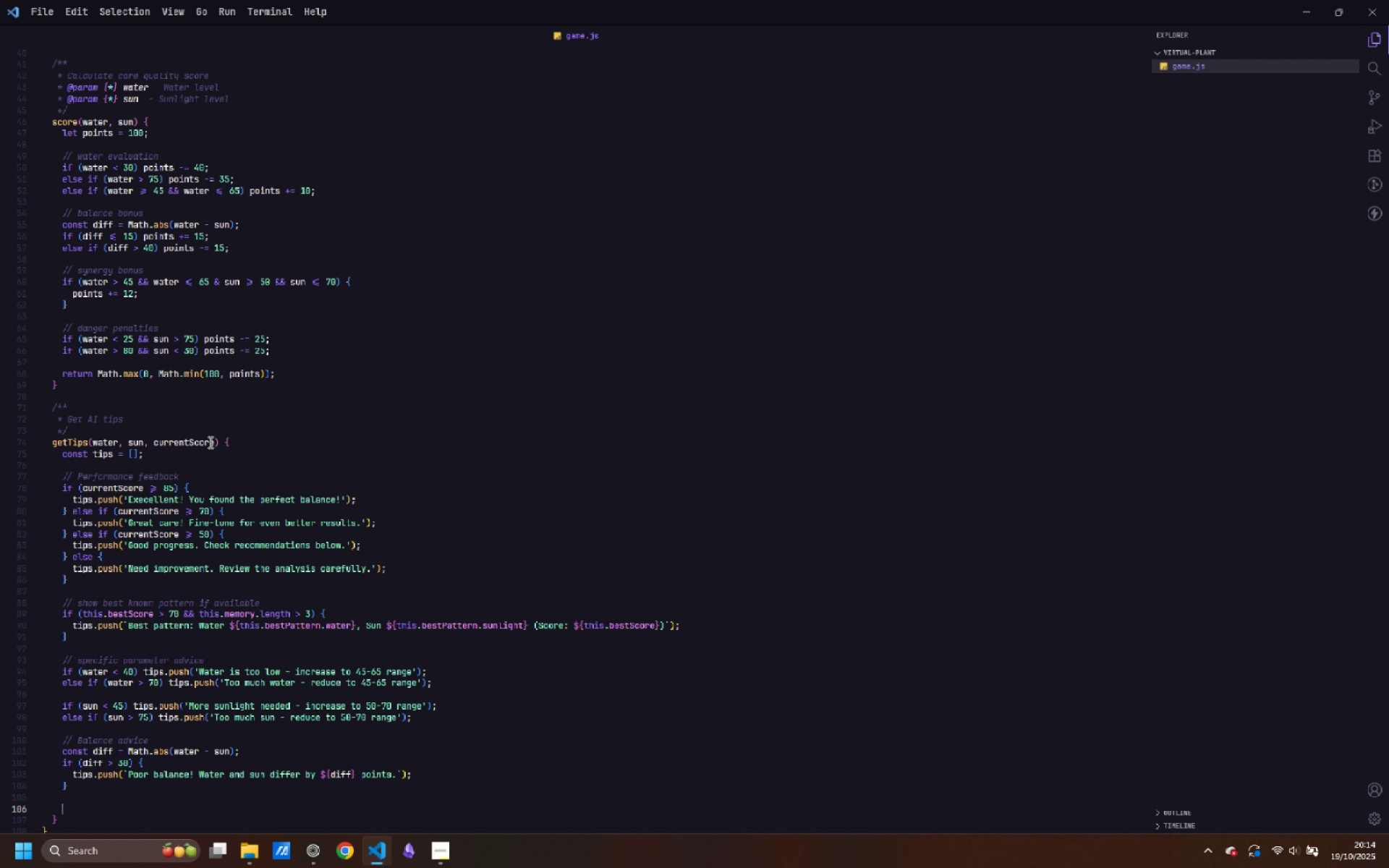 
key(Enter)
 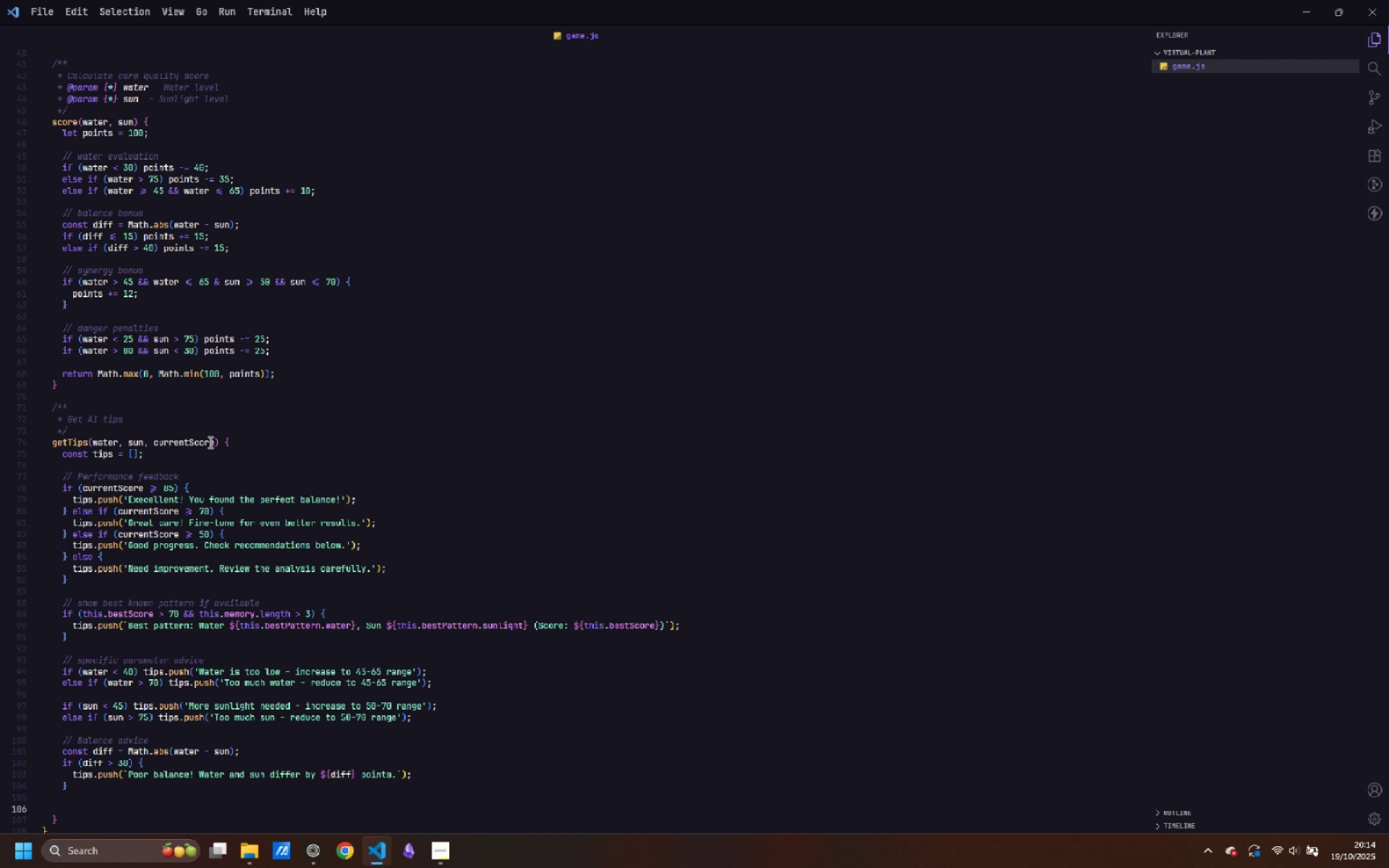 
type(// Danger ad)
 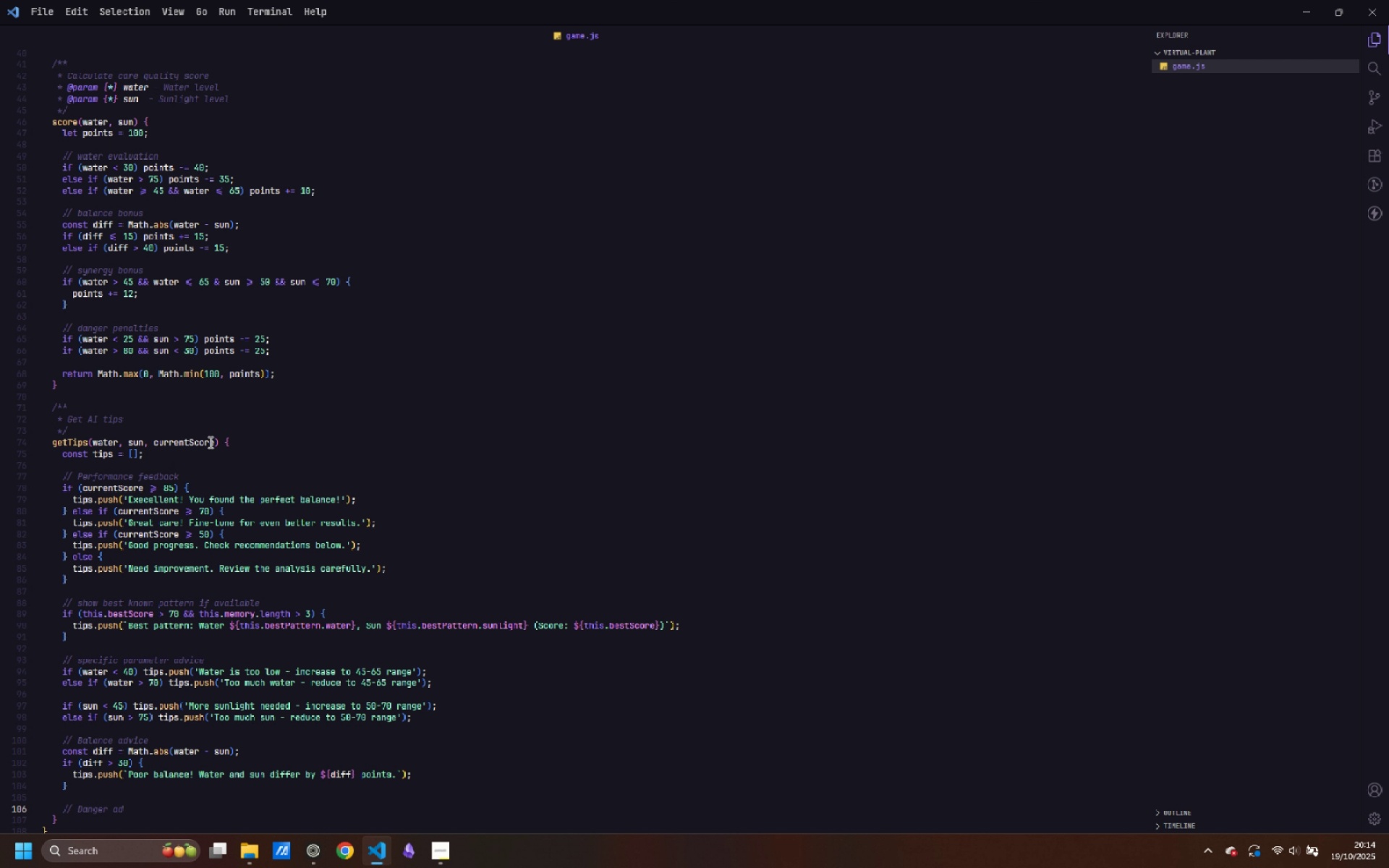 
 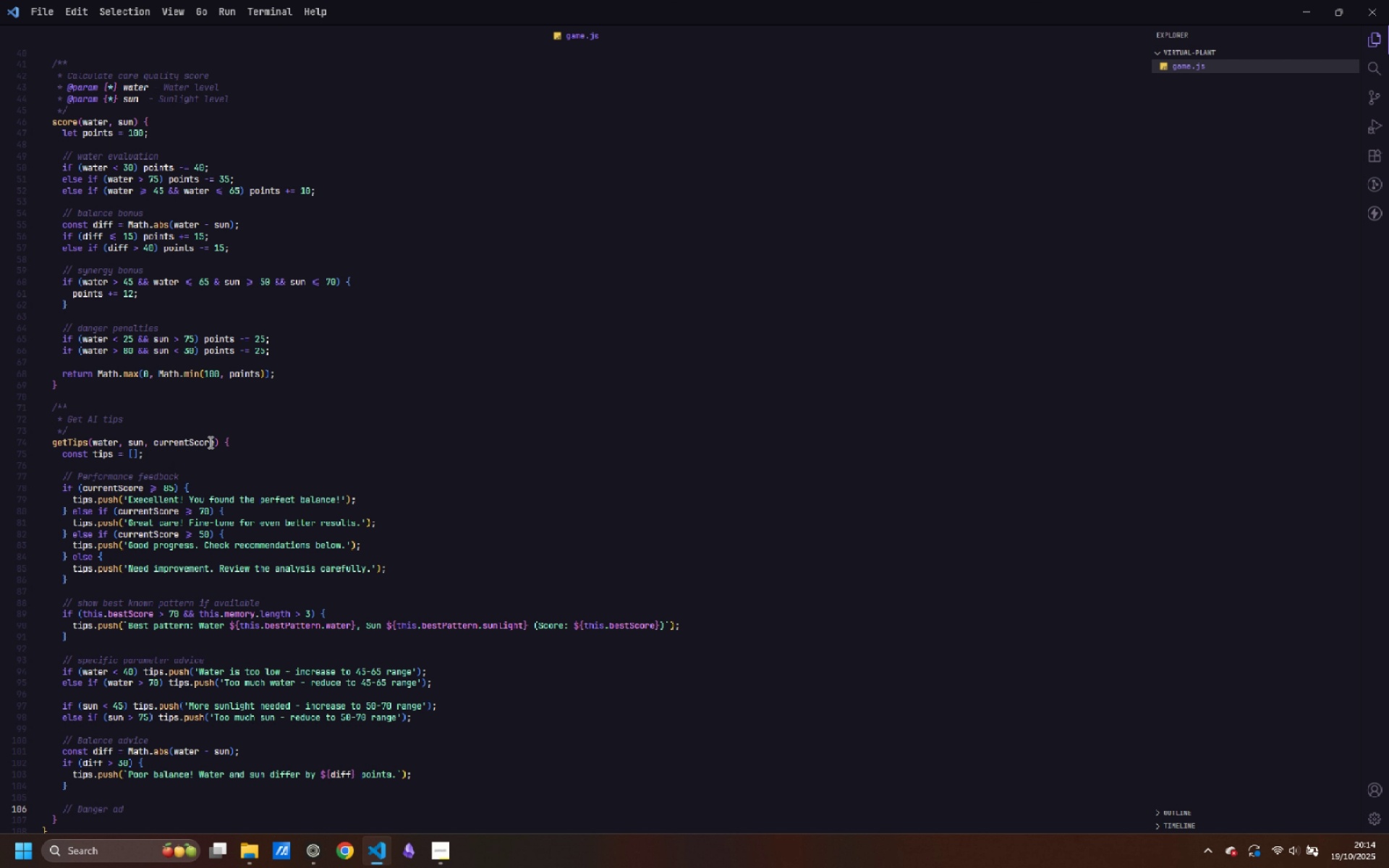 
key(Control+ControlLeft)
 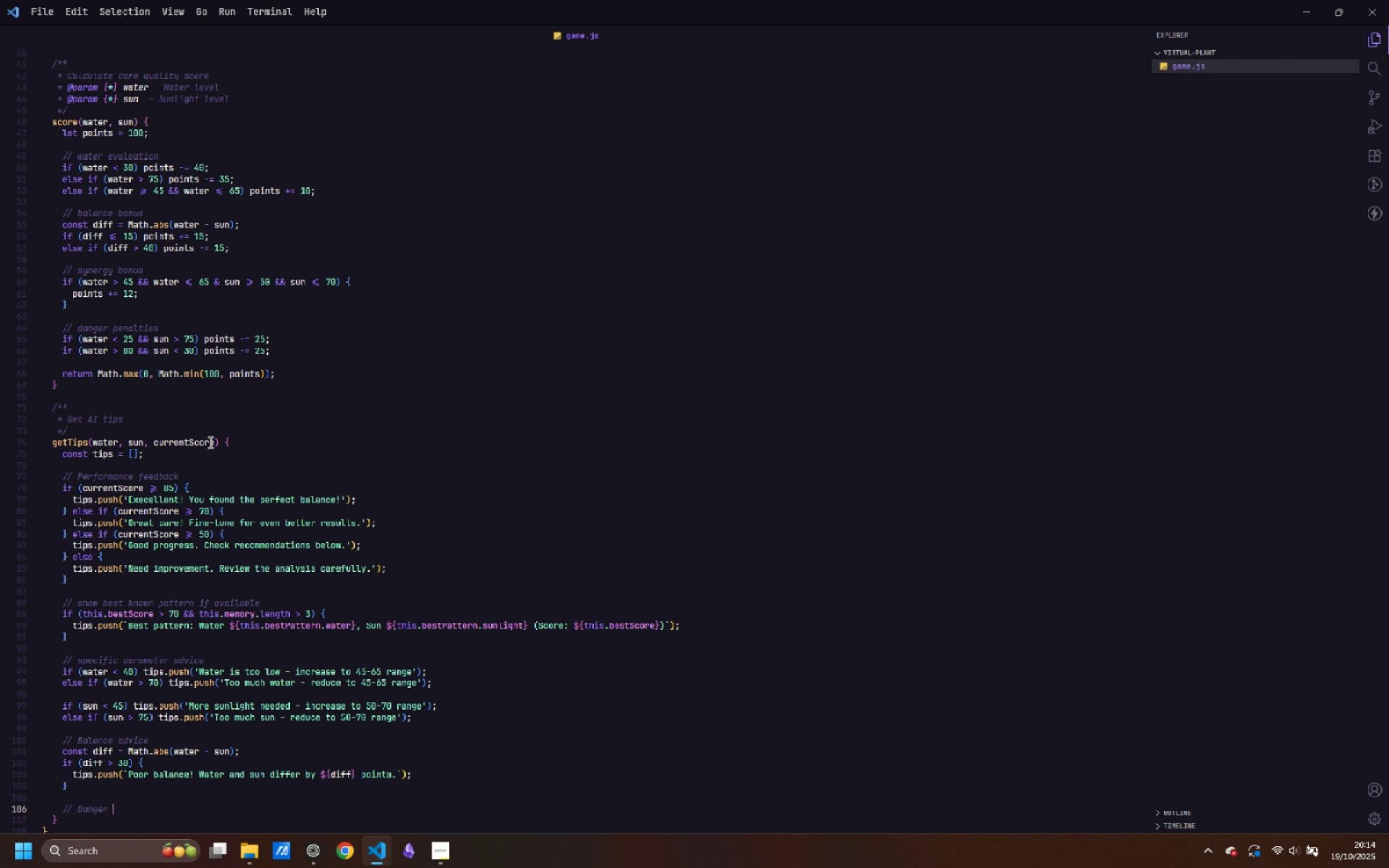 
key(Control+Backspace)
 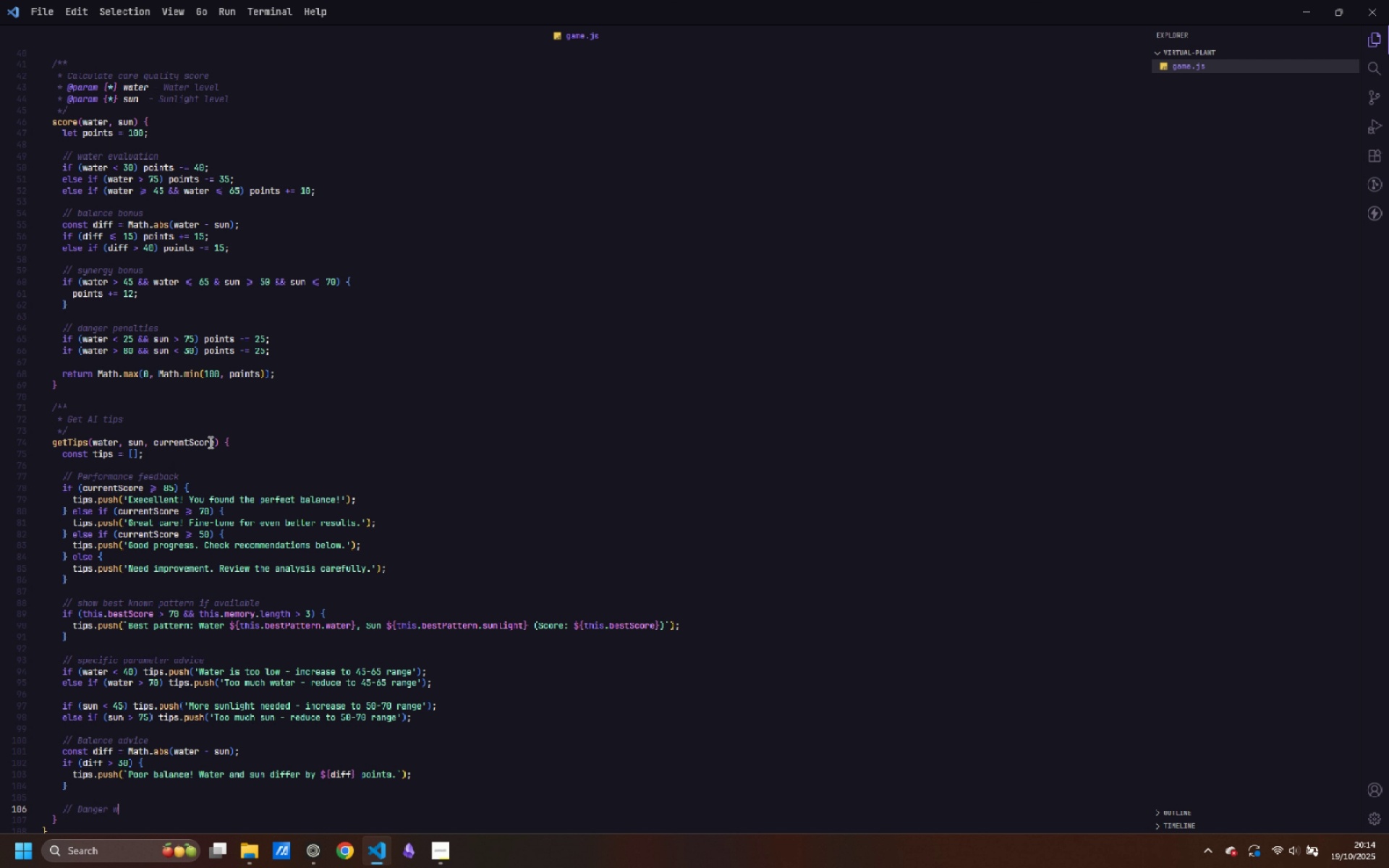 
type(warnings)
 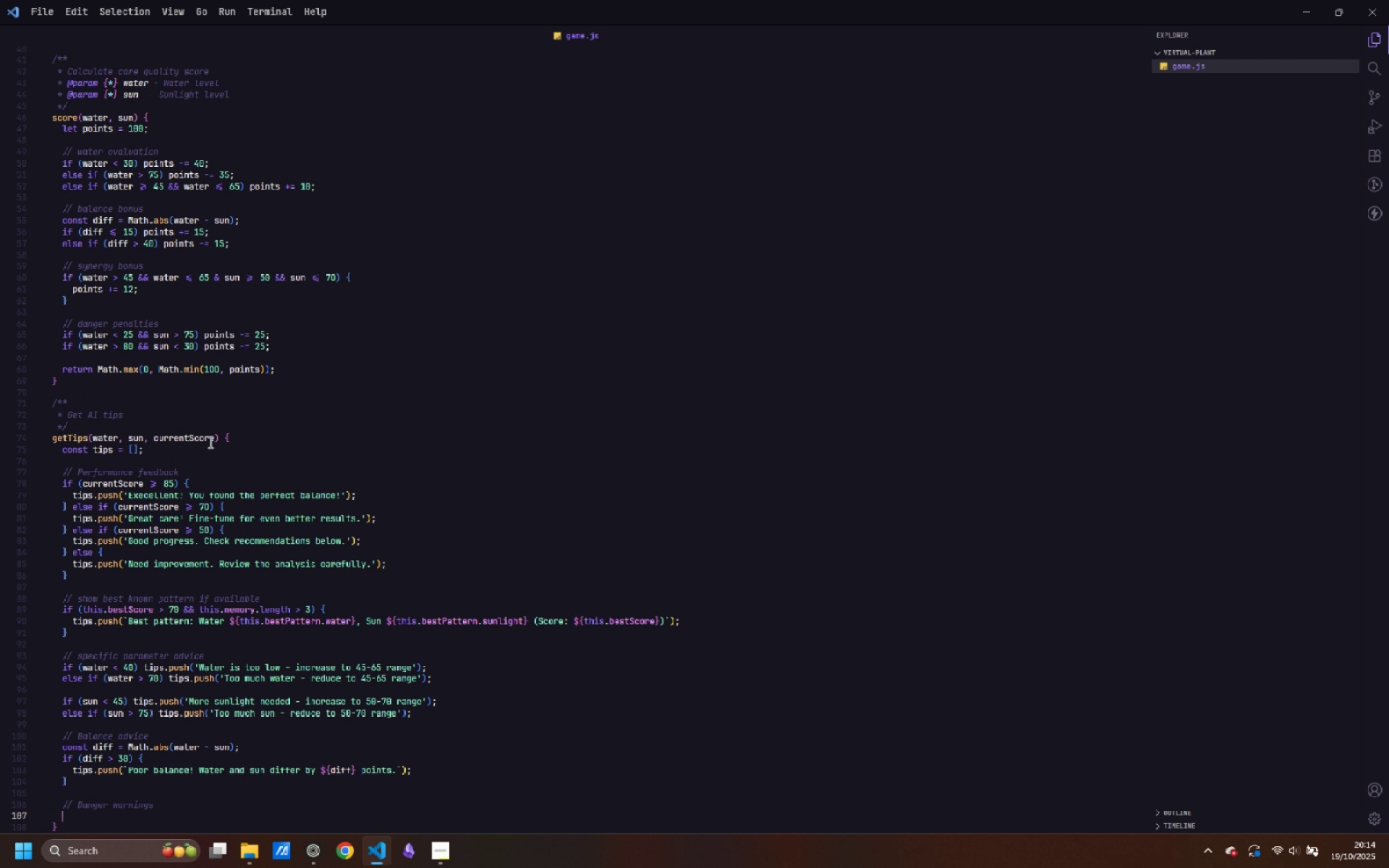 
key(Enter)
 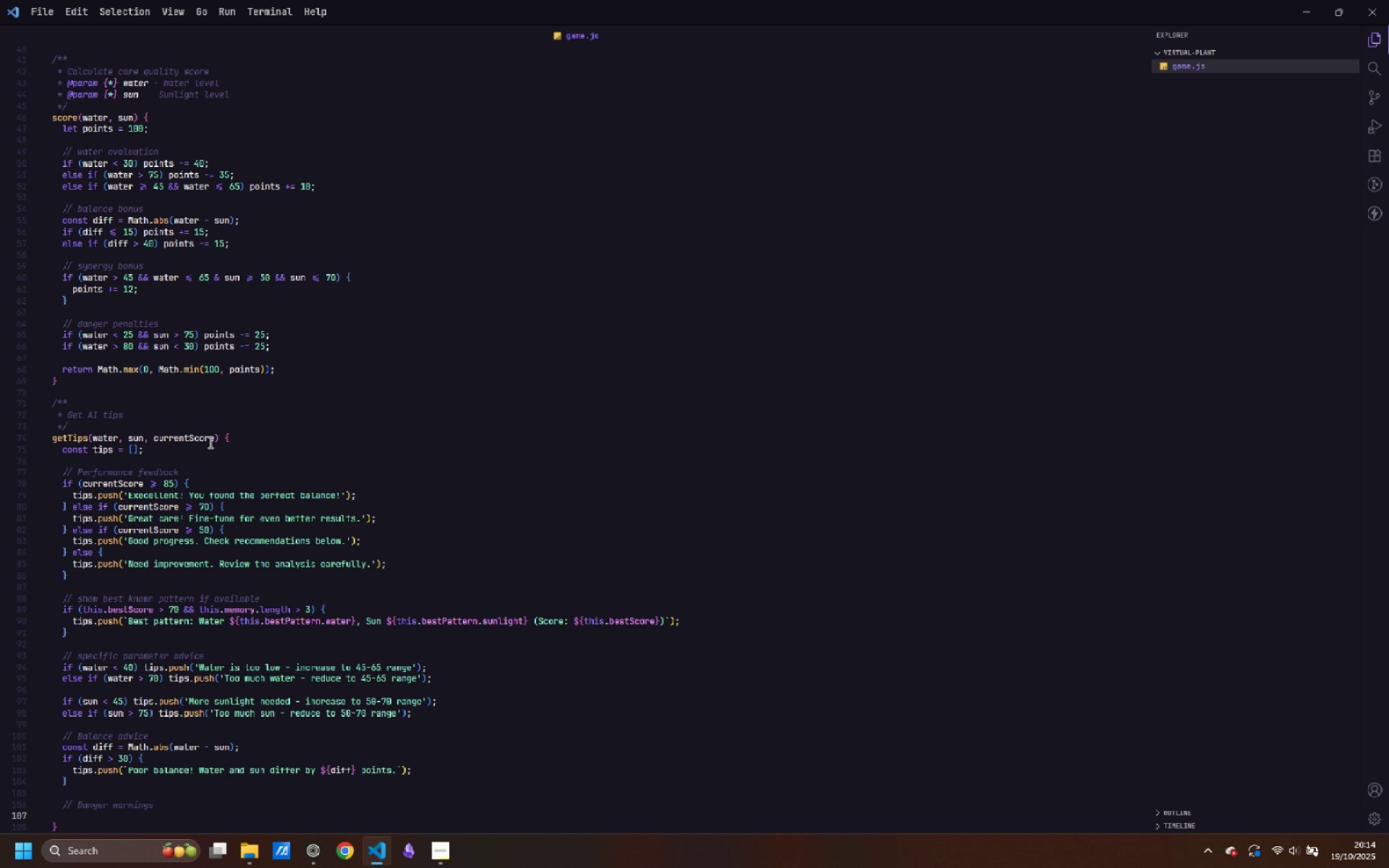 
type(if (water < 25 && sun > 75)
 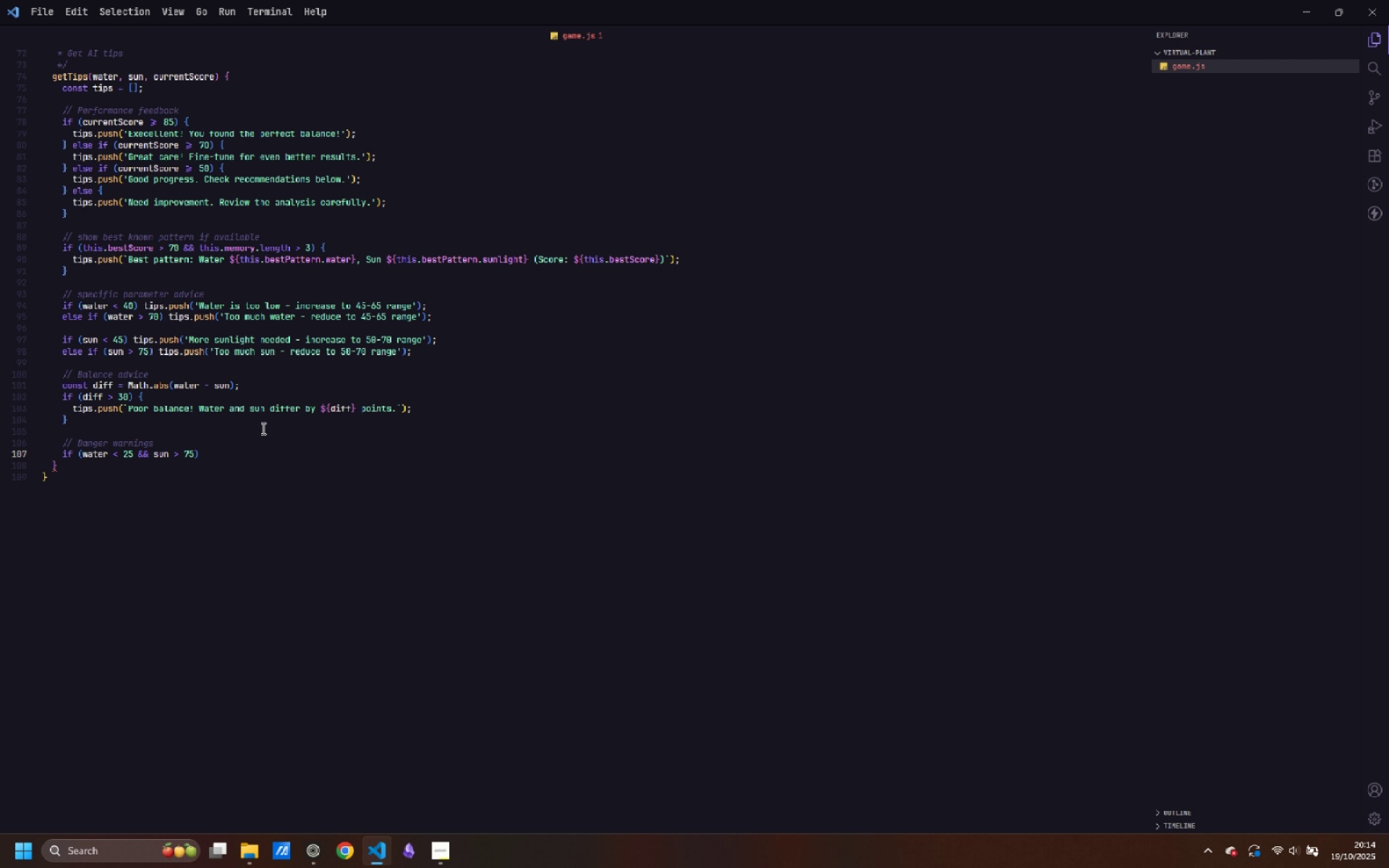 
scroll: coordinate [262, 428], scroll_direction: down, amount: 10.0
 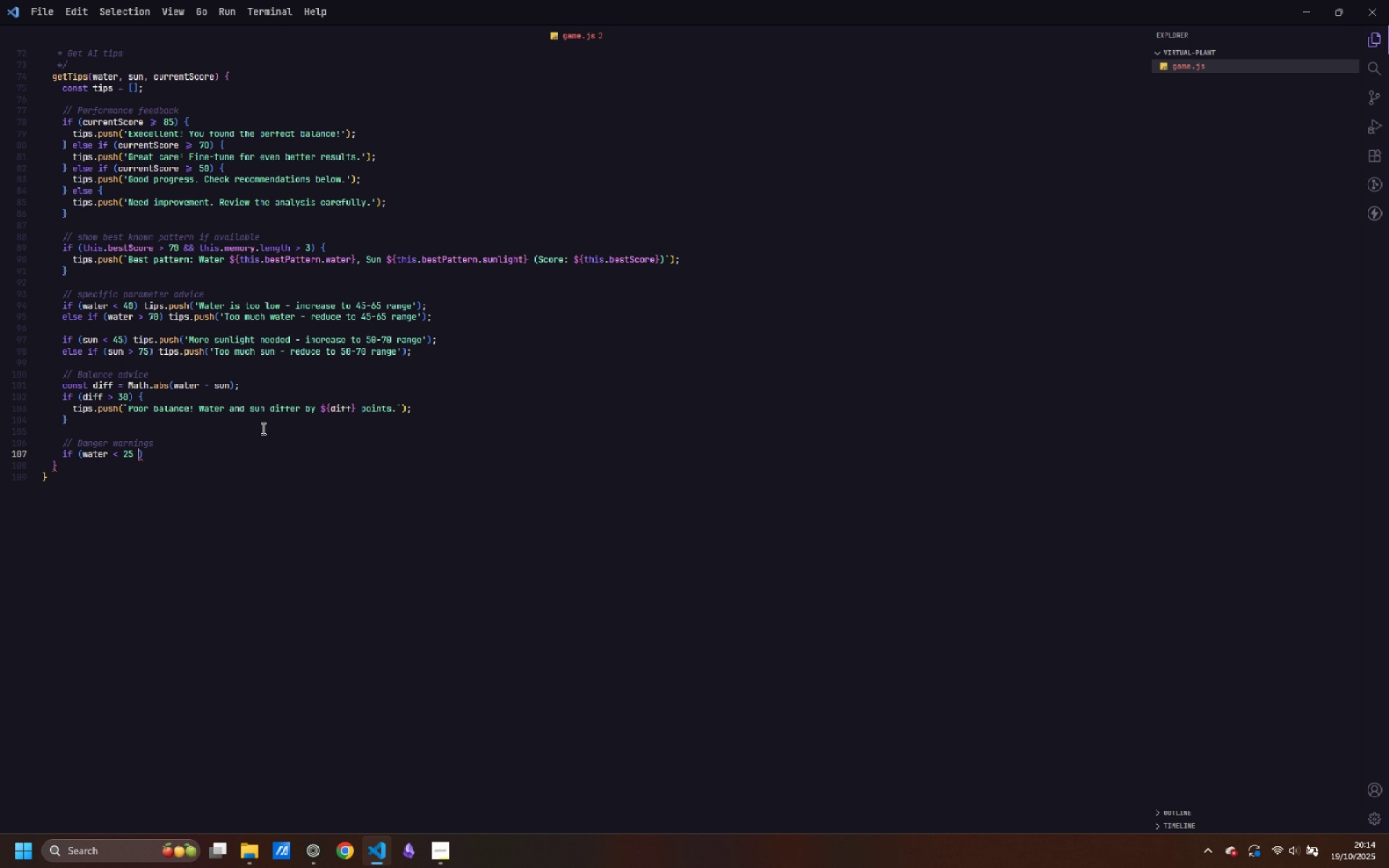 
key(ArrowRight)
 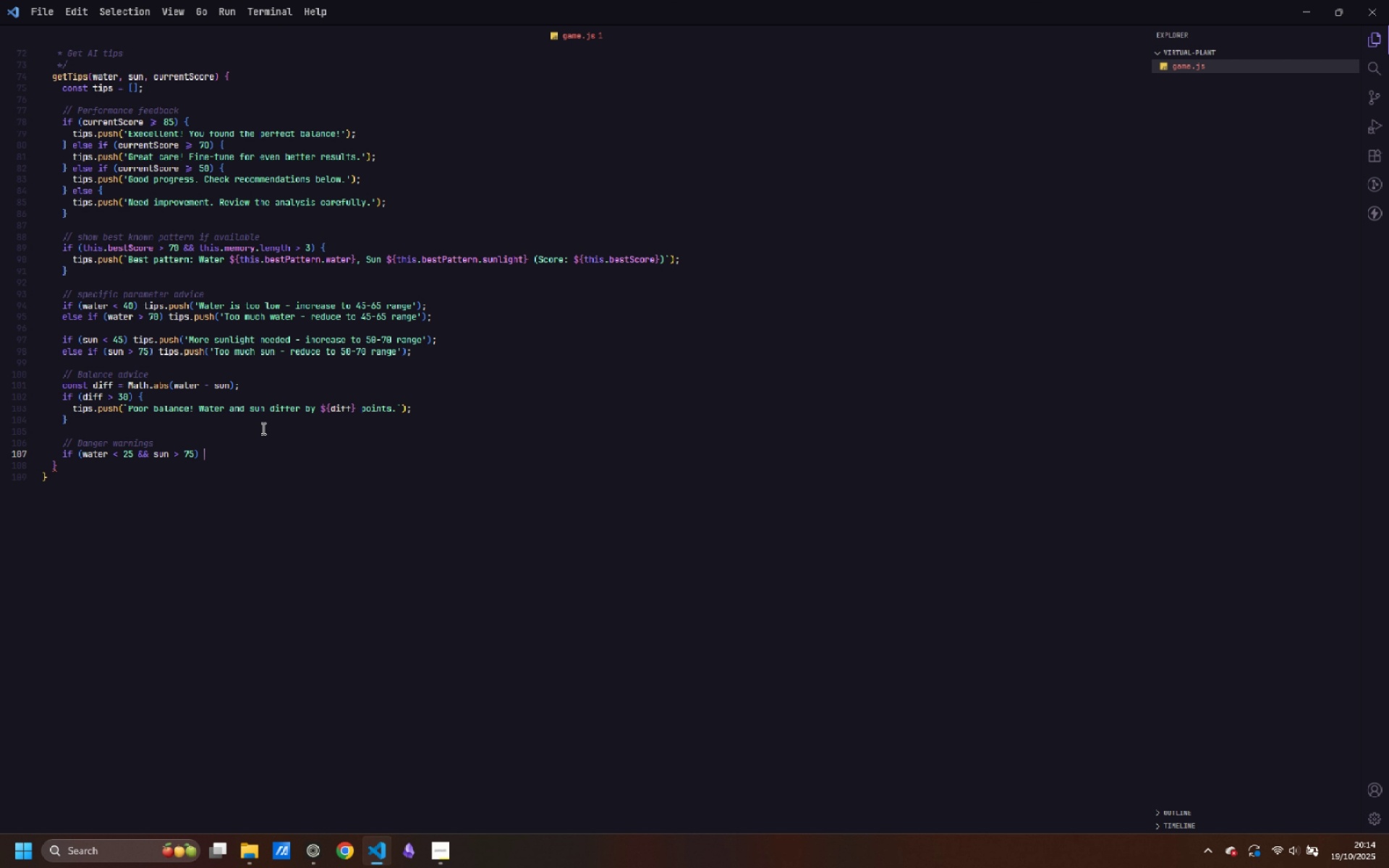 
key(Space)
 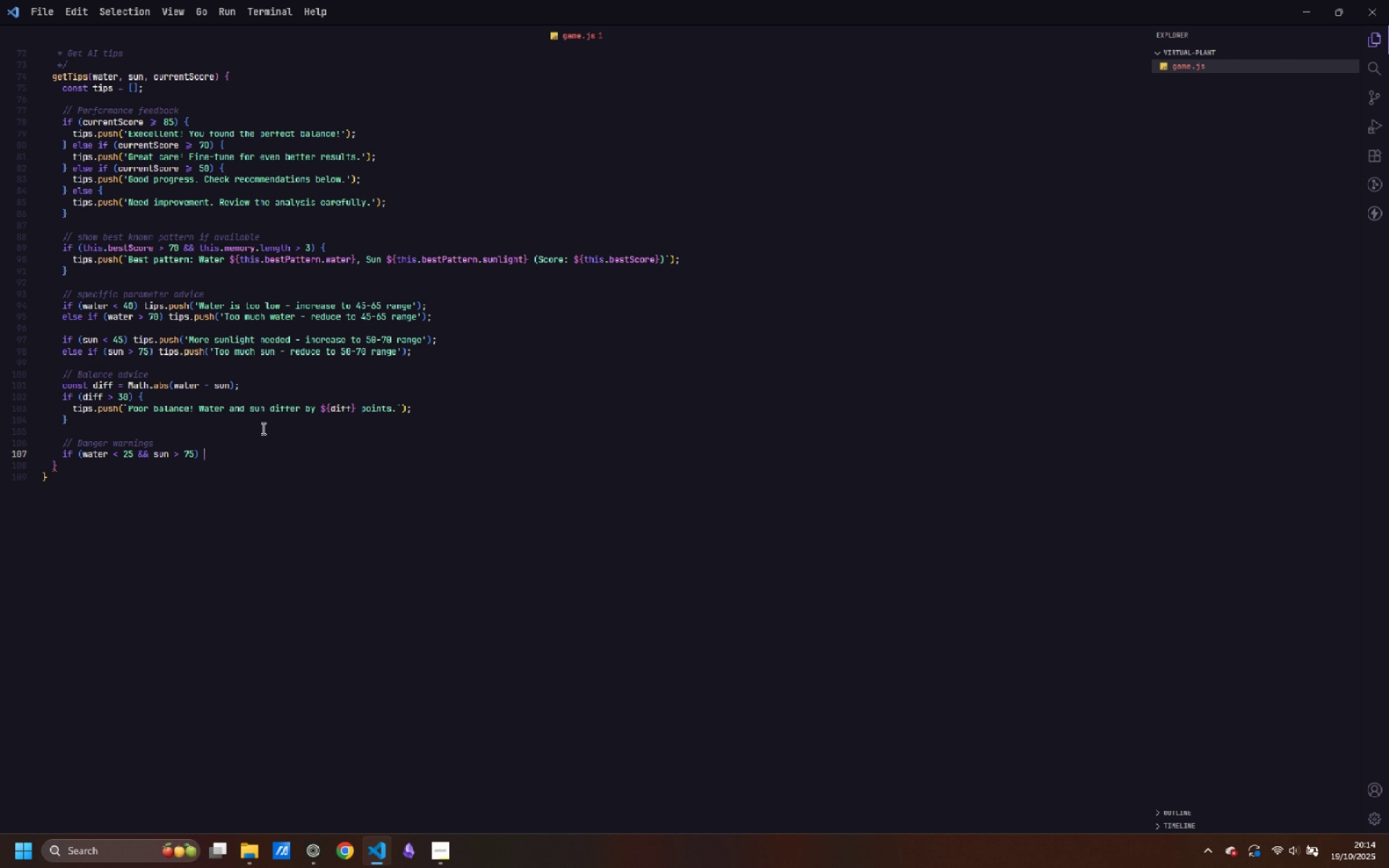 
key(Shift+BracketLeft)
 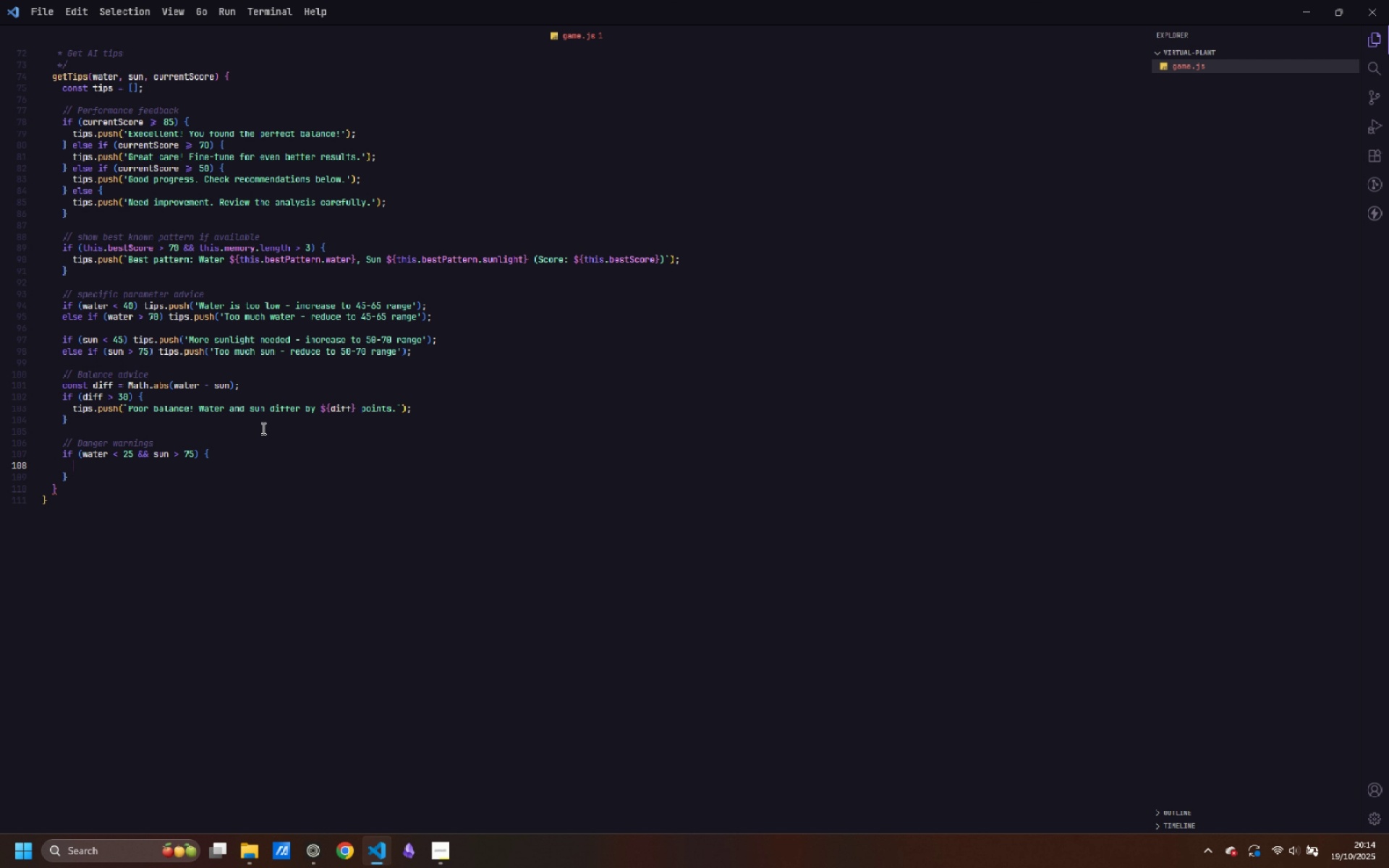 
key(Enter)
 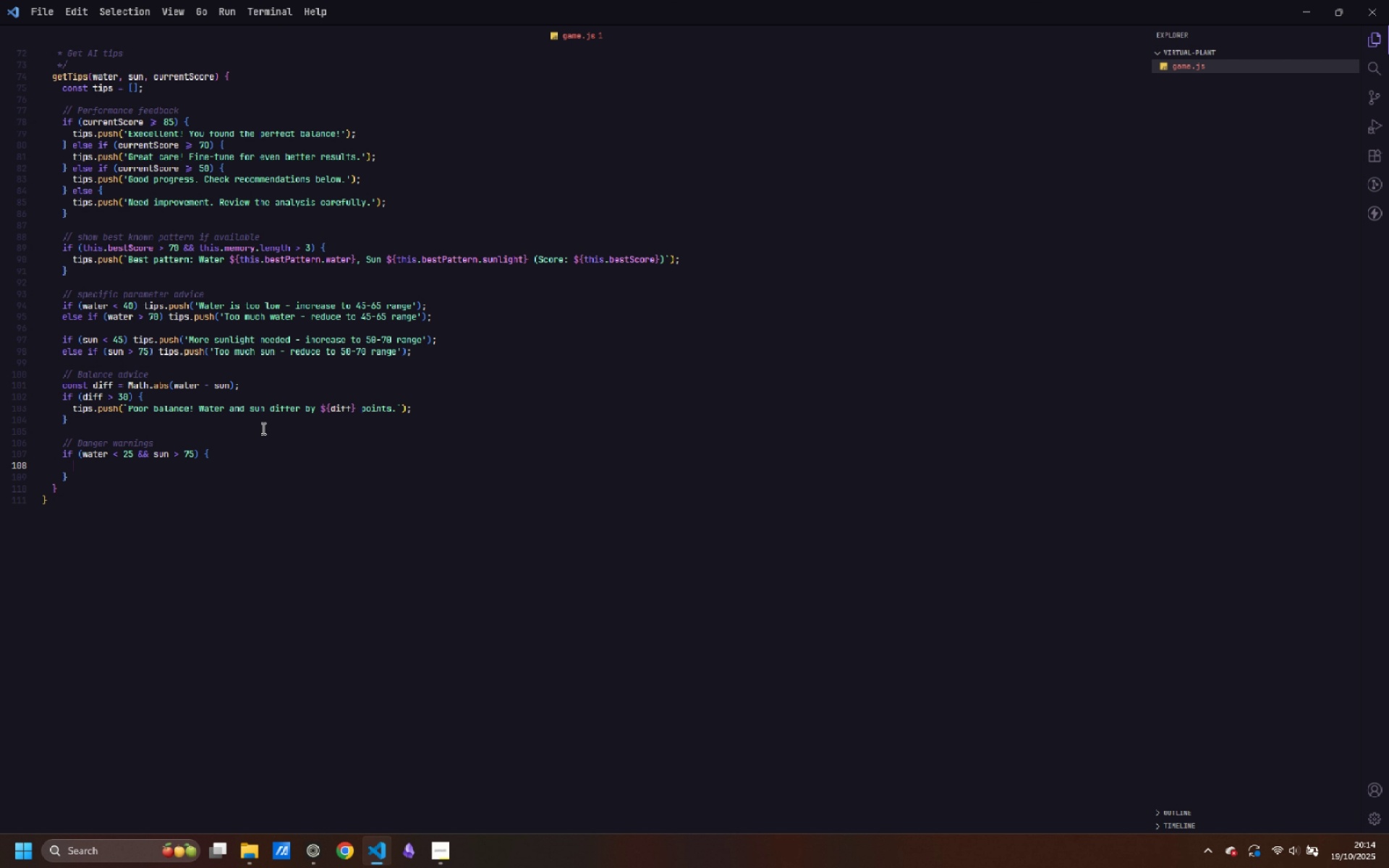 
type(tips.push('DANGER: Low water + high sun = plant will burn!)
 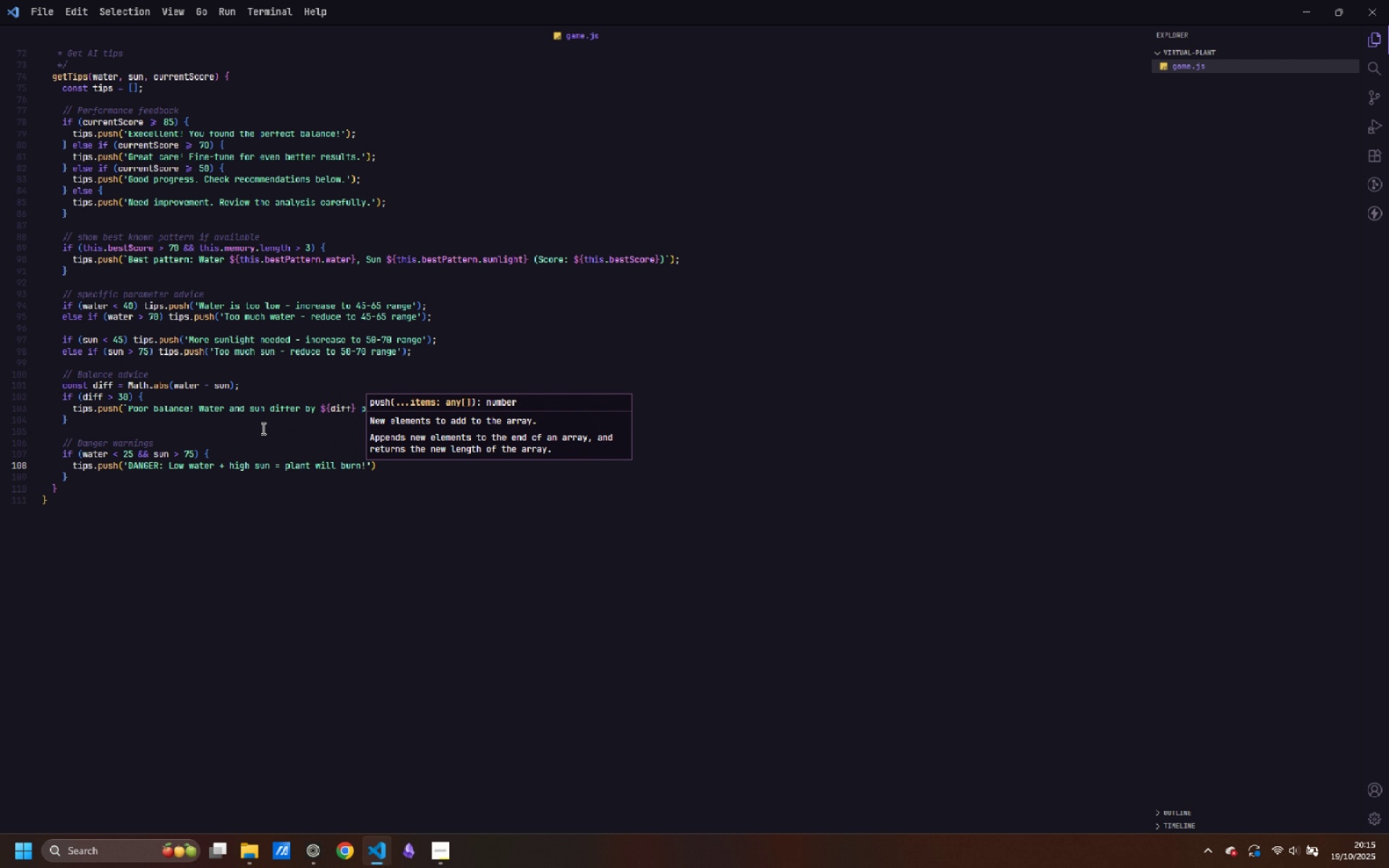 
key(ArrowRight)
 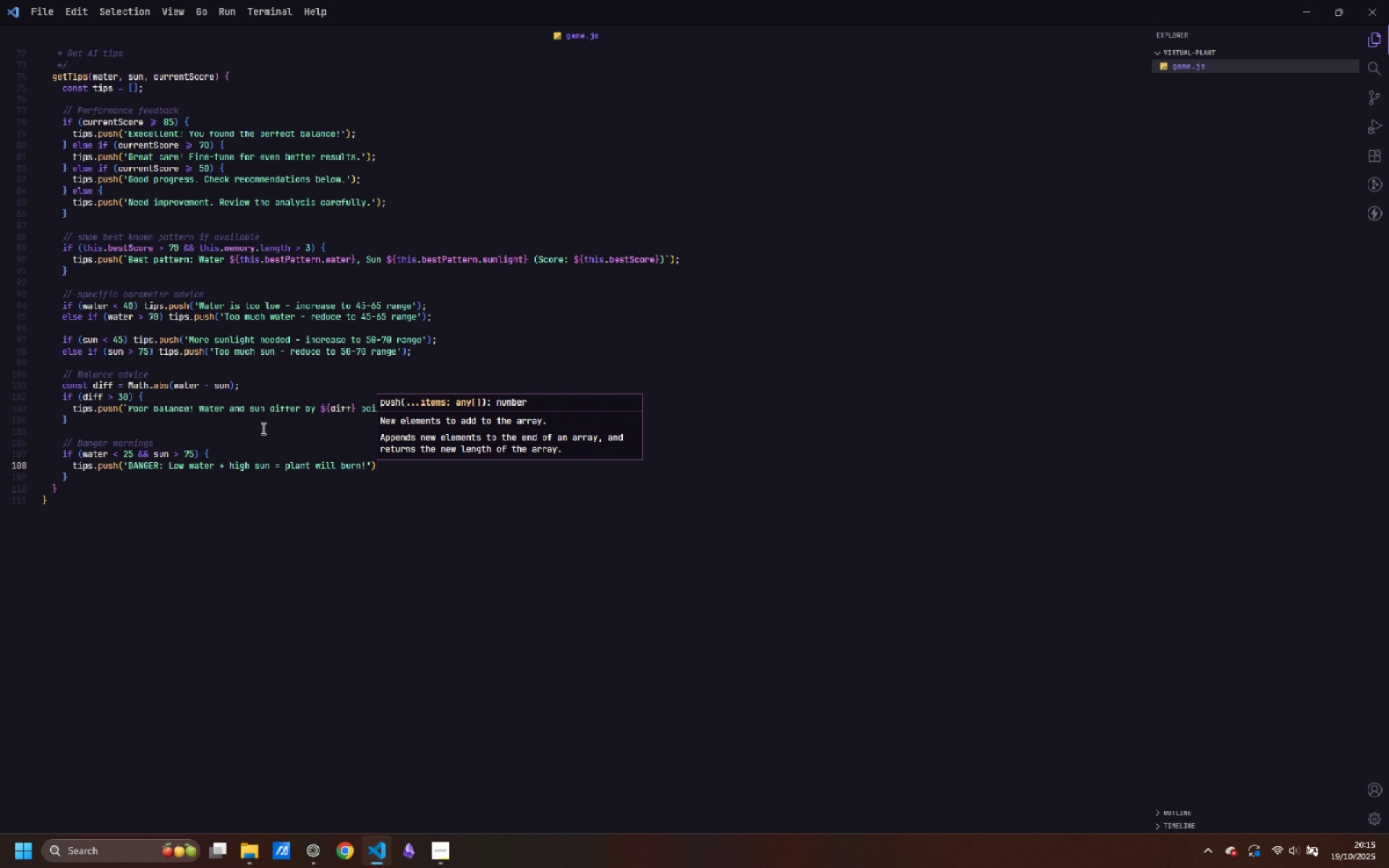 
key(ArrowRight)
 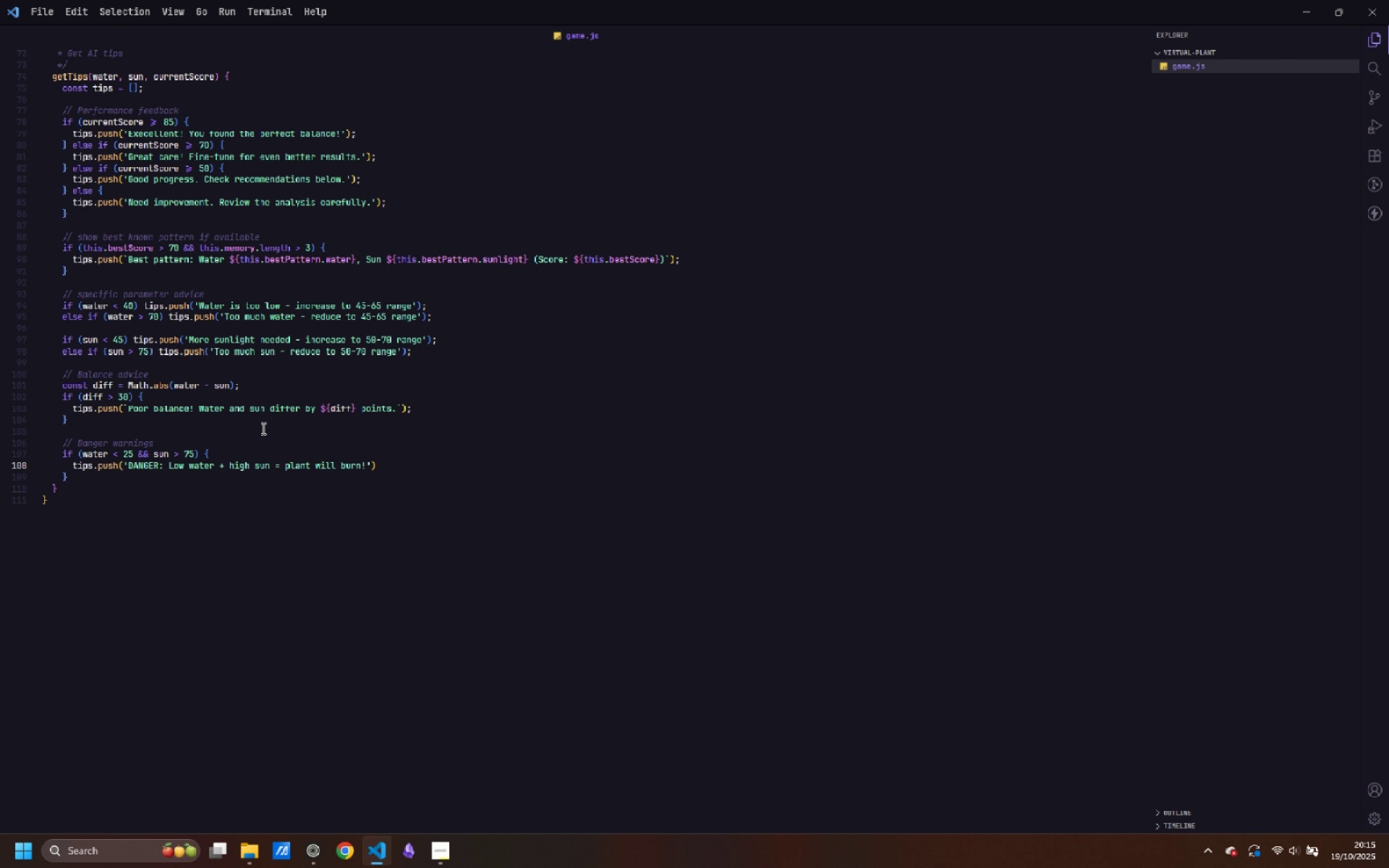 
key(Semicolon)
 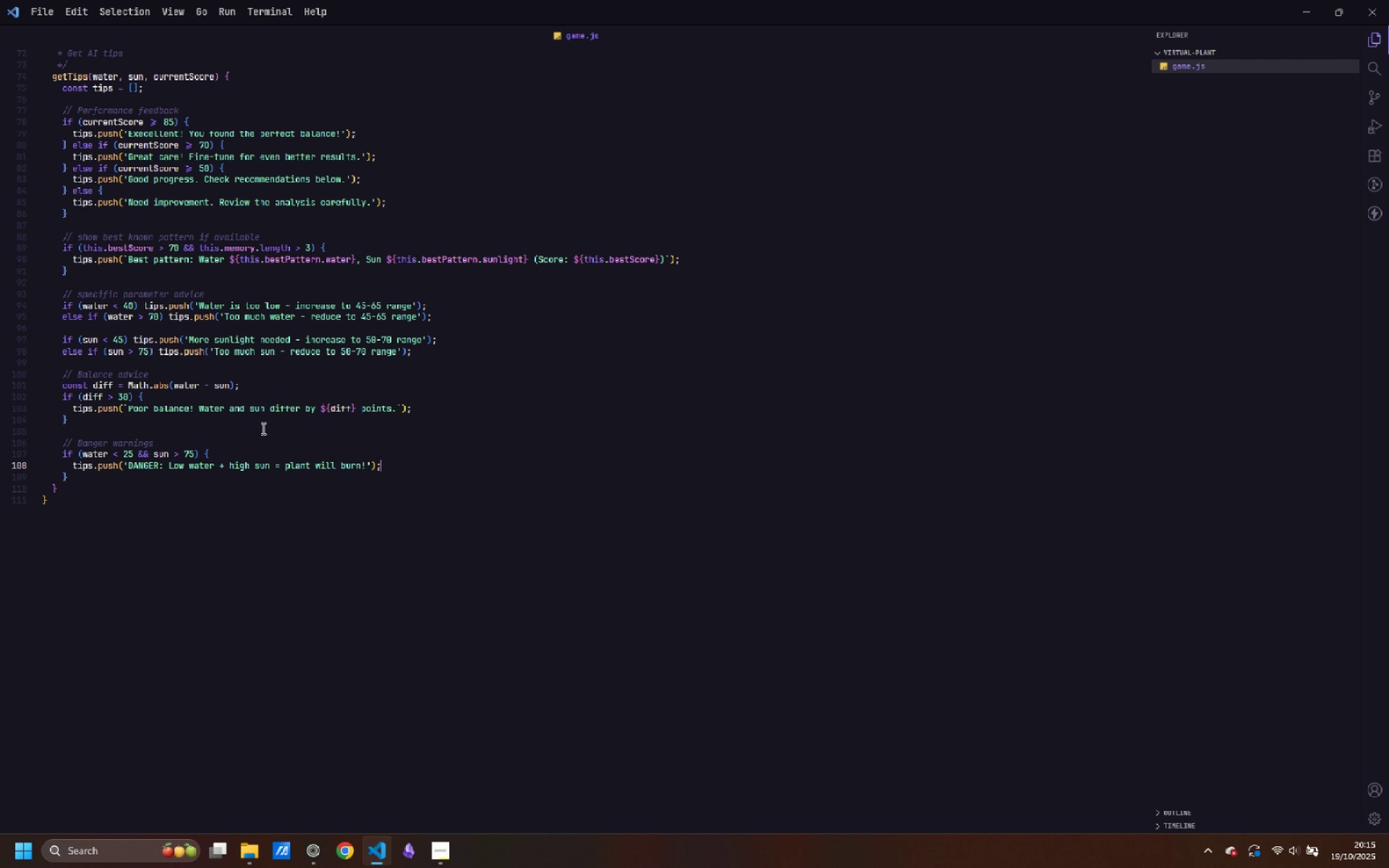 
key(ArrowDown)
 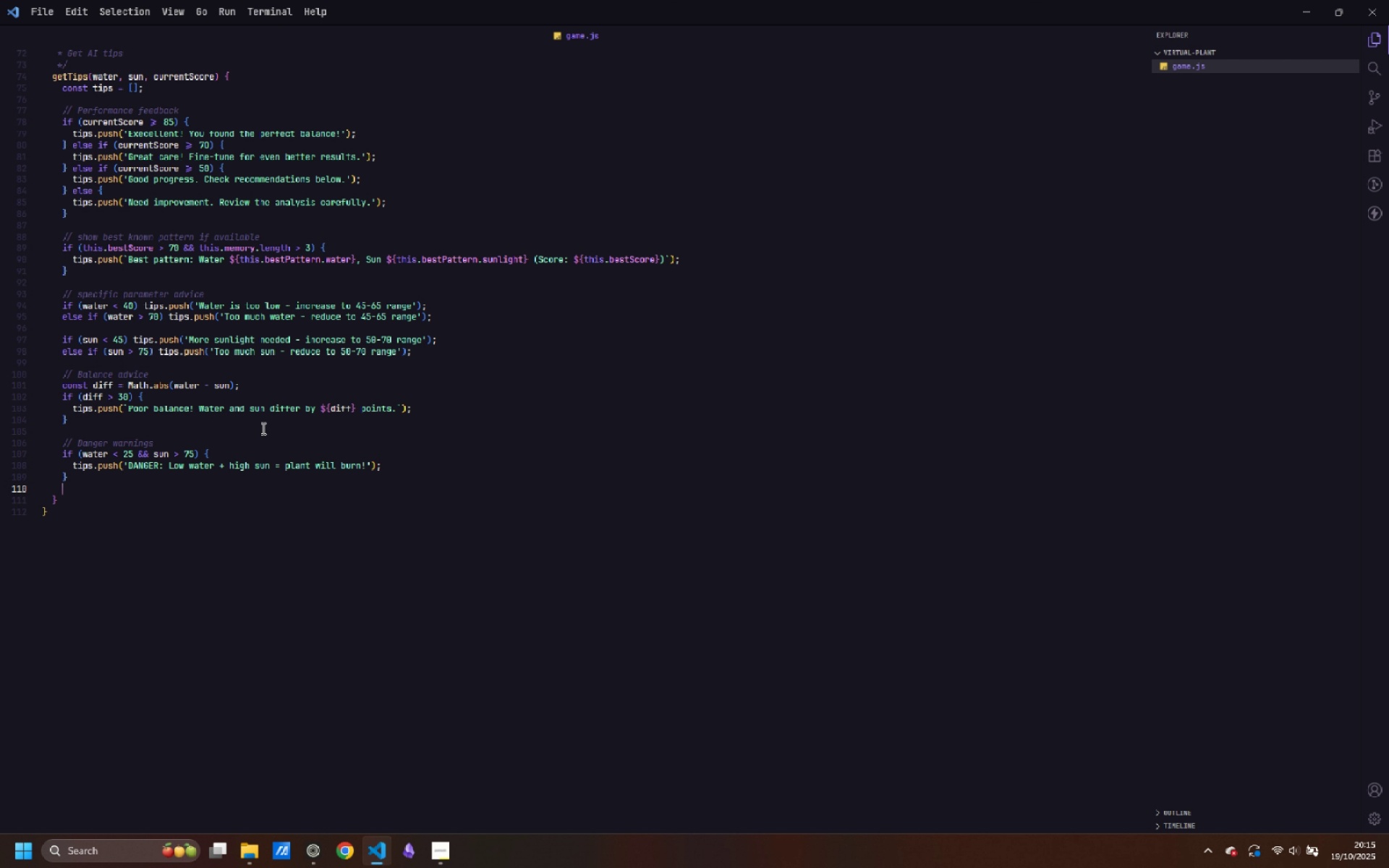 
key(Enter)
 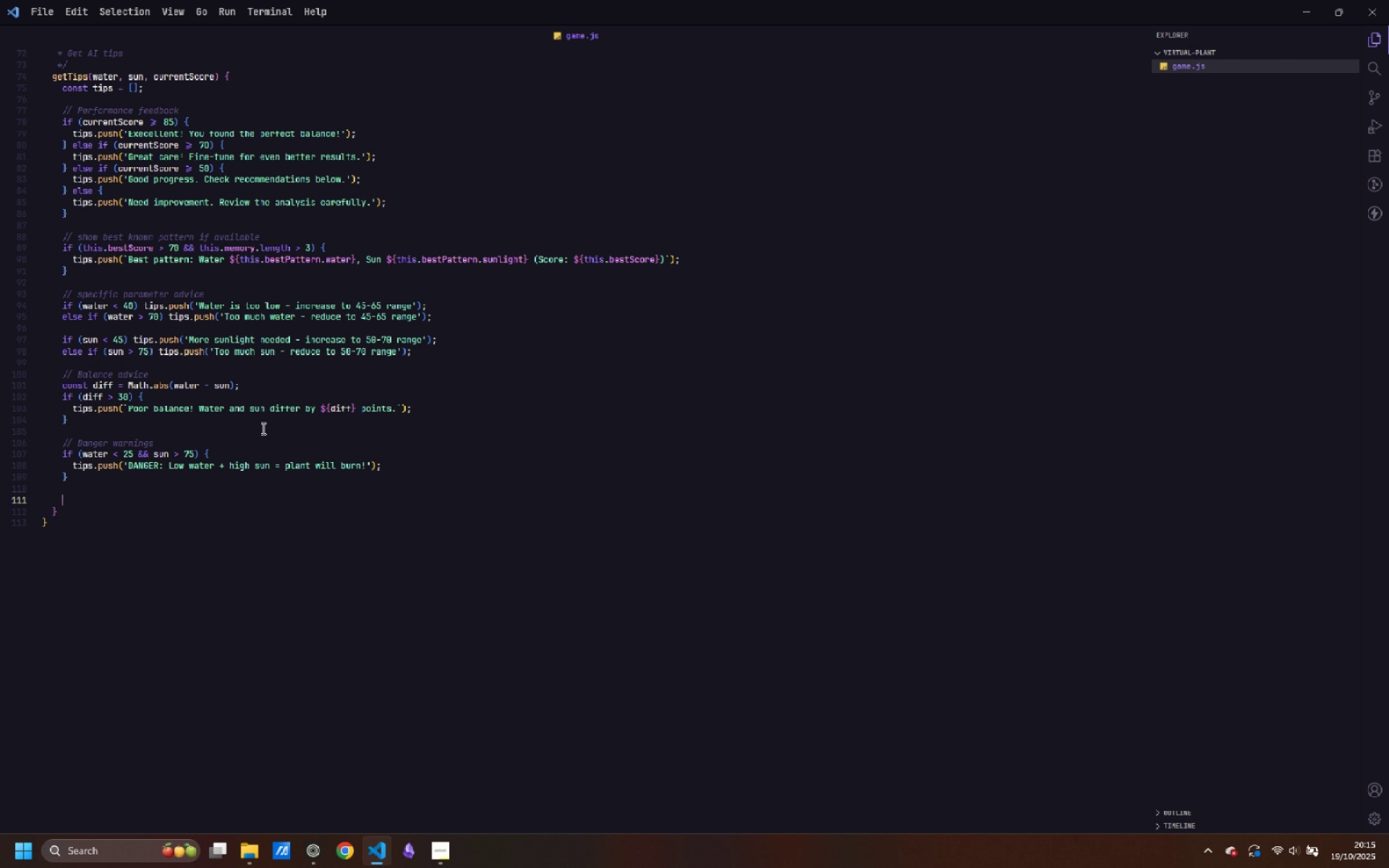 
key(Enter)
 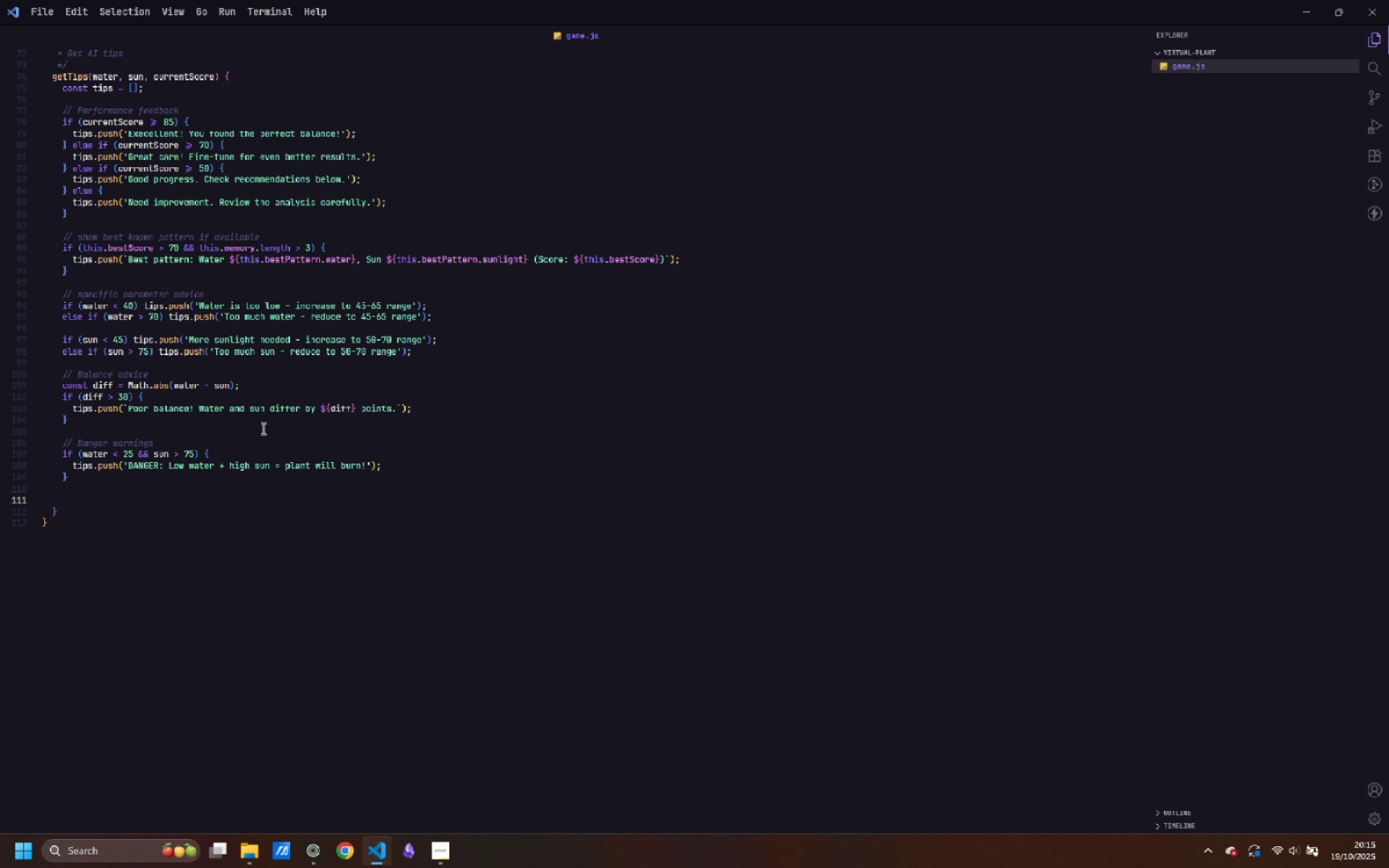 
type(if )
 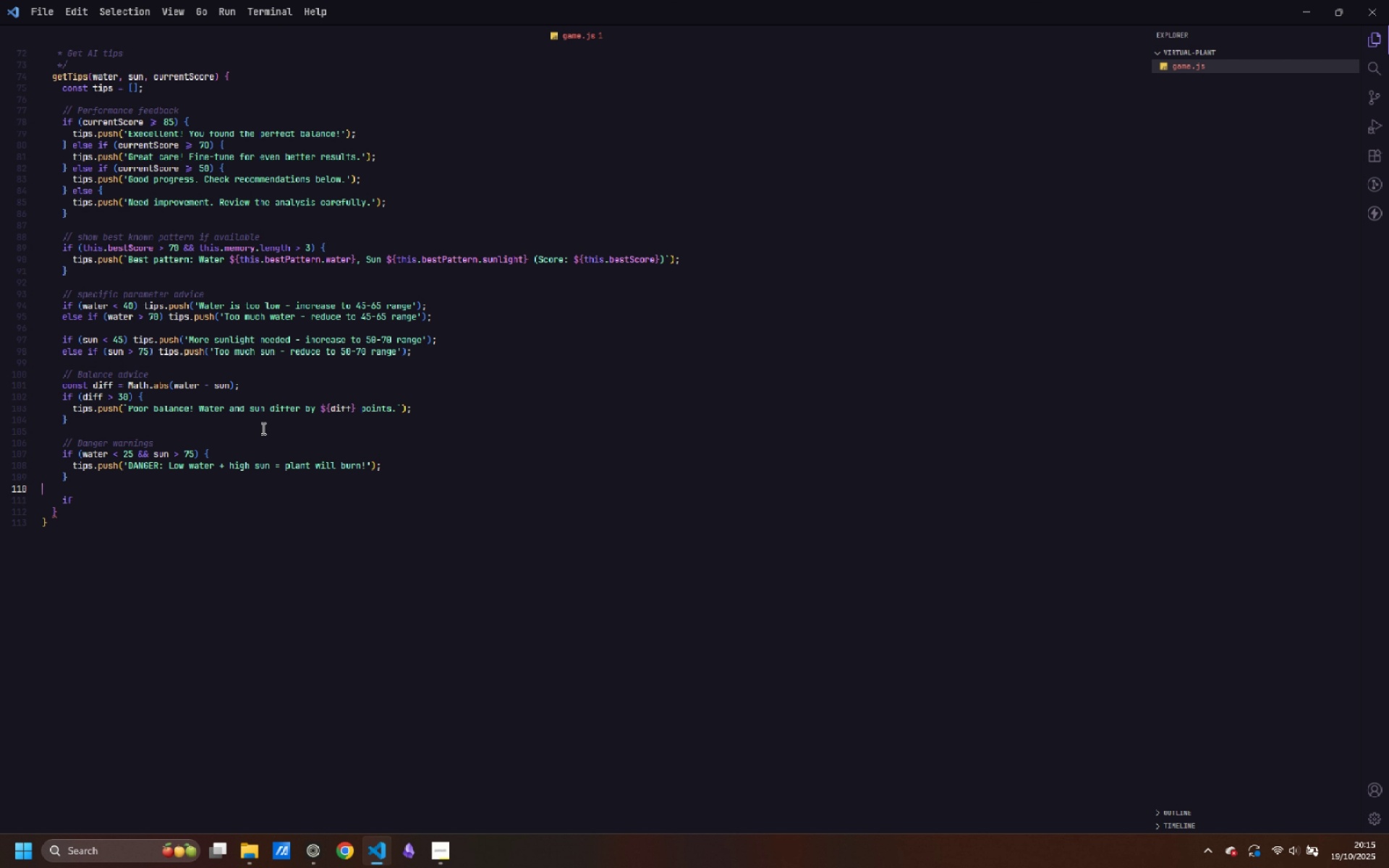 
key(ArrowUp)
 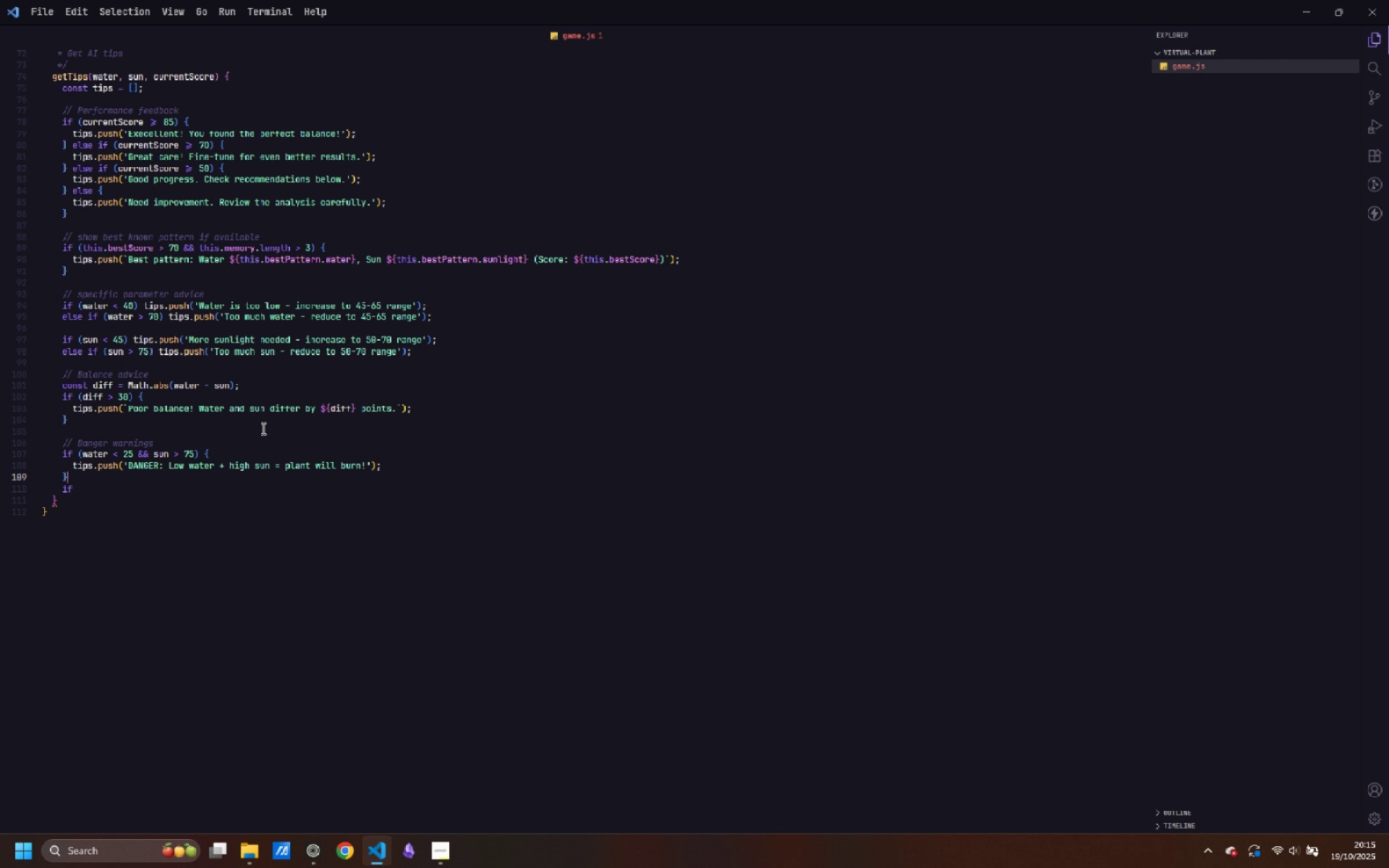 
key(Backspace)
 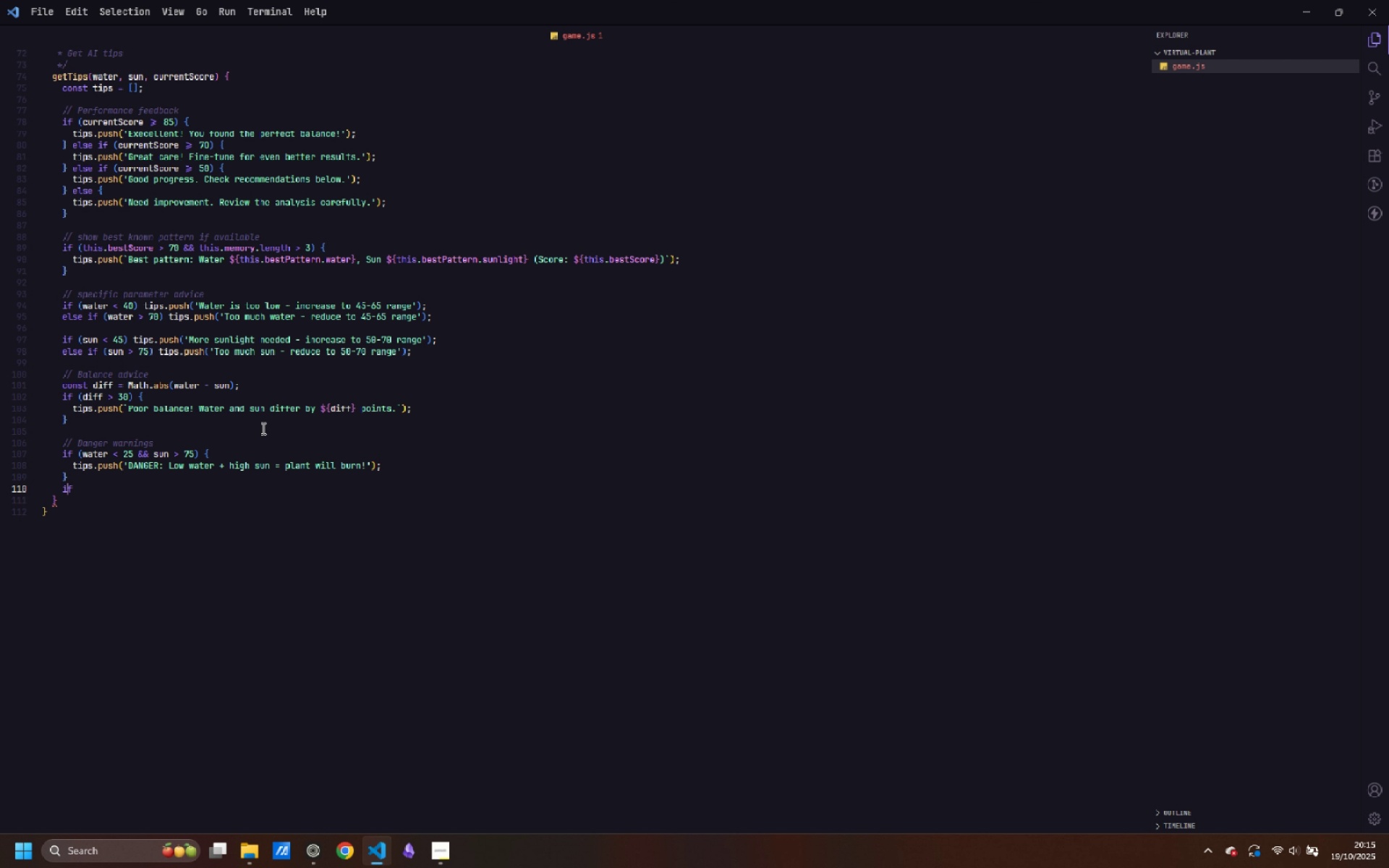 
key(ArrowDown)
 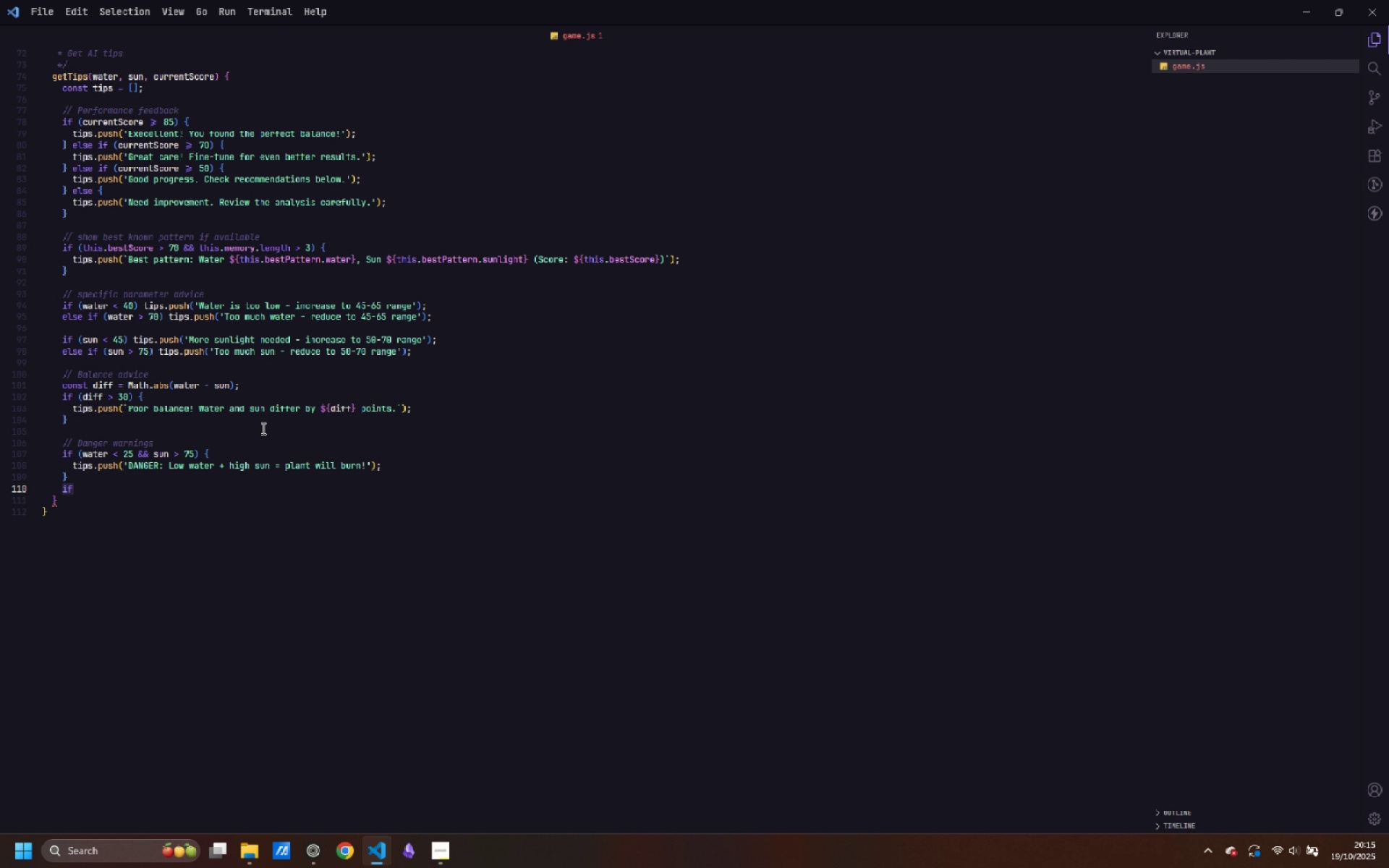 
key(ArrowRight)
 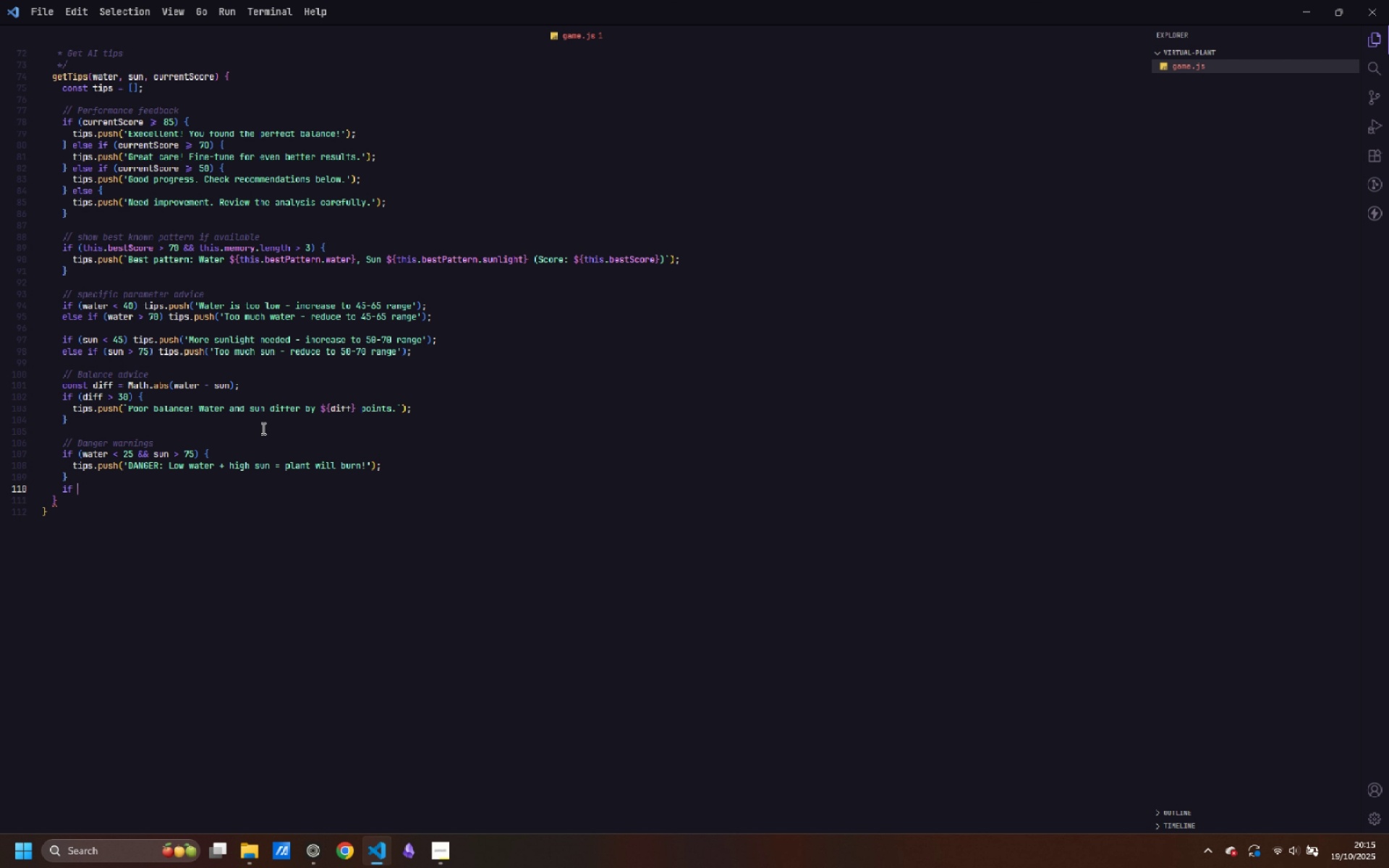 
type( (water > 80 && sun < 30)
 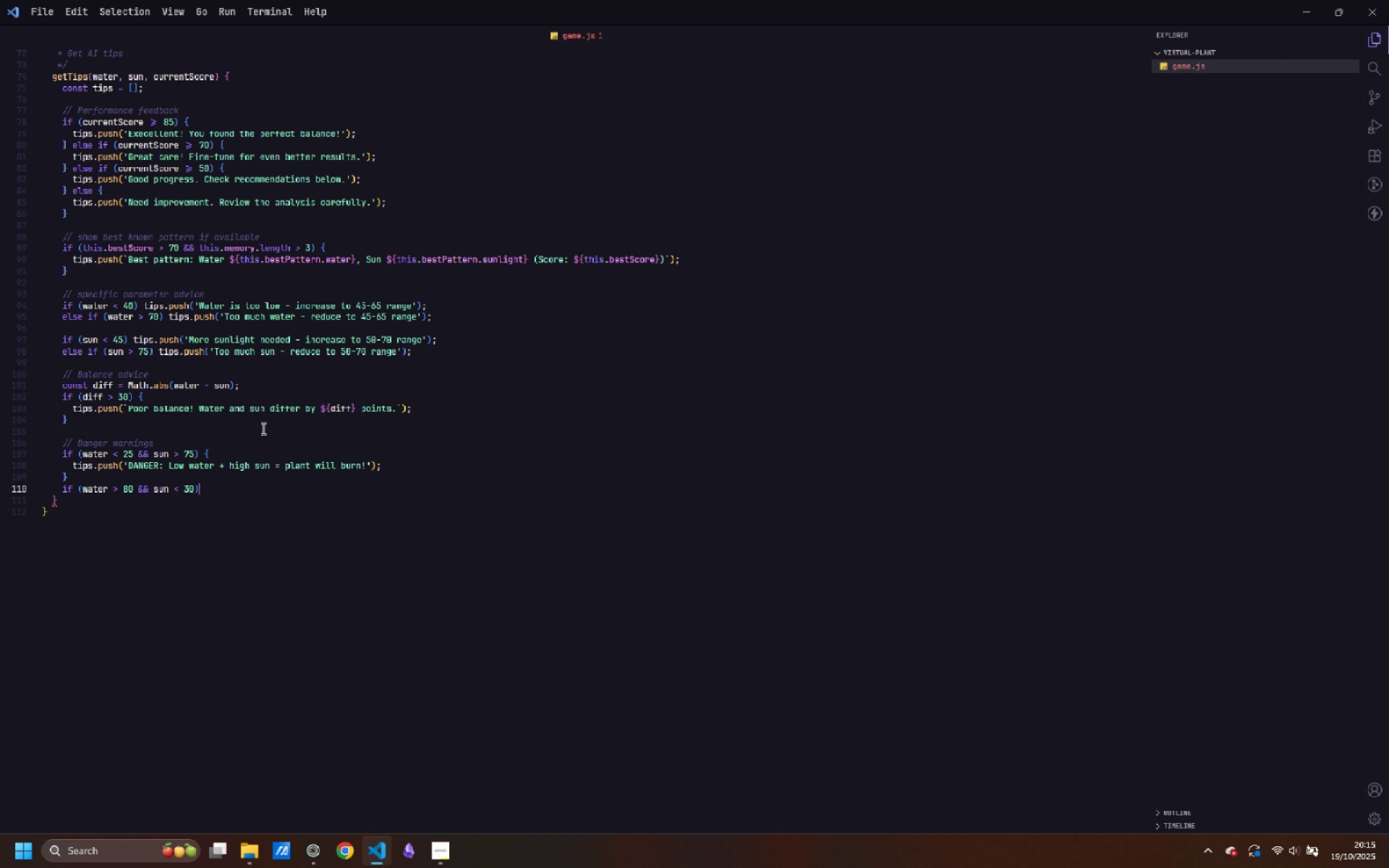 
 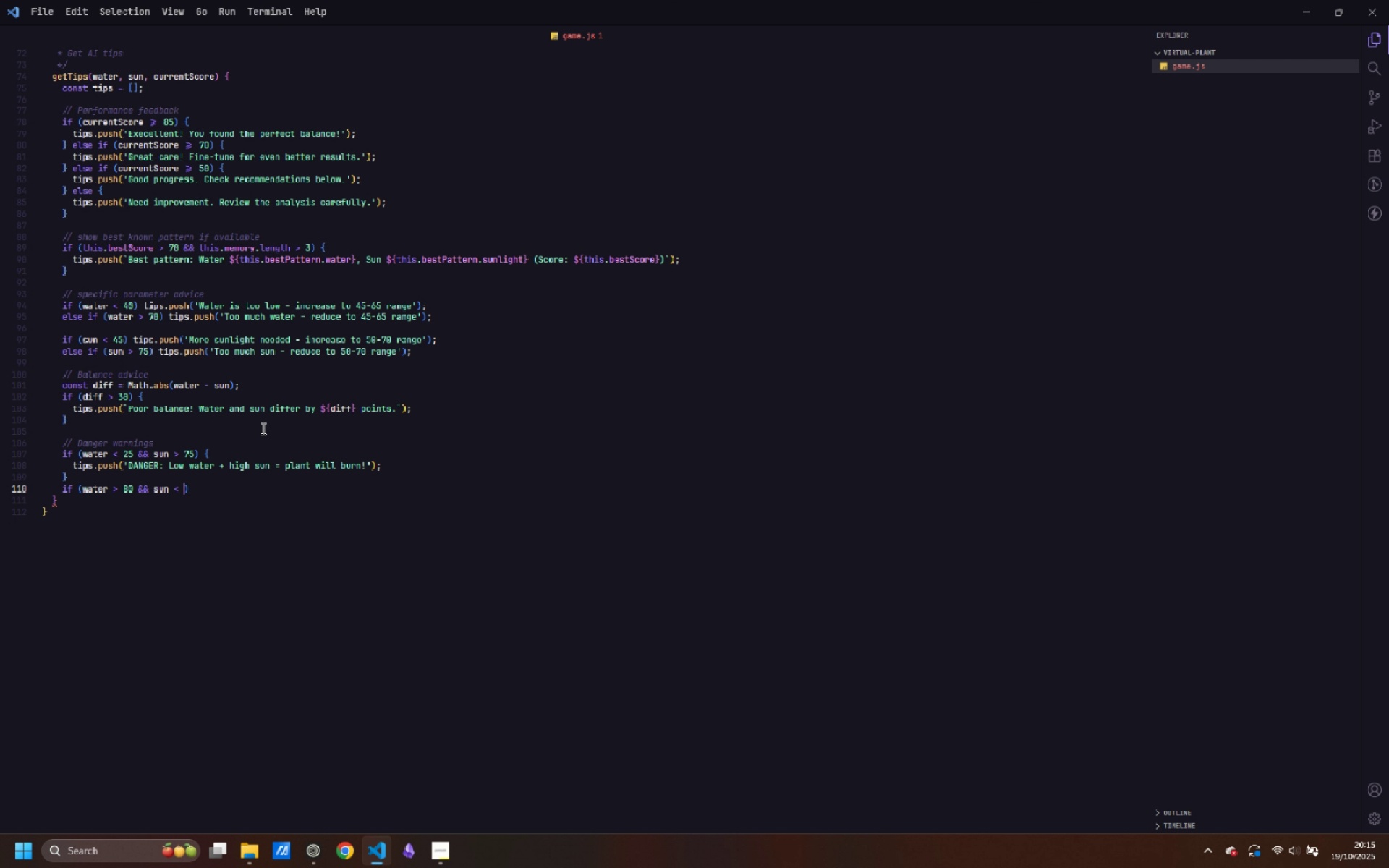 
key(ArrowRight)
 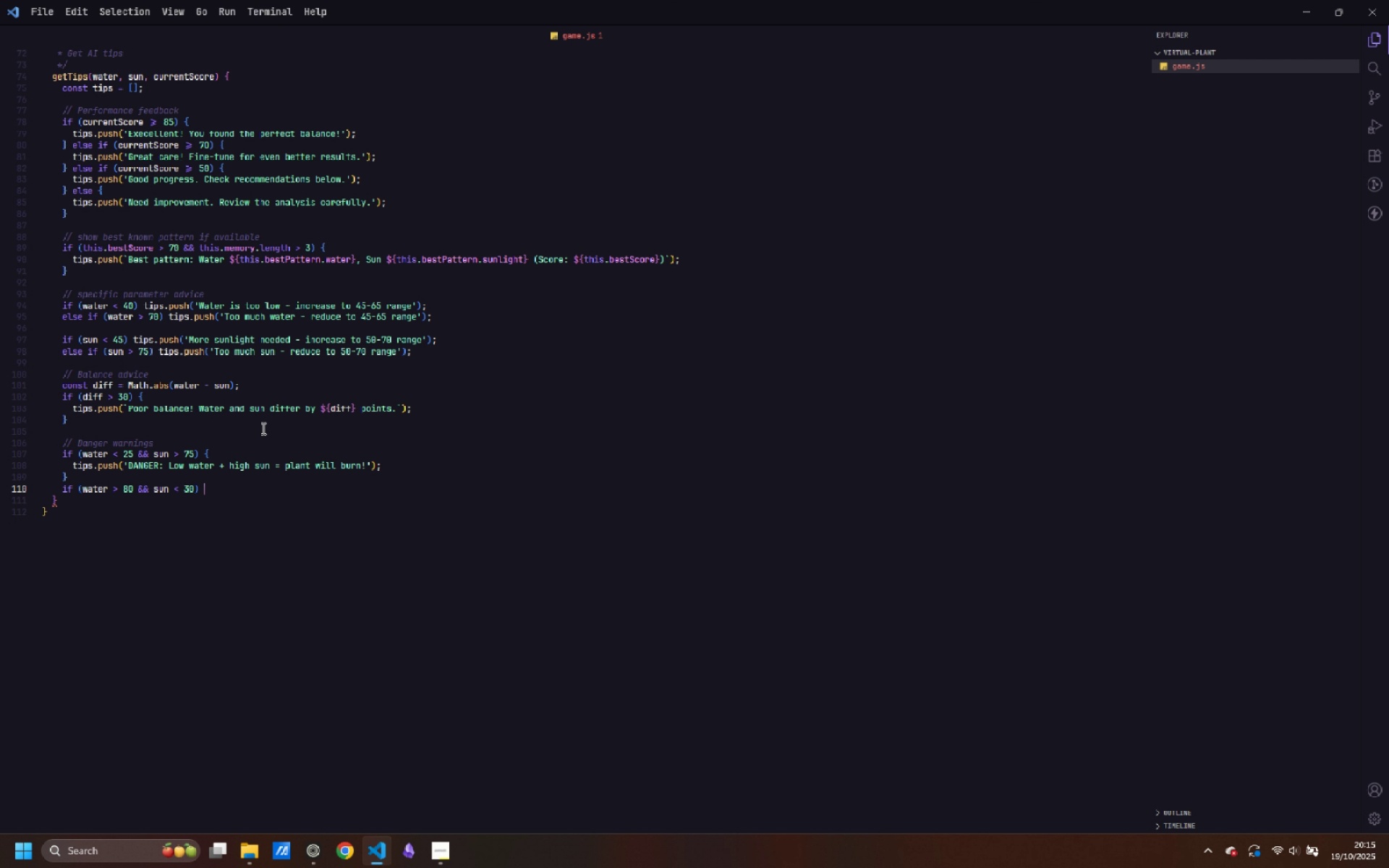 
key(Space)
 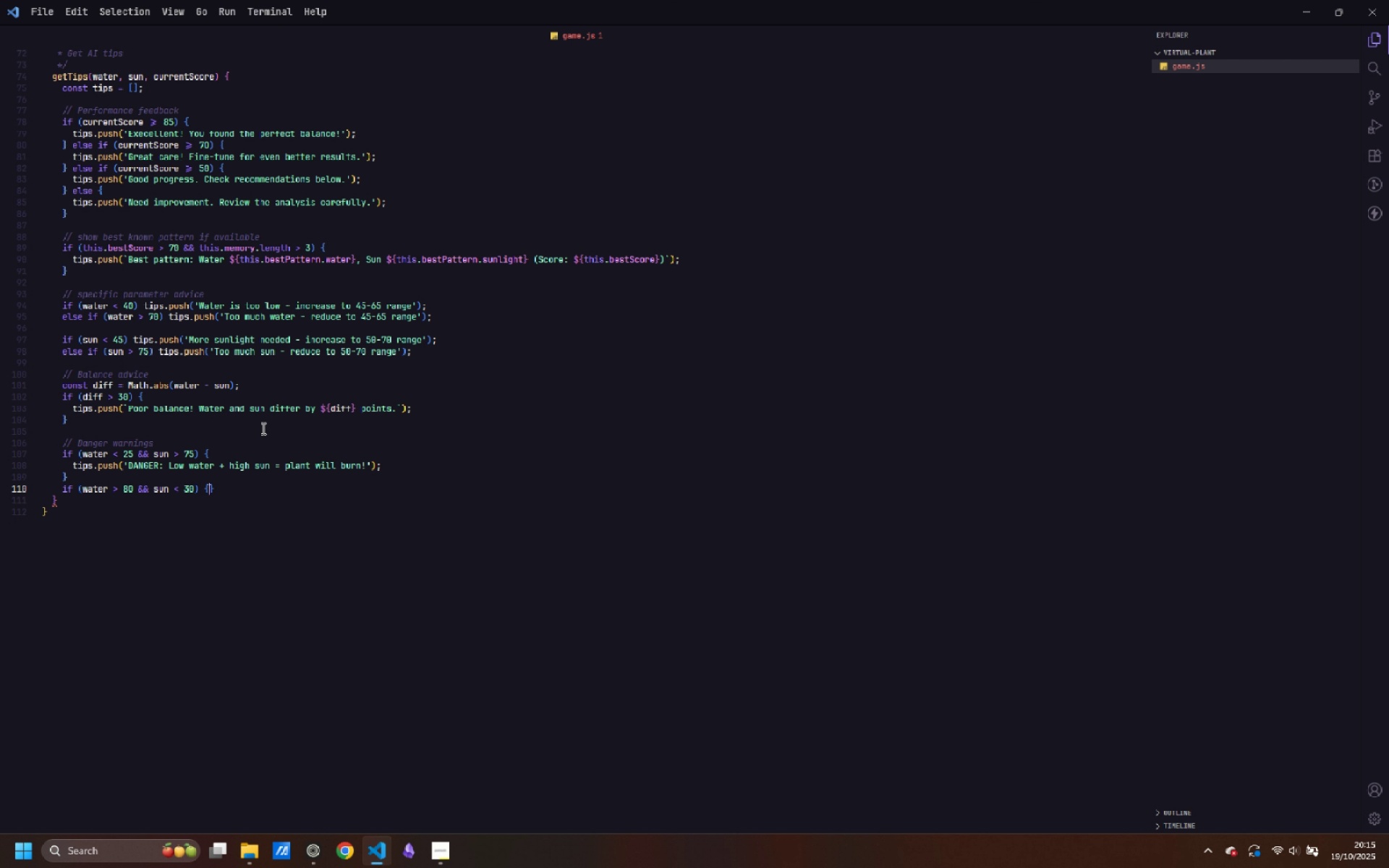 
key(Shift+ShiftLeft)
 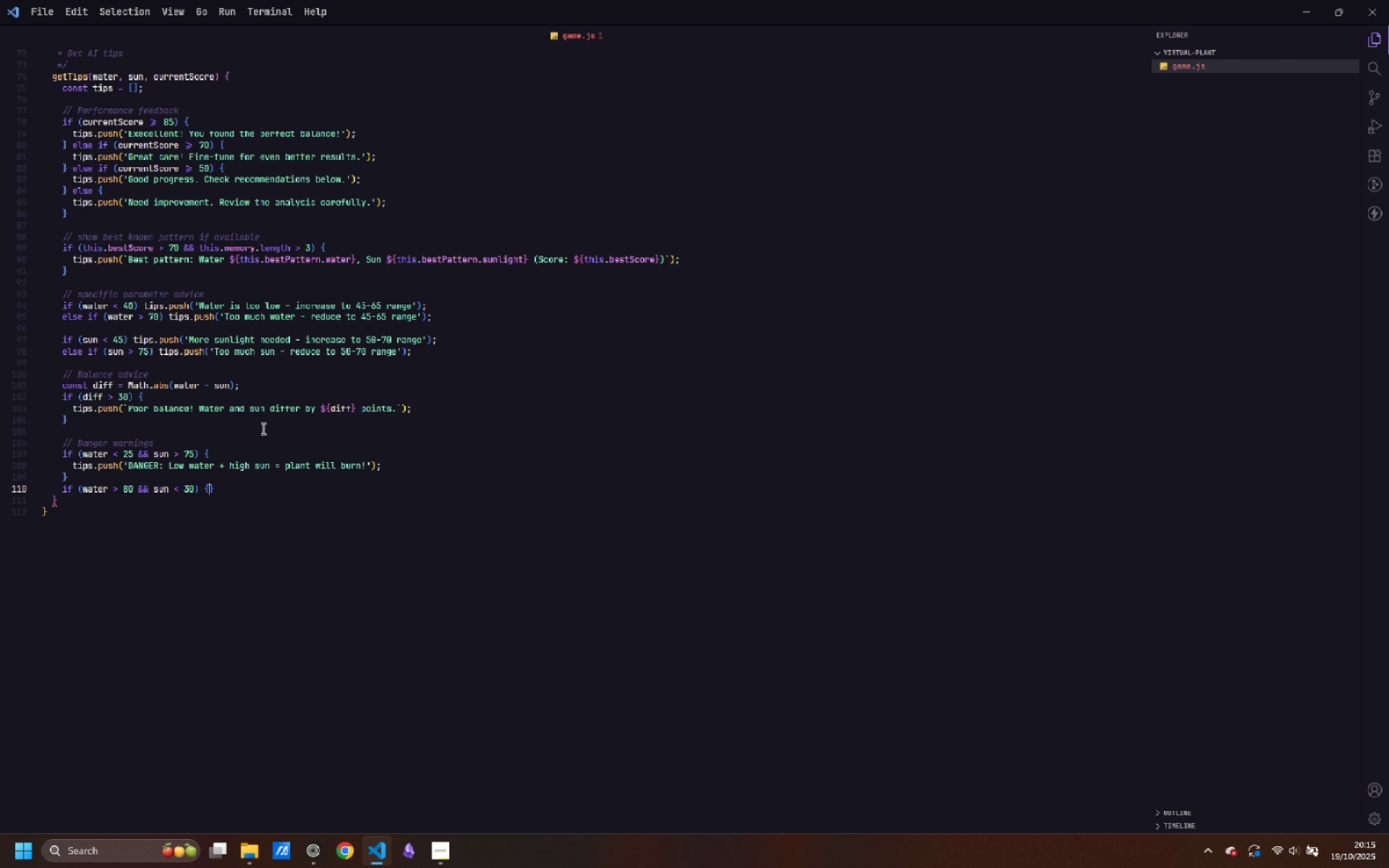 
key(Shift+BracketLeft)
 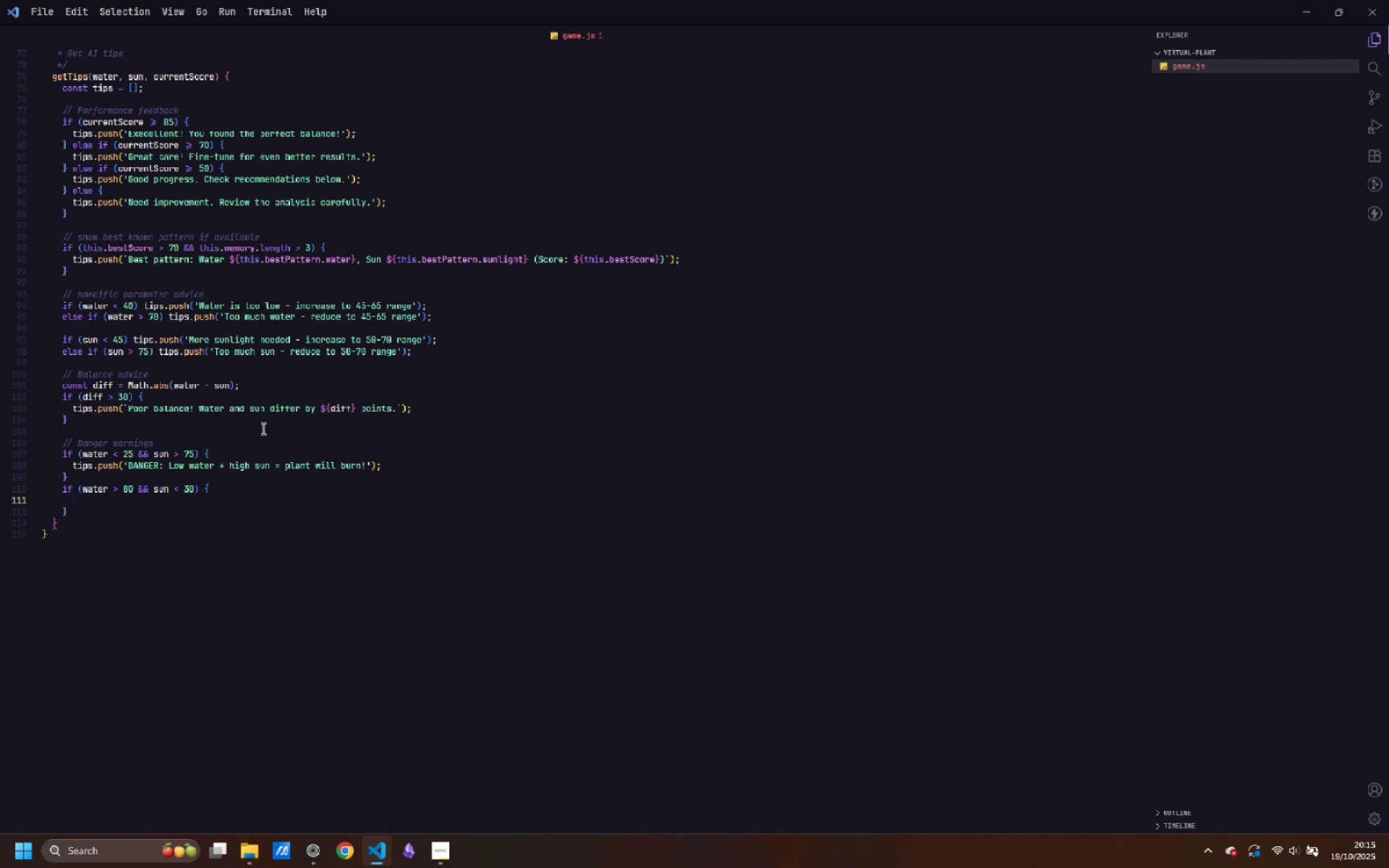 
key(Enter)
 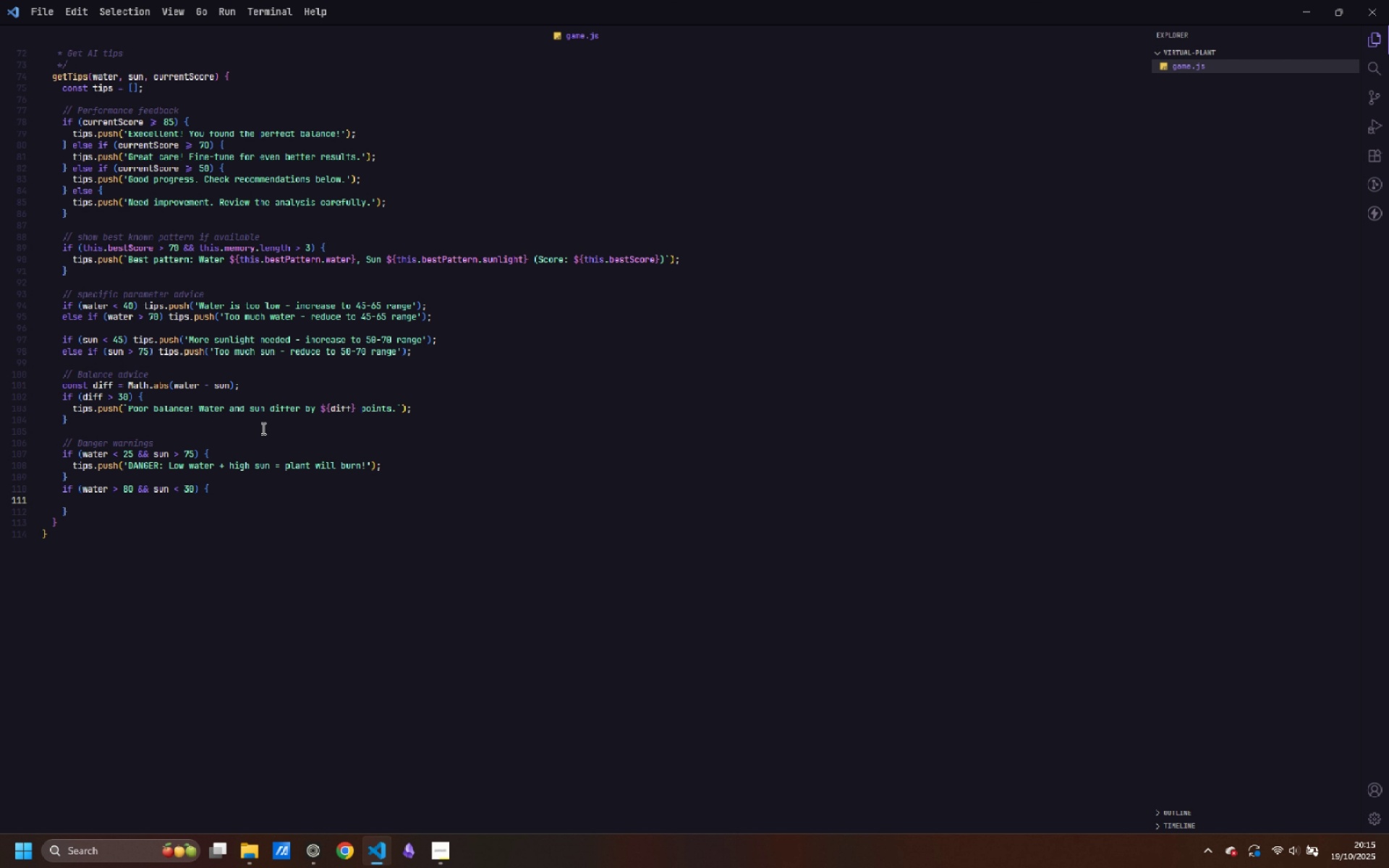 
type(tips: push)
 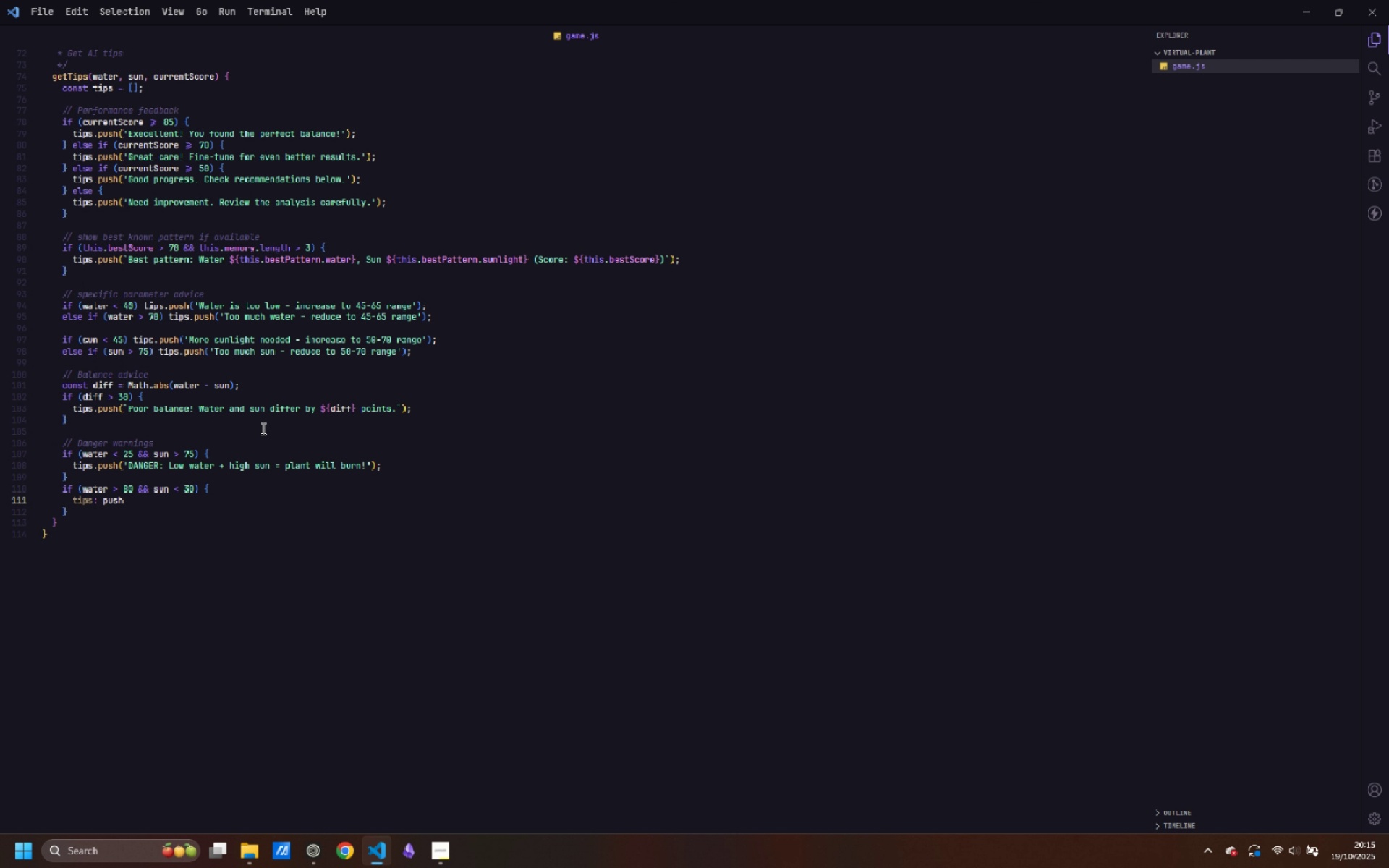 
key(Control+ControlLeft)
 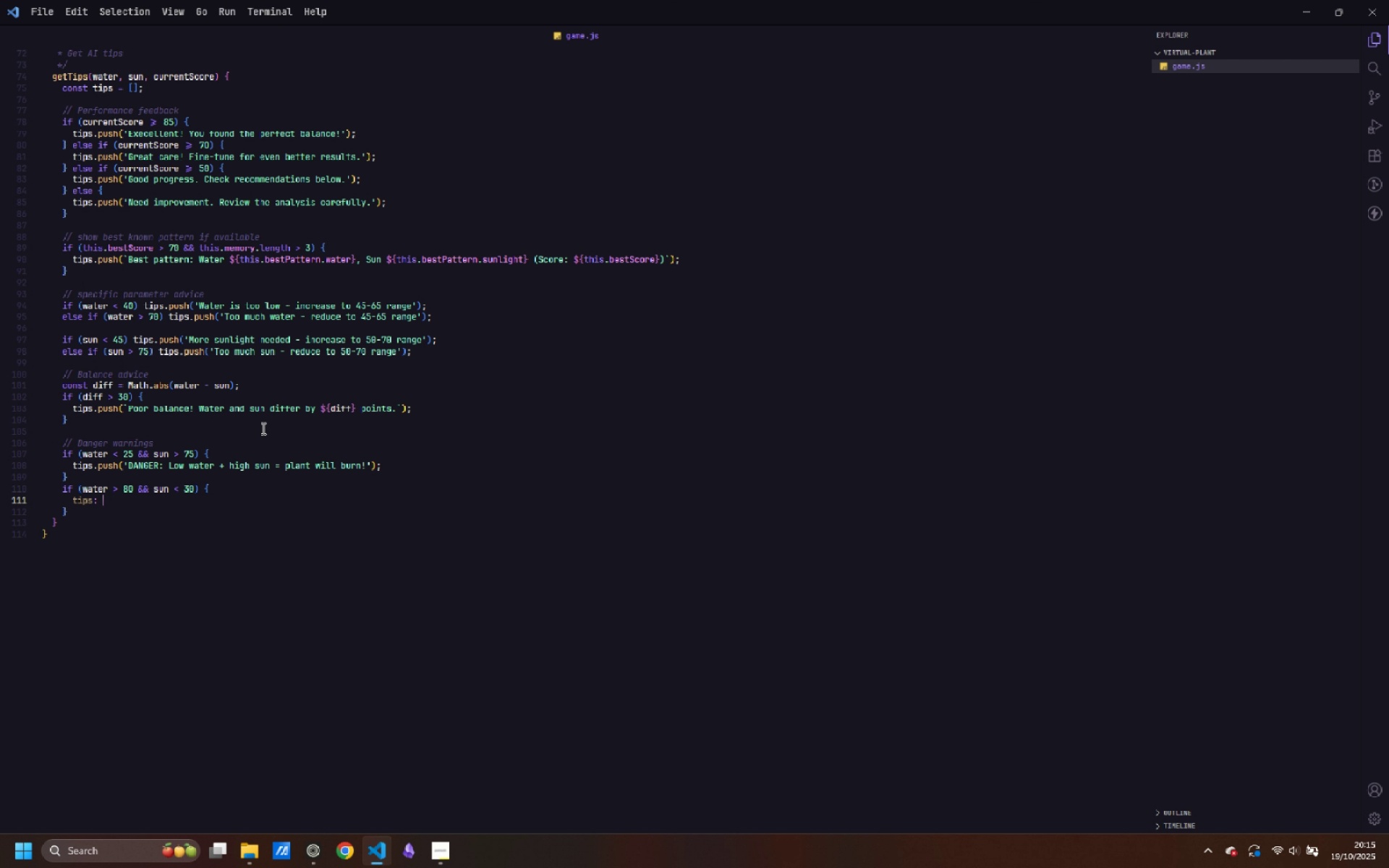 
key(Control+Backspace)
 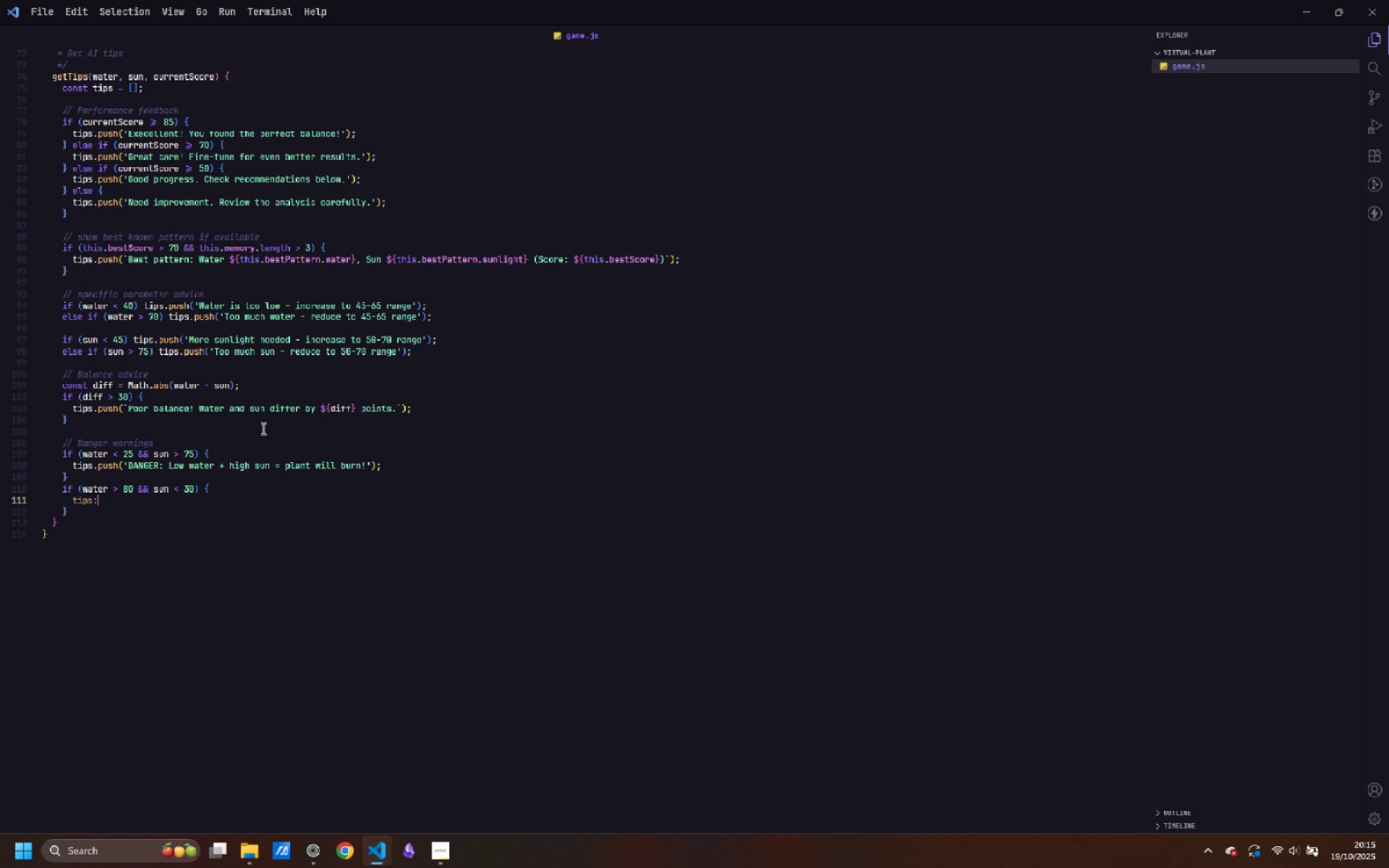 
key(Backspace)
key(Backspace)
type(.psuh)
 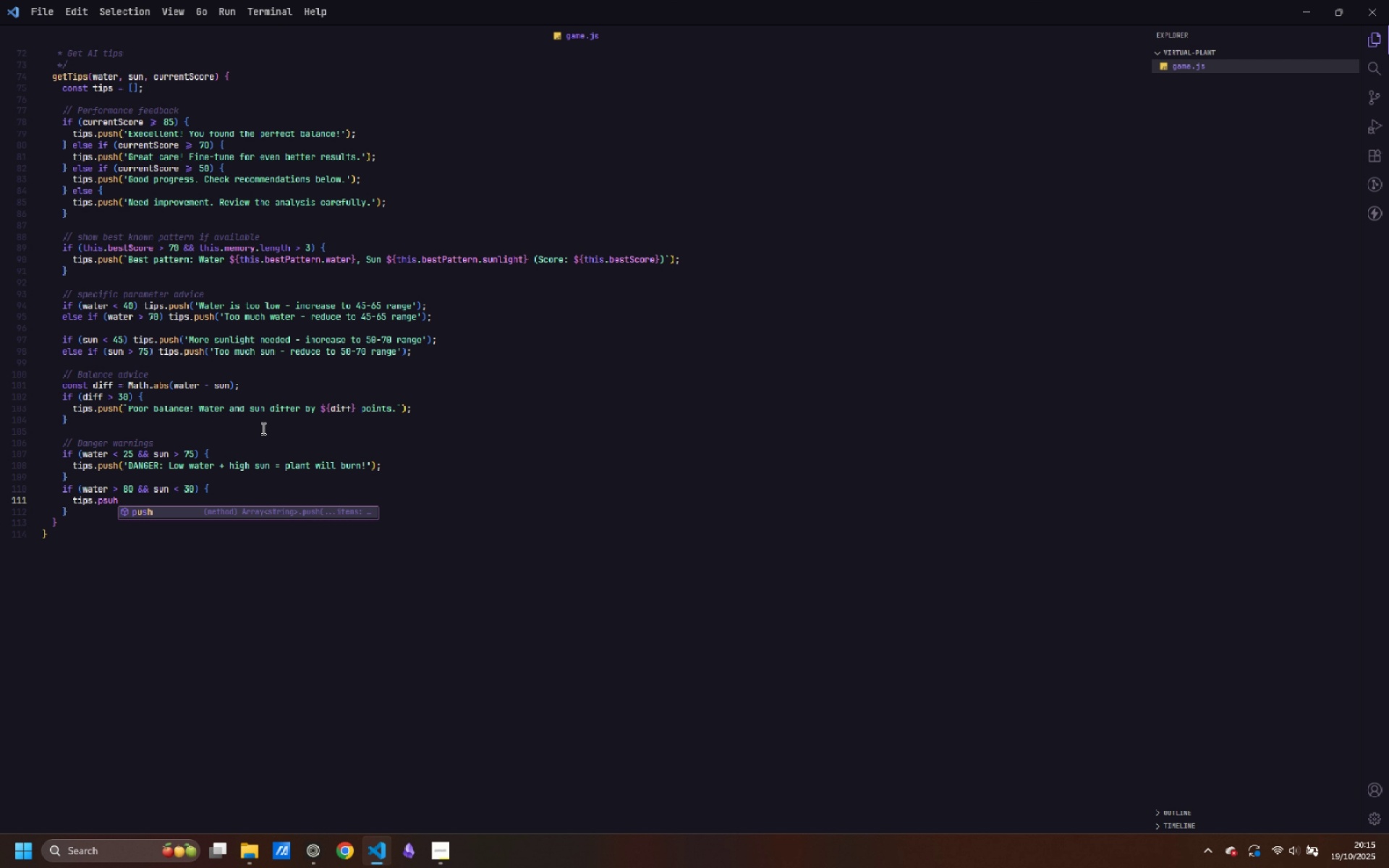 
key(Enter)
 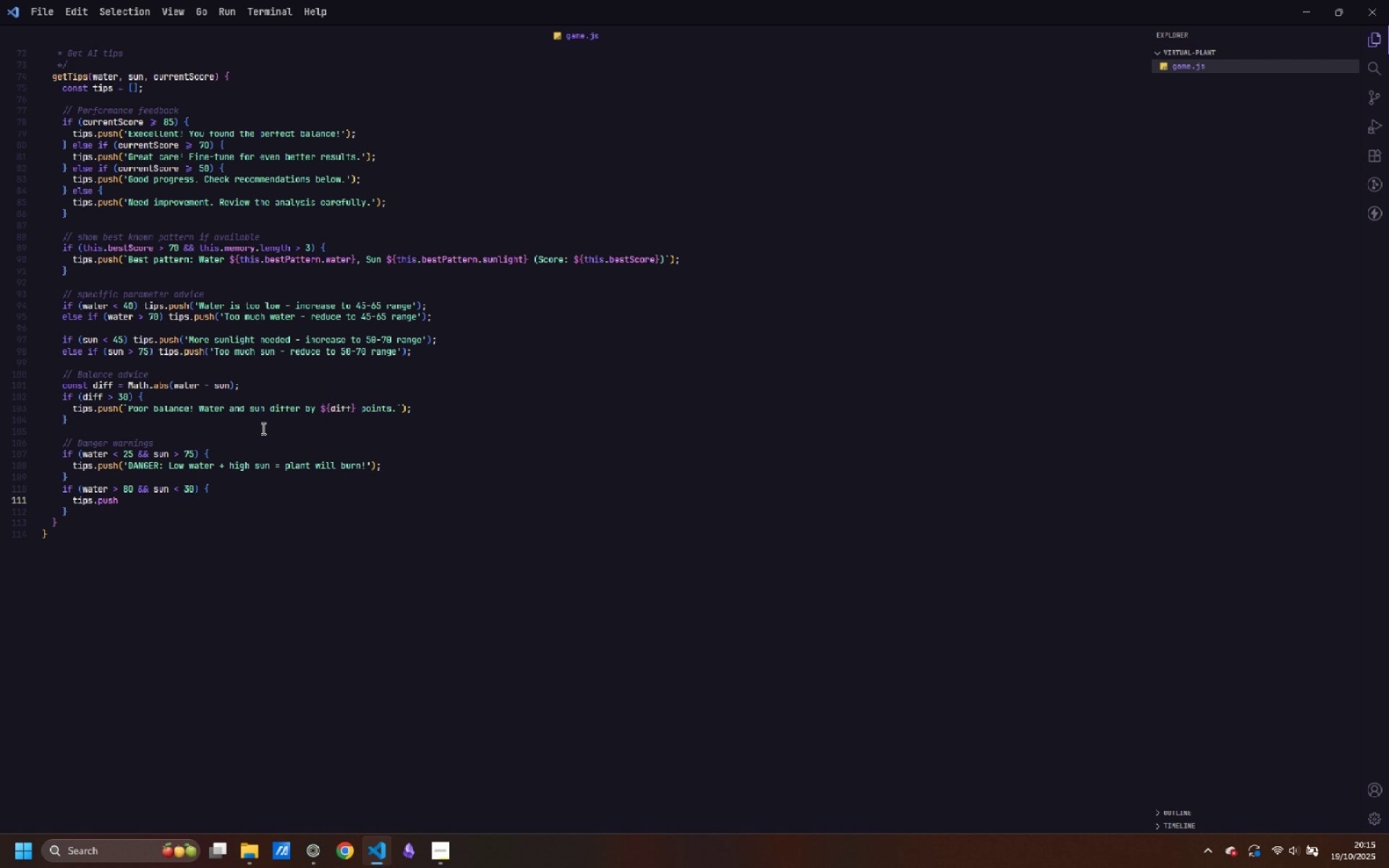 
type(('DANGER: OVER)
key(Backspace)
key(Backspace)
key(Backspace)
type(verwatering + no sun = root rot!)
 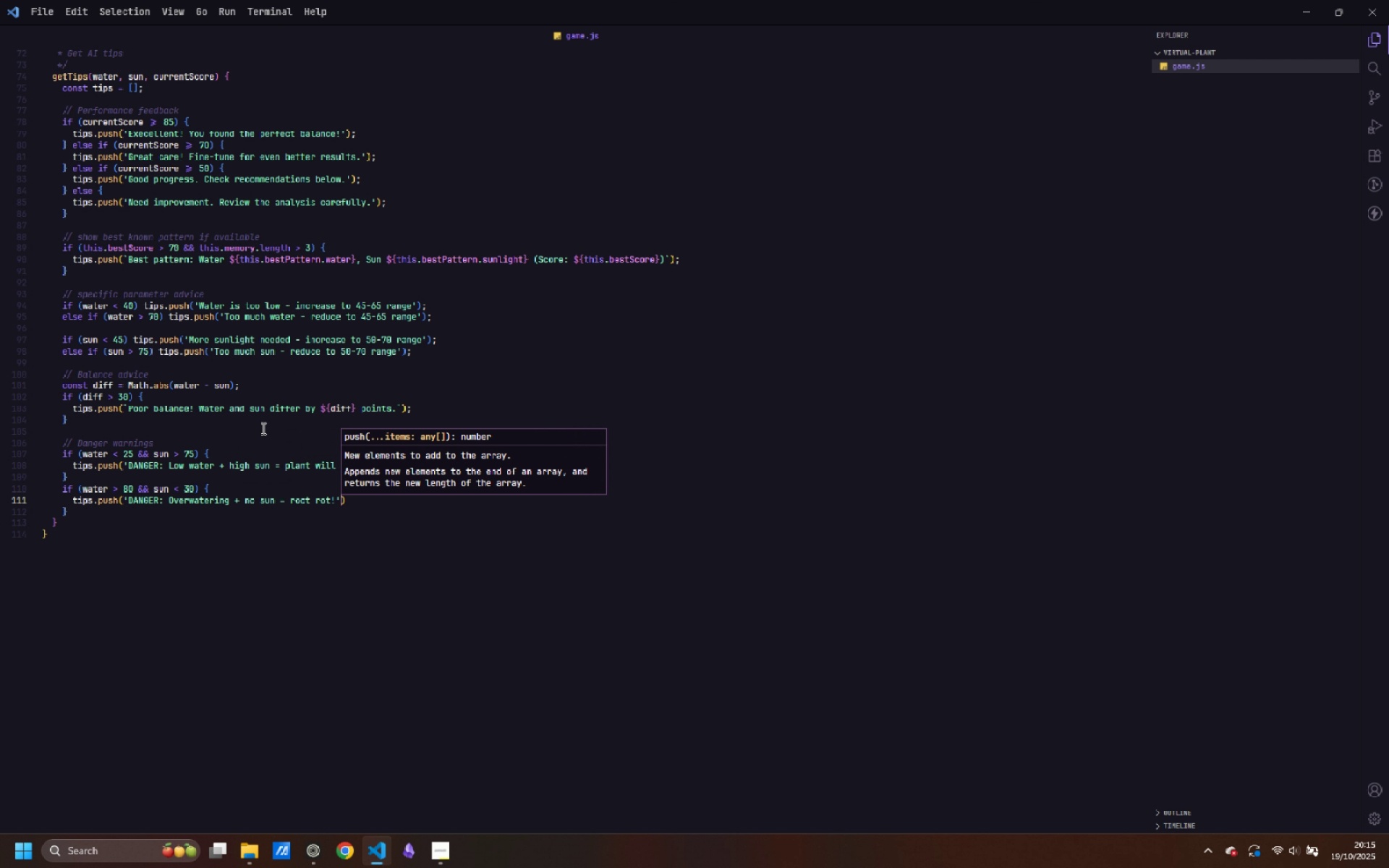 
 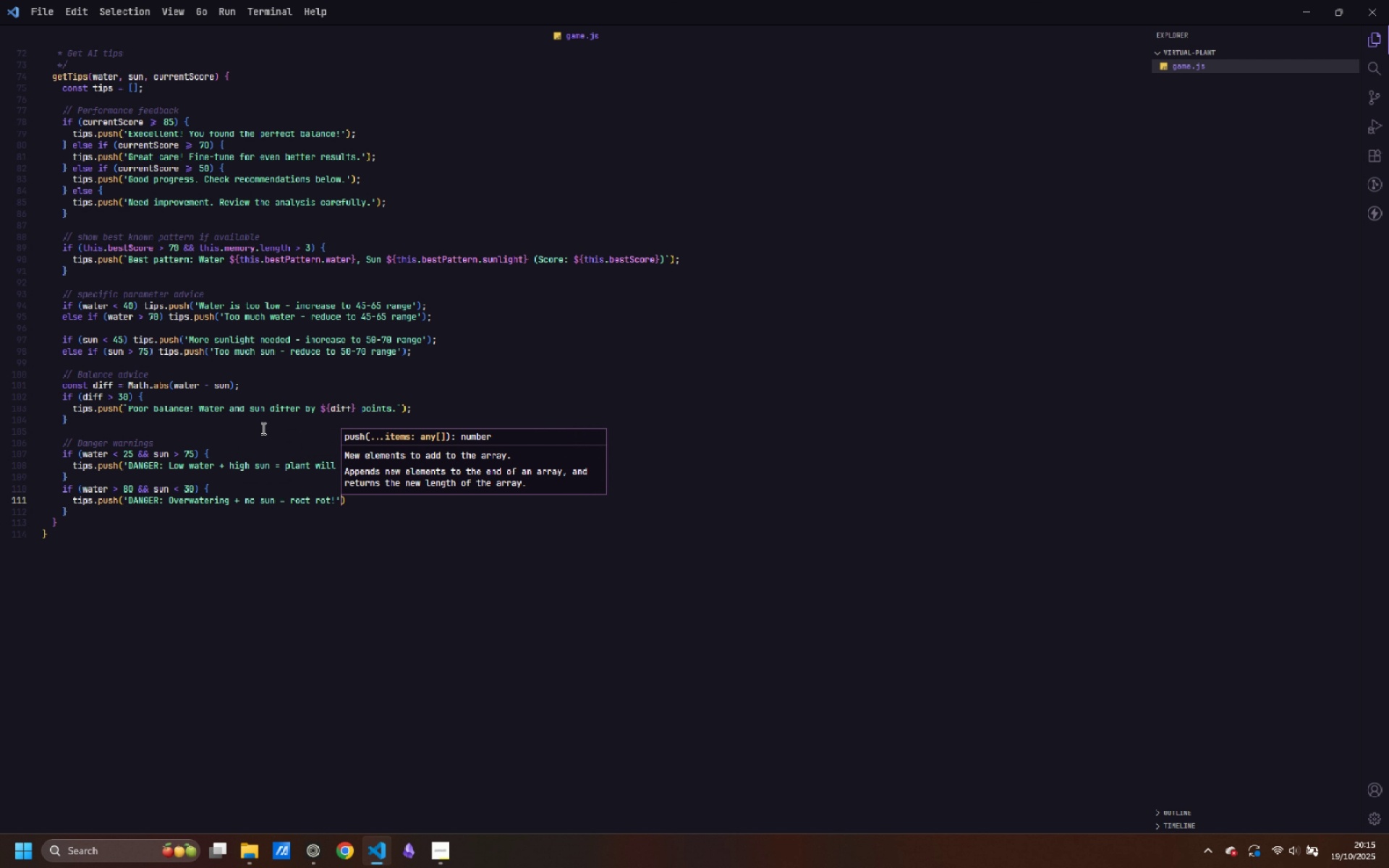 
key(ArrowRight)
 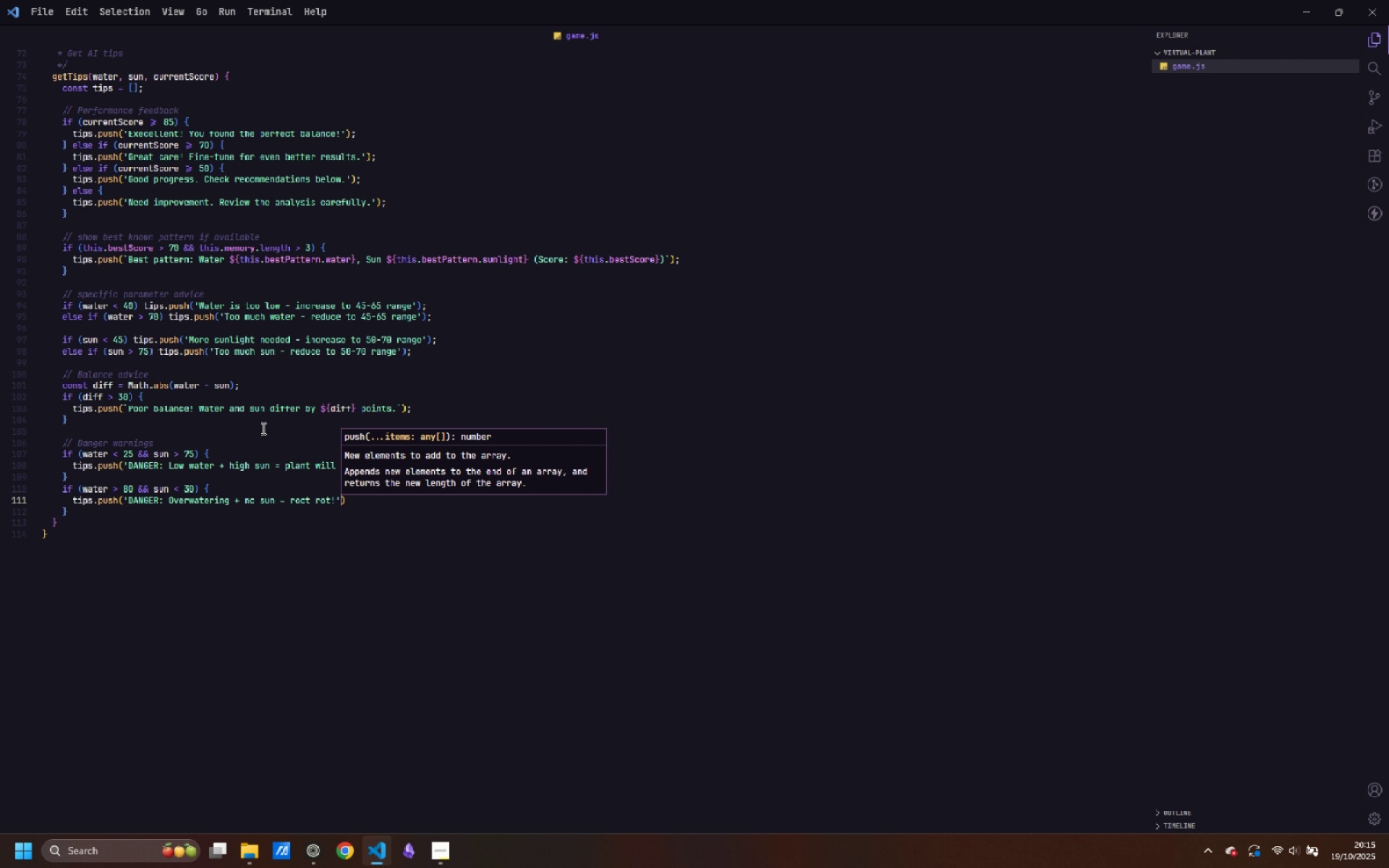 
key(ArrowRight)
 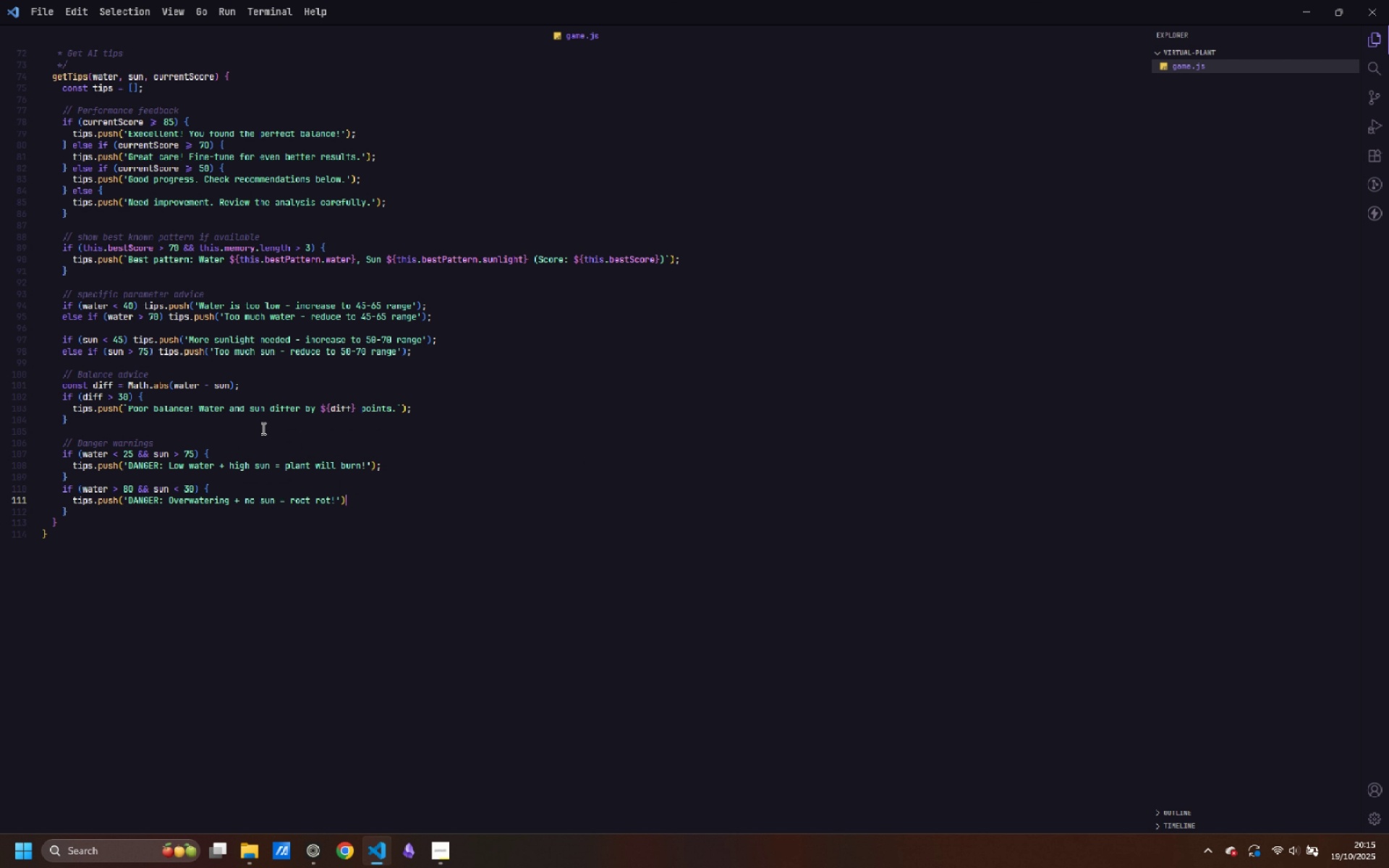 
key(Semicolon)
 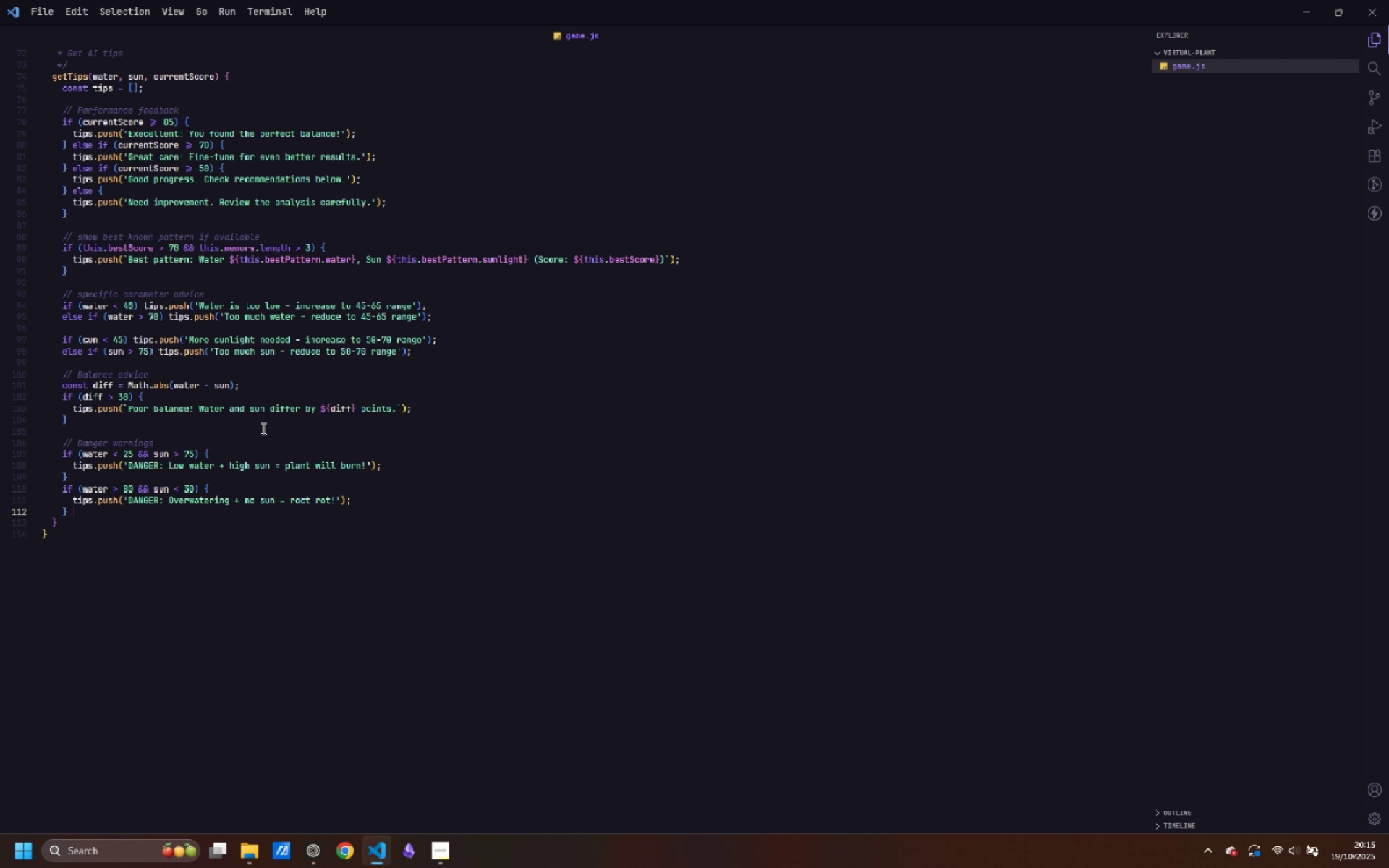 
key(ArrowDown)
 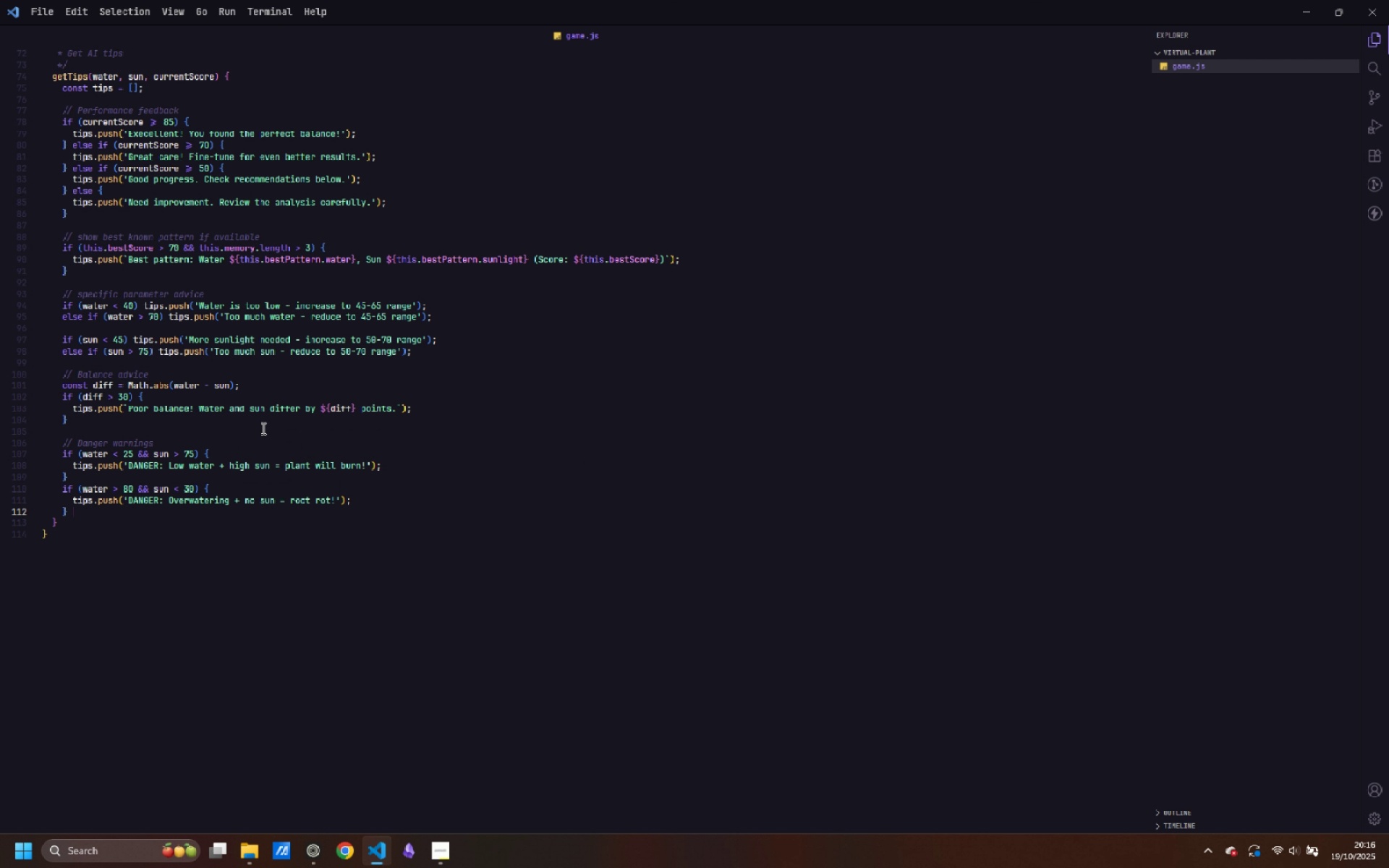 
key(Enter)
 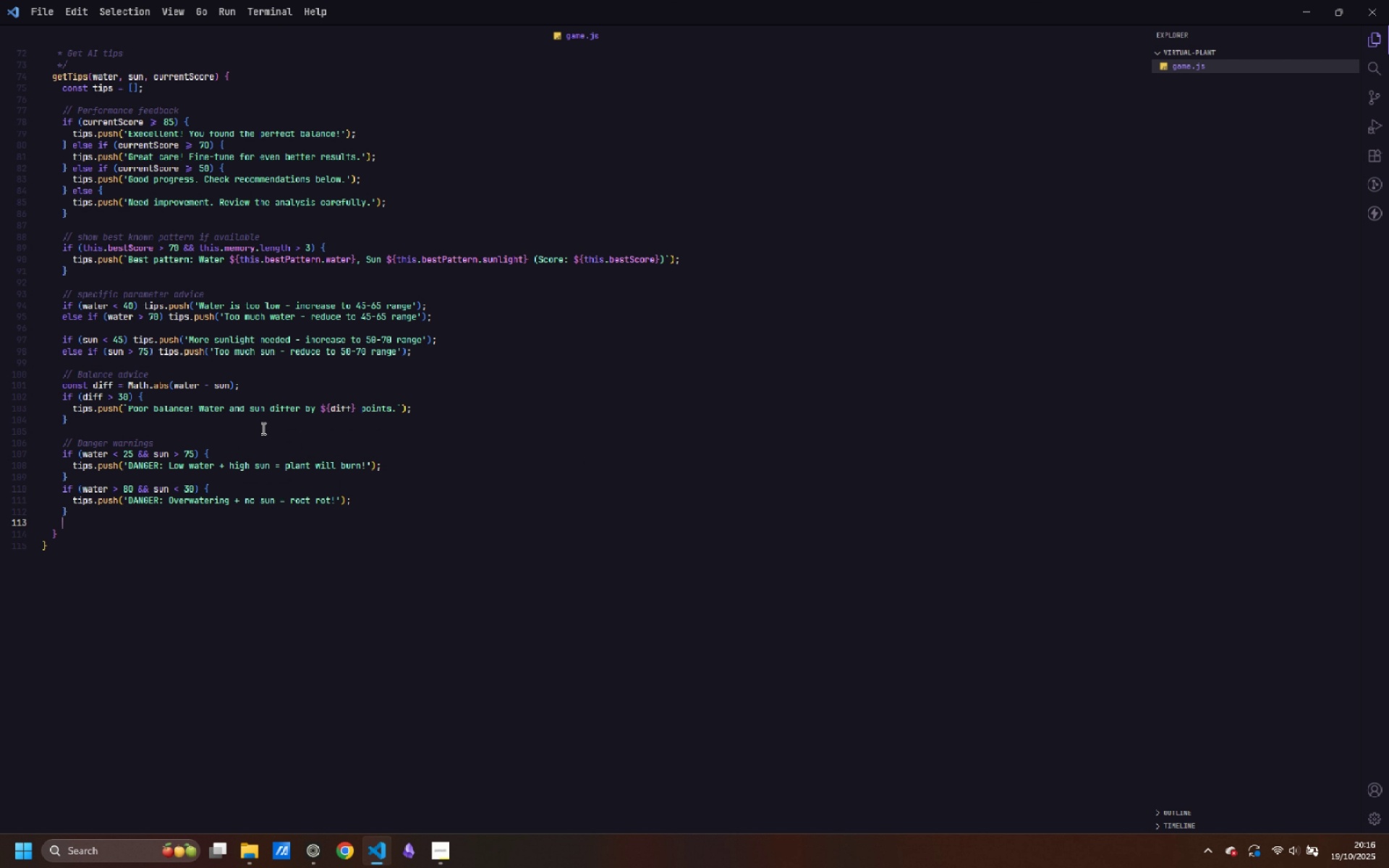 
key(Enter)
 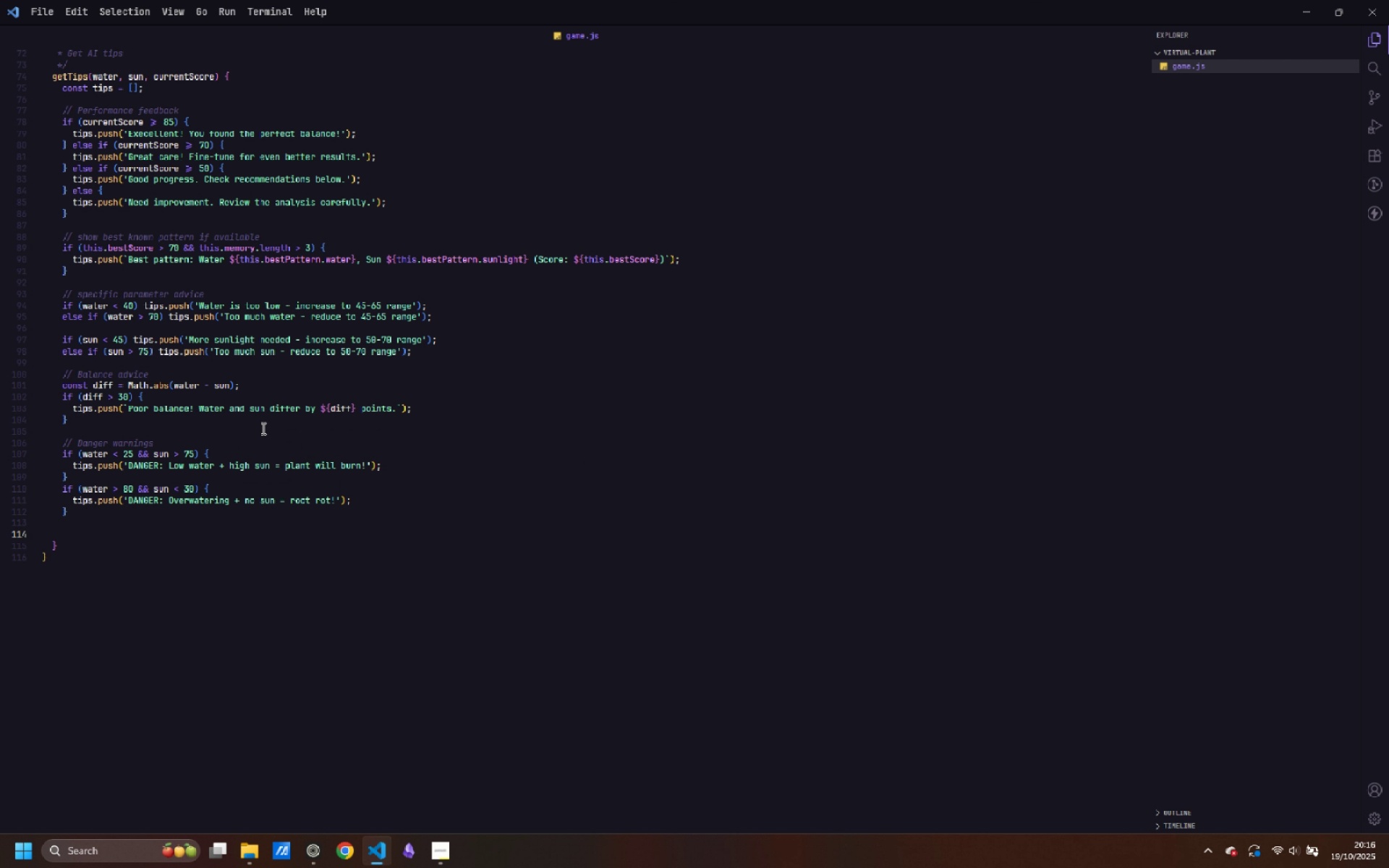 
type(// Growth trend)
 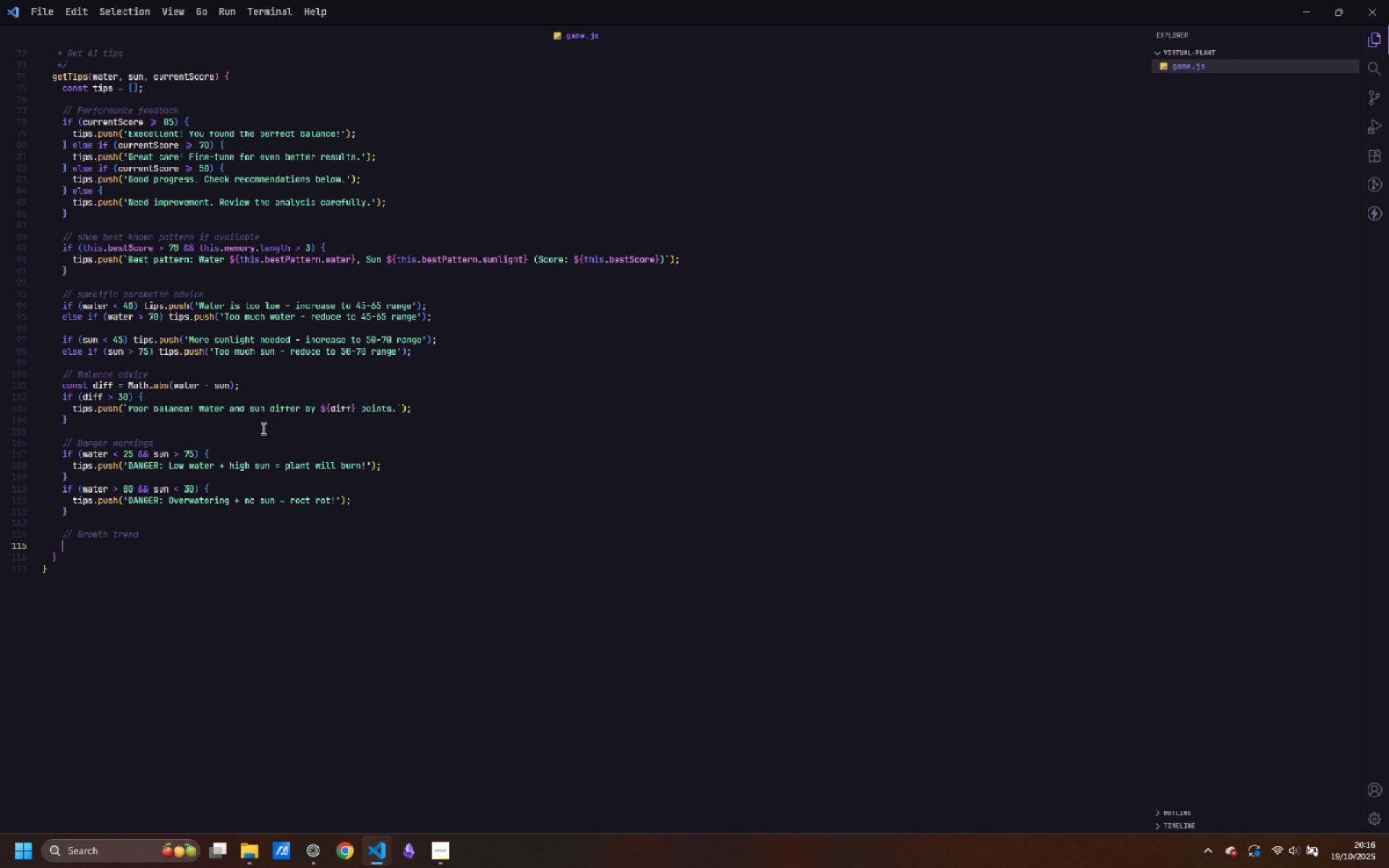 
 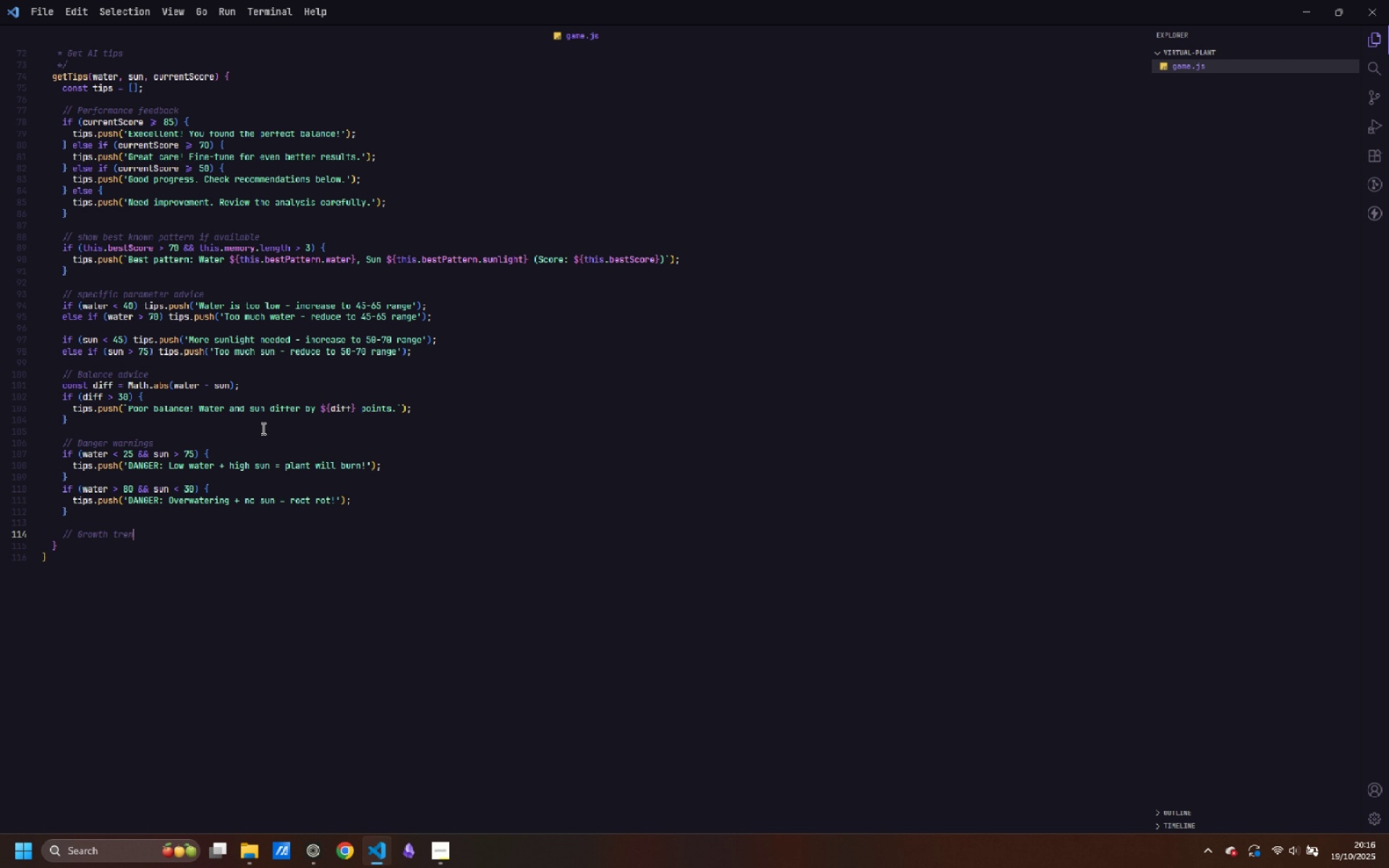 
key(Enter)
 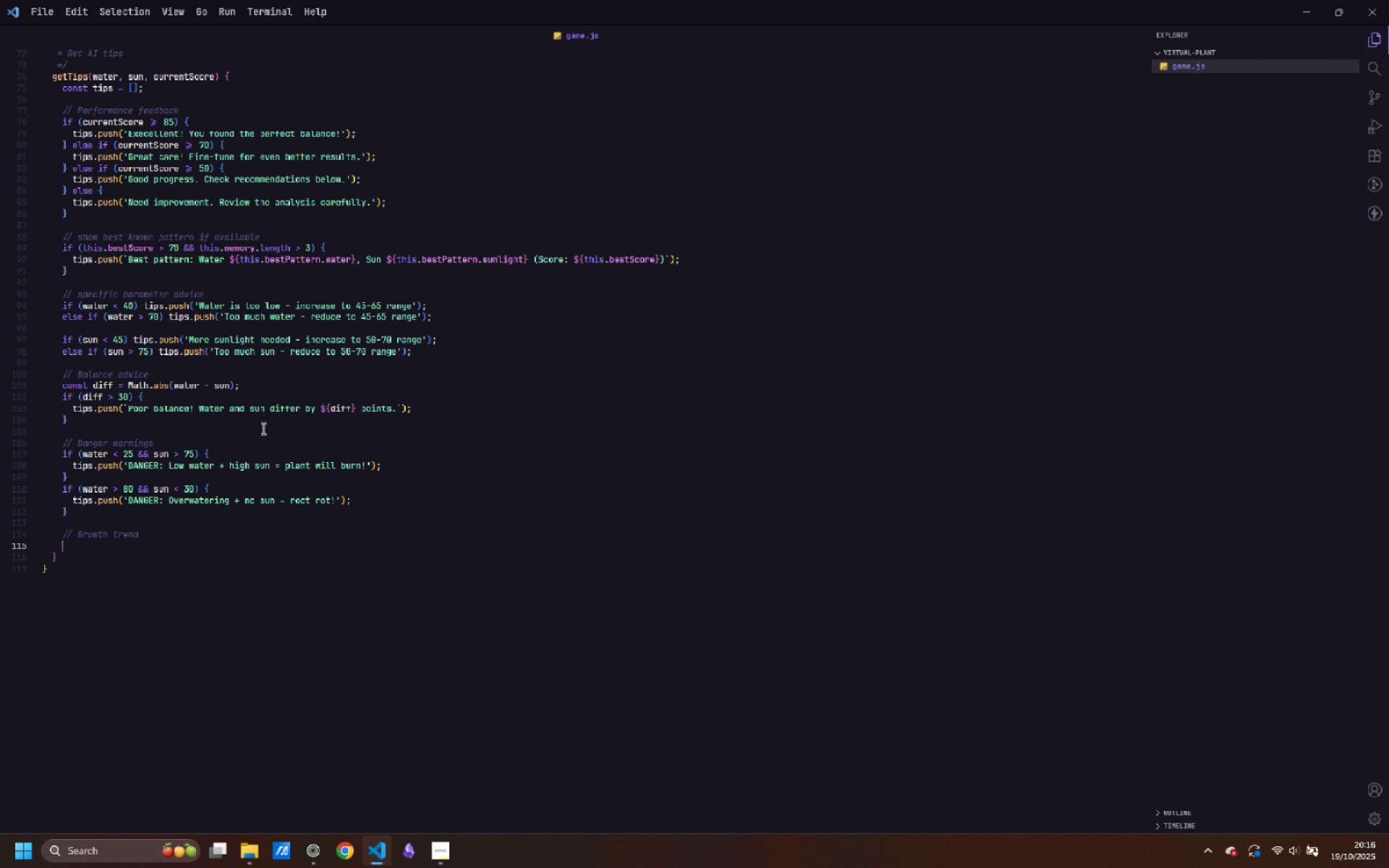 
type(if (this.memory.length > )
key(Backspace)
type(= 3)
 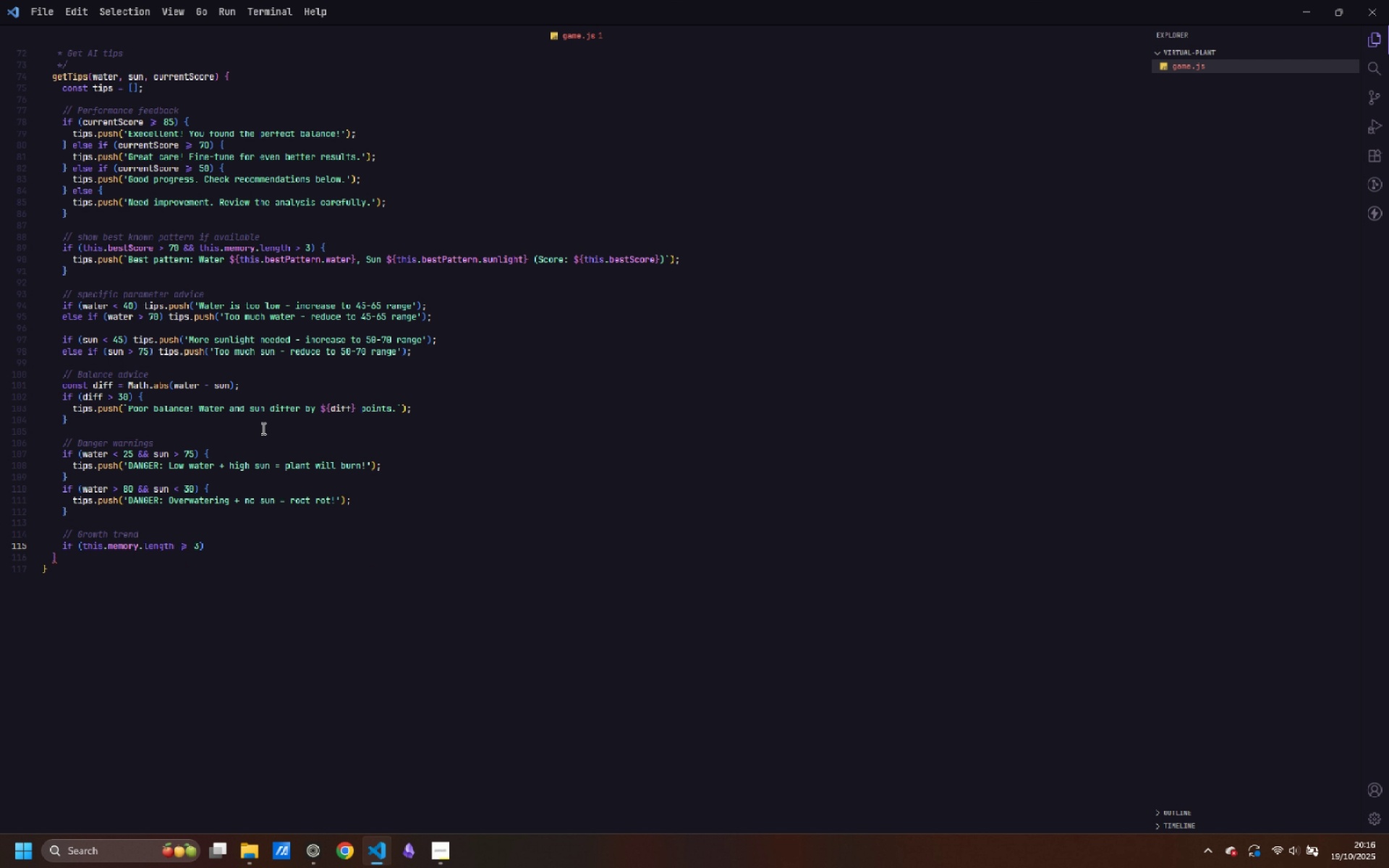 
key(ArrowRight)
 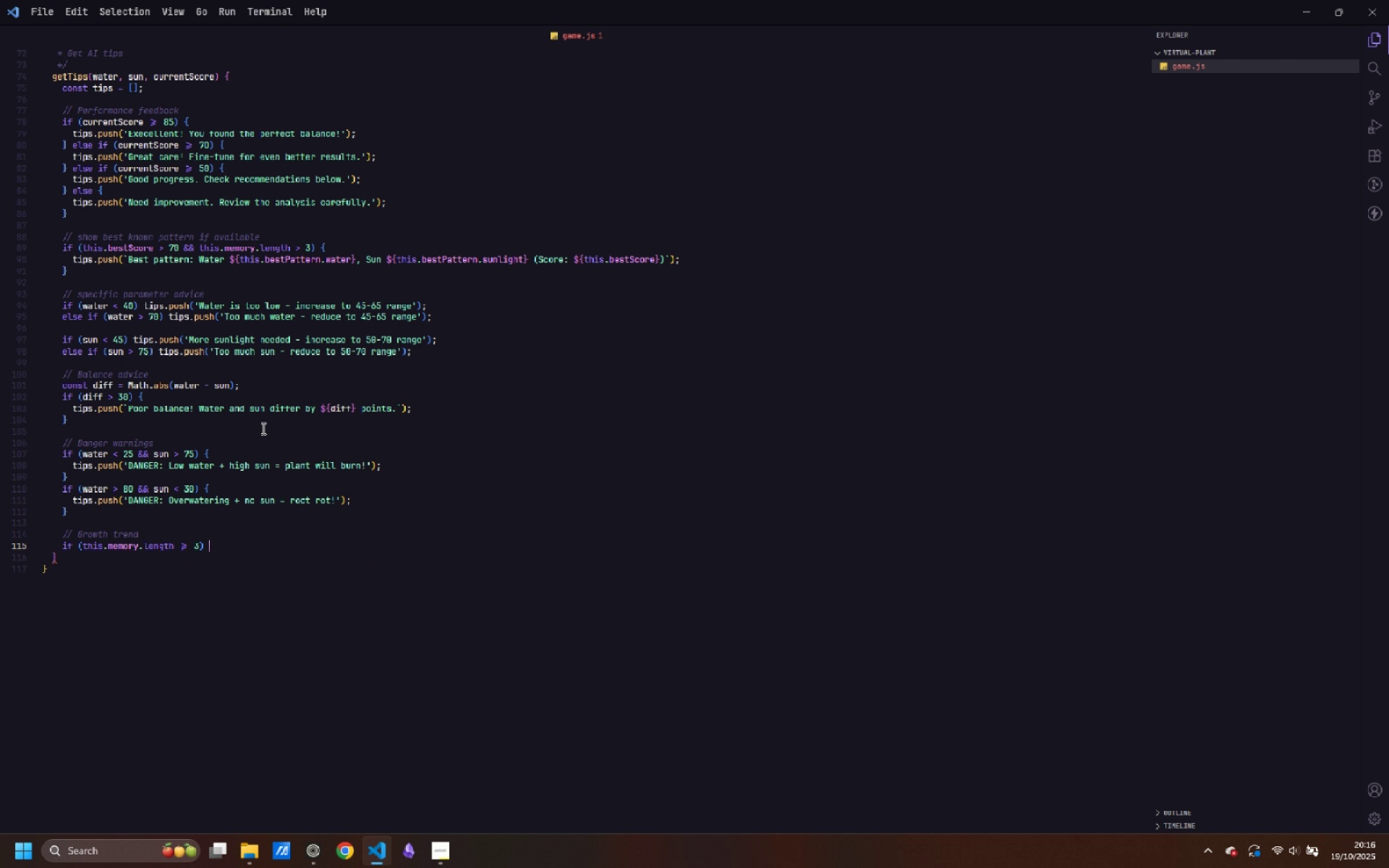 
key(Space)
 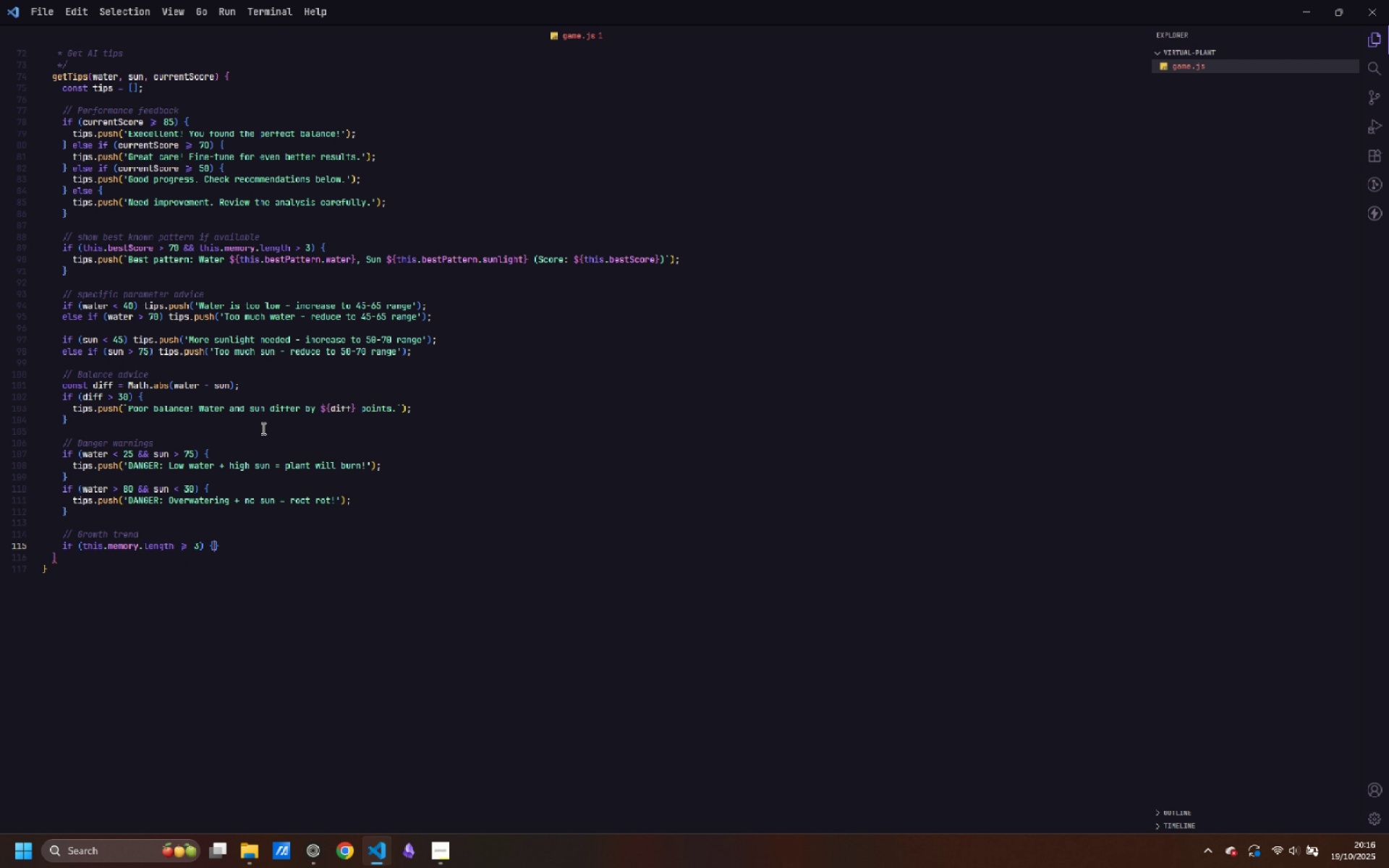 
key(Shift+ShiftLeft)
 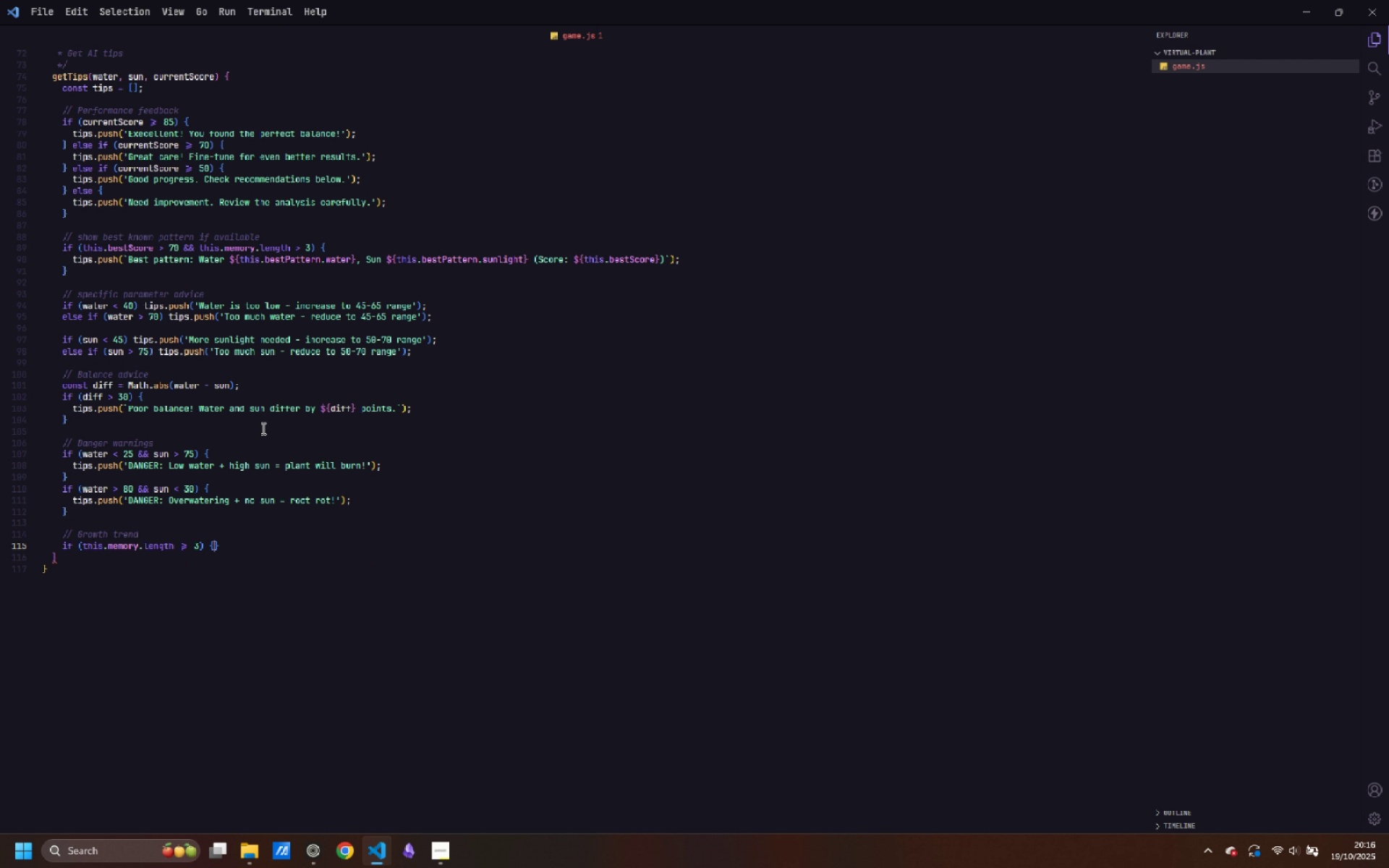 
key(Shift+BracketLeft)
 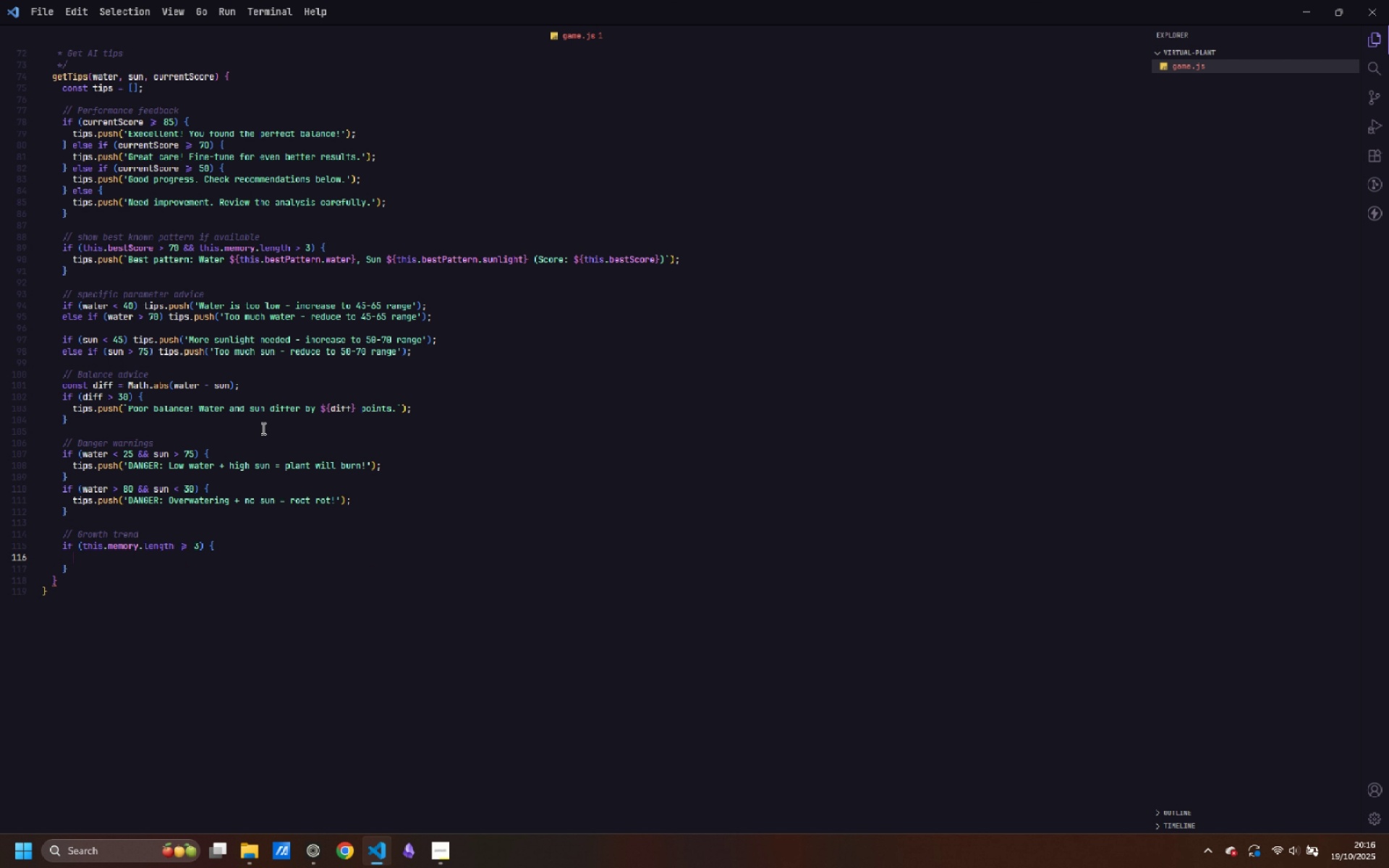 
key(Enter)
 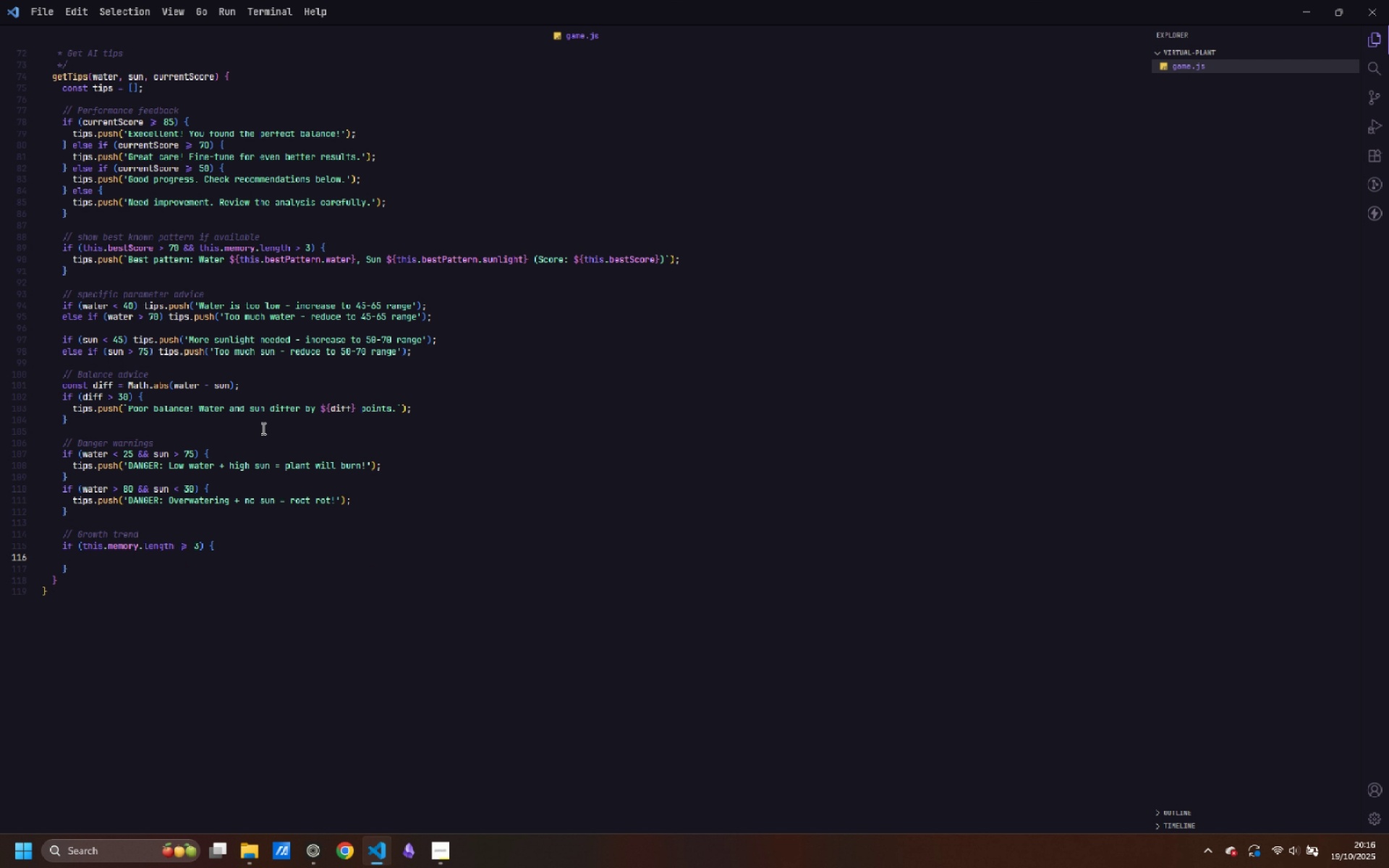 
type(const recent = this.memory.slice(-3)
 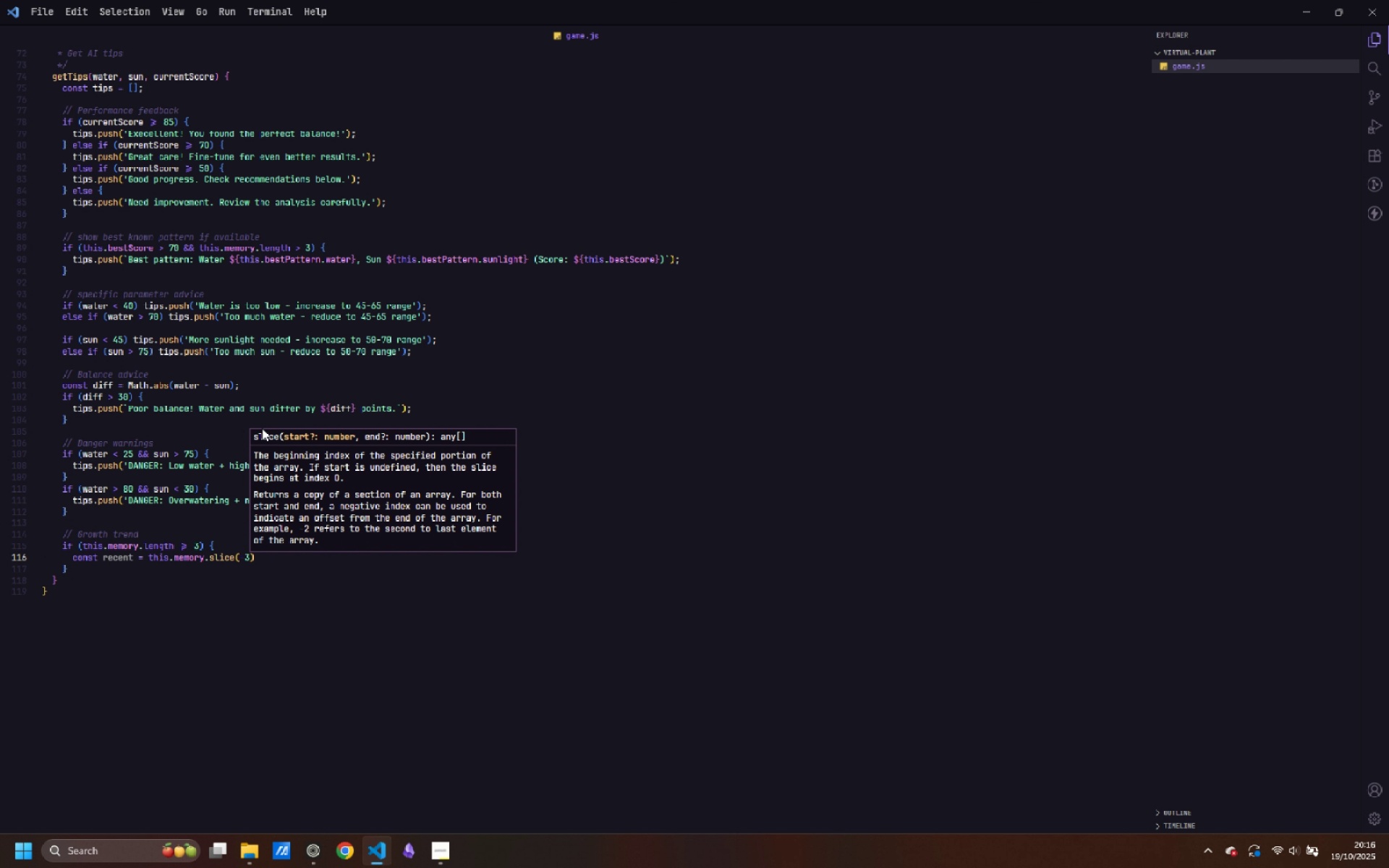 
key(ArrowRight)
 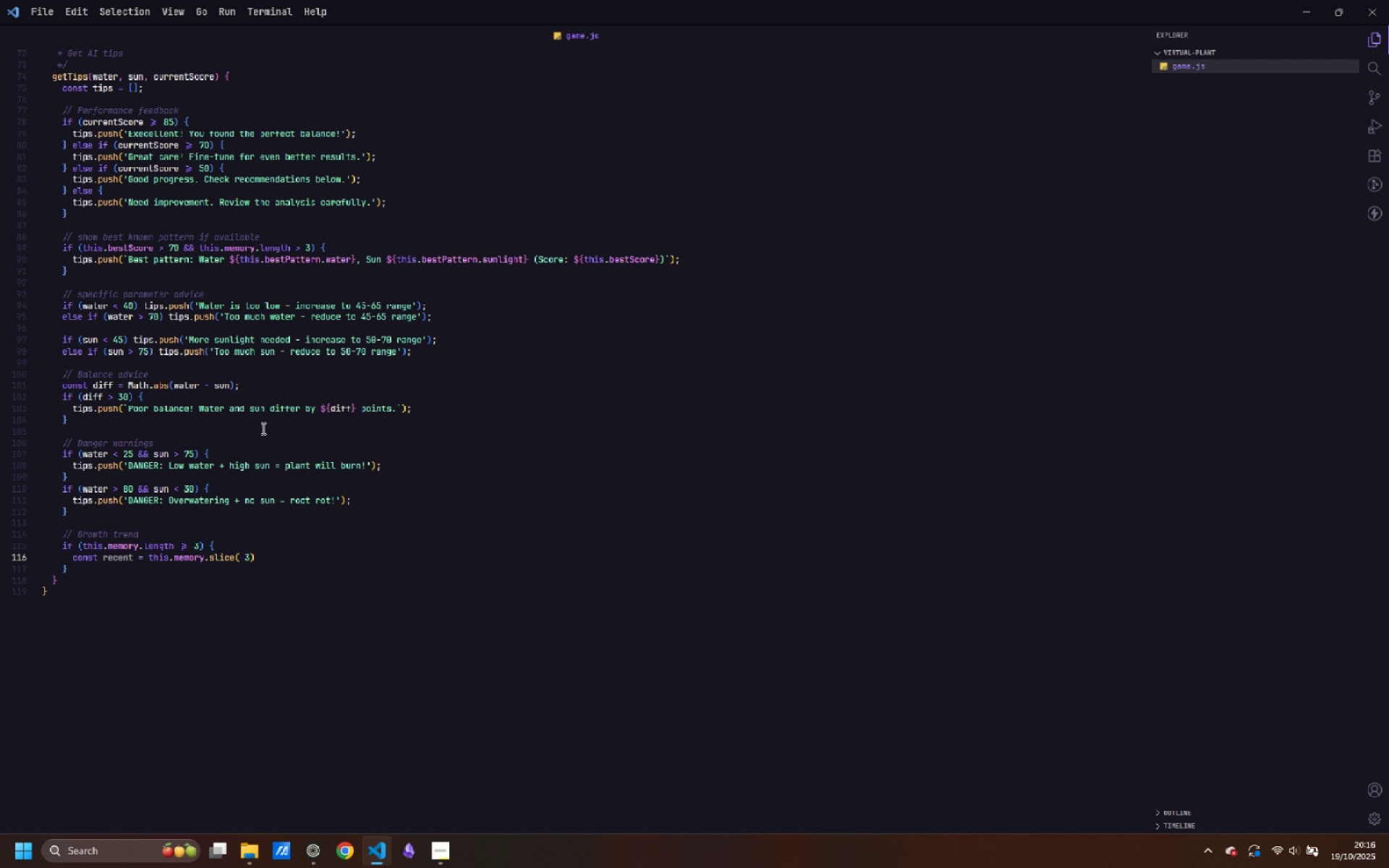 
key(Semicolon)
 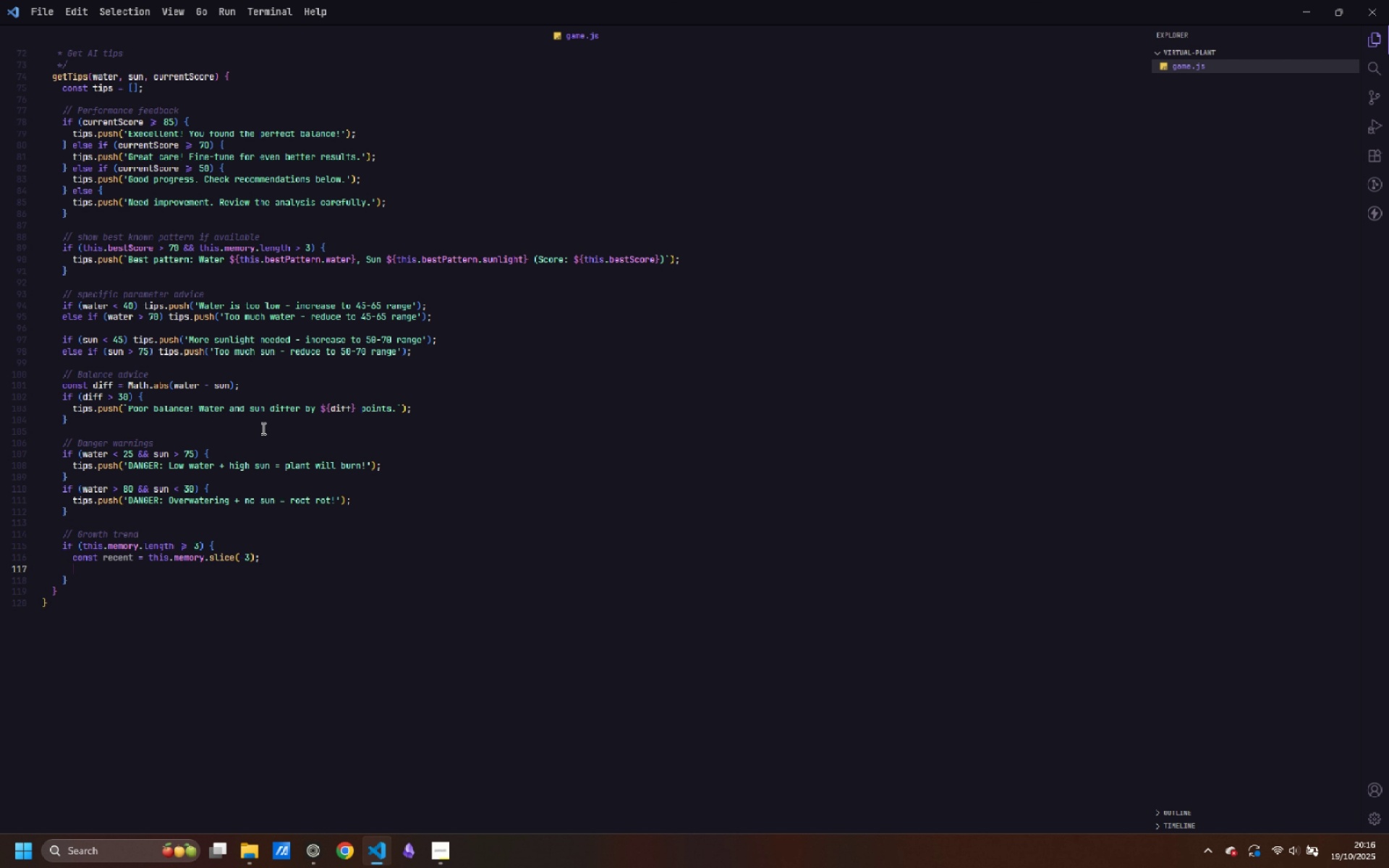 
key(Enter)
 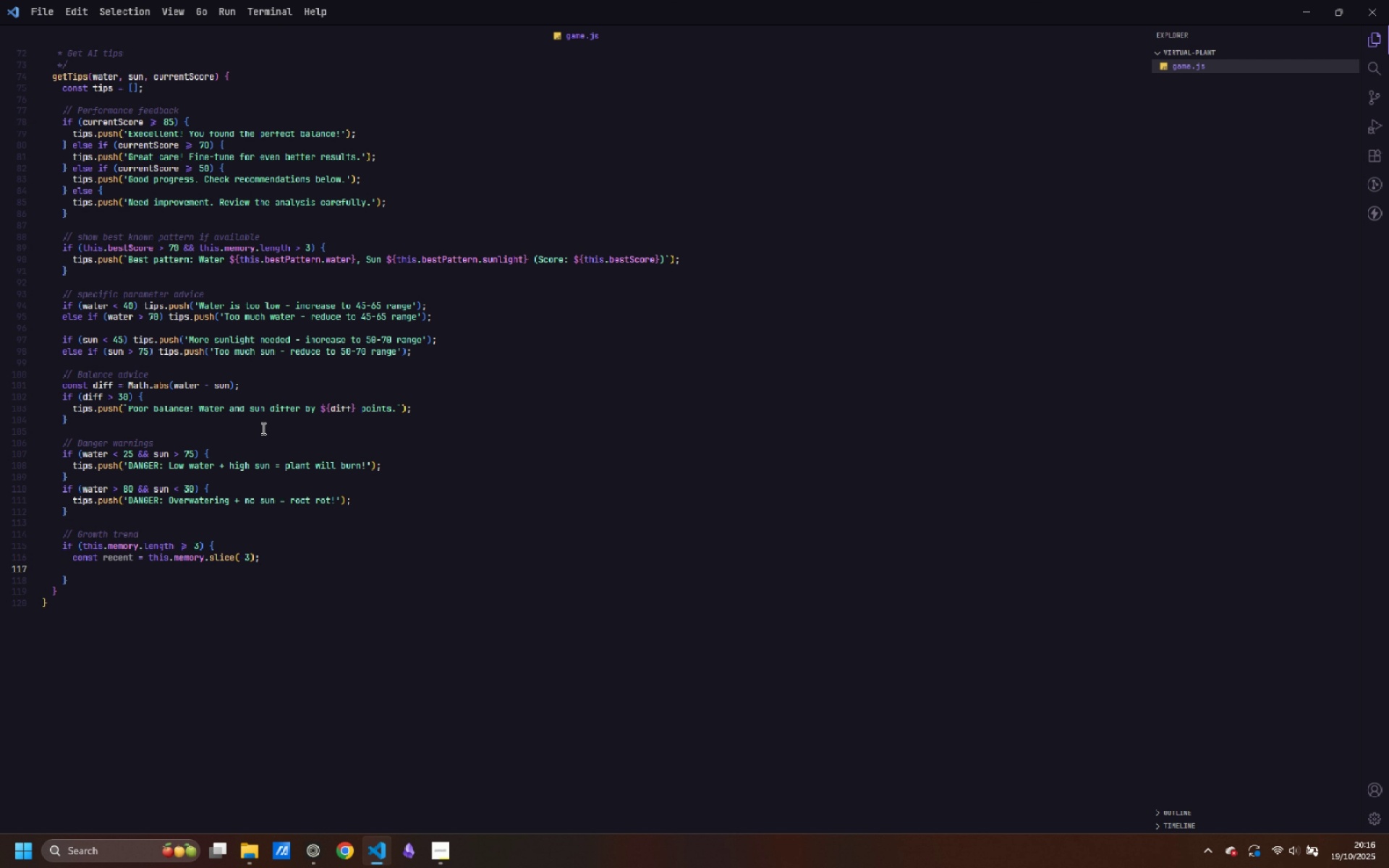 
type(const avgGrowth = ree)
key(Backspace)
type(cent.reduce((sum, r)
 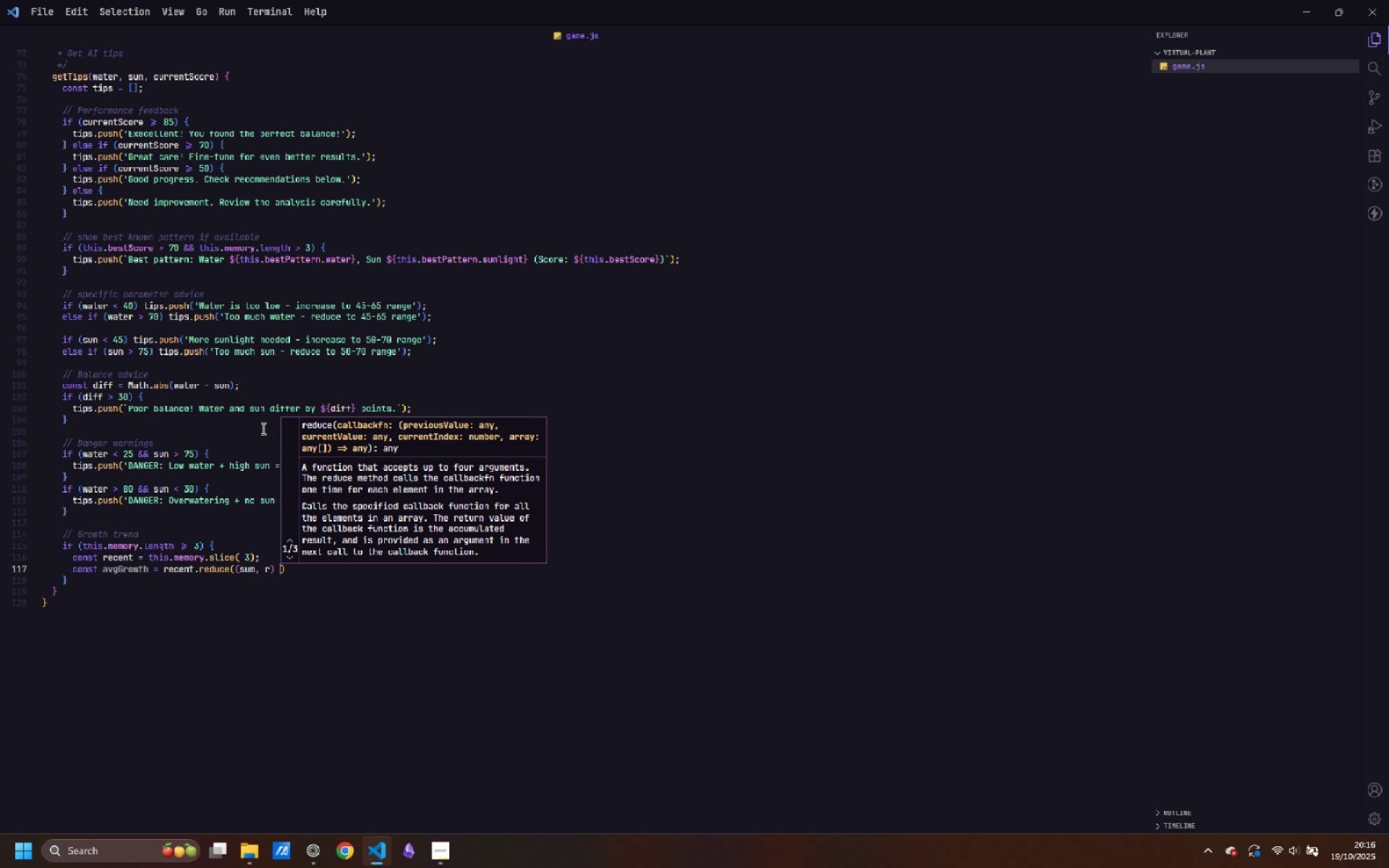 
 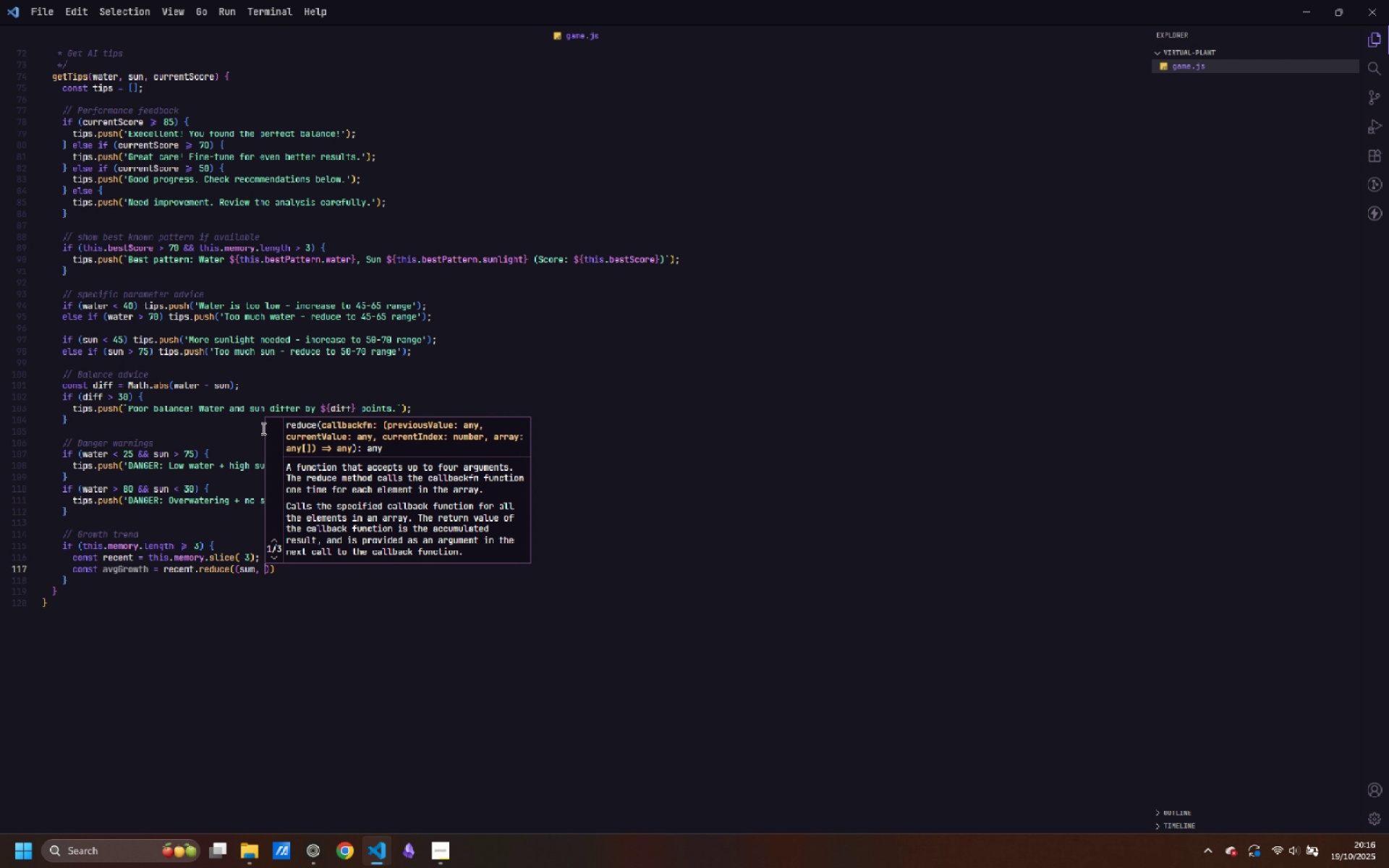 
key(ArrowRight)
 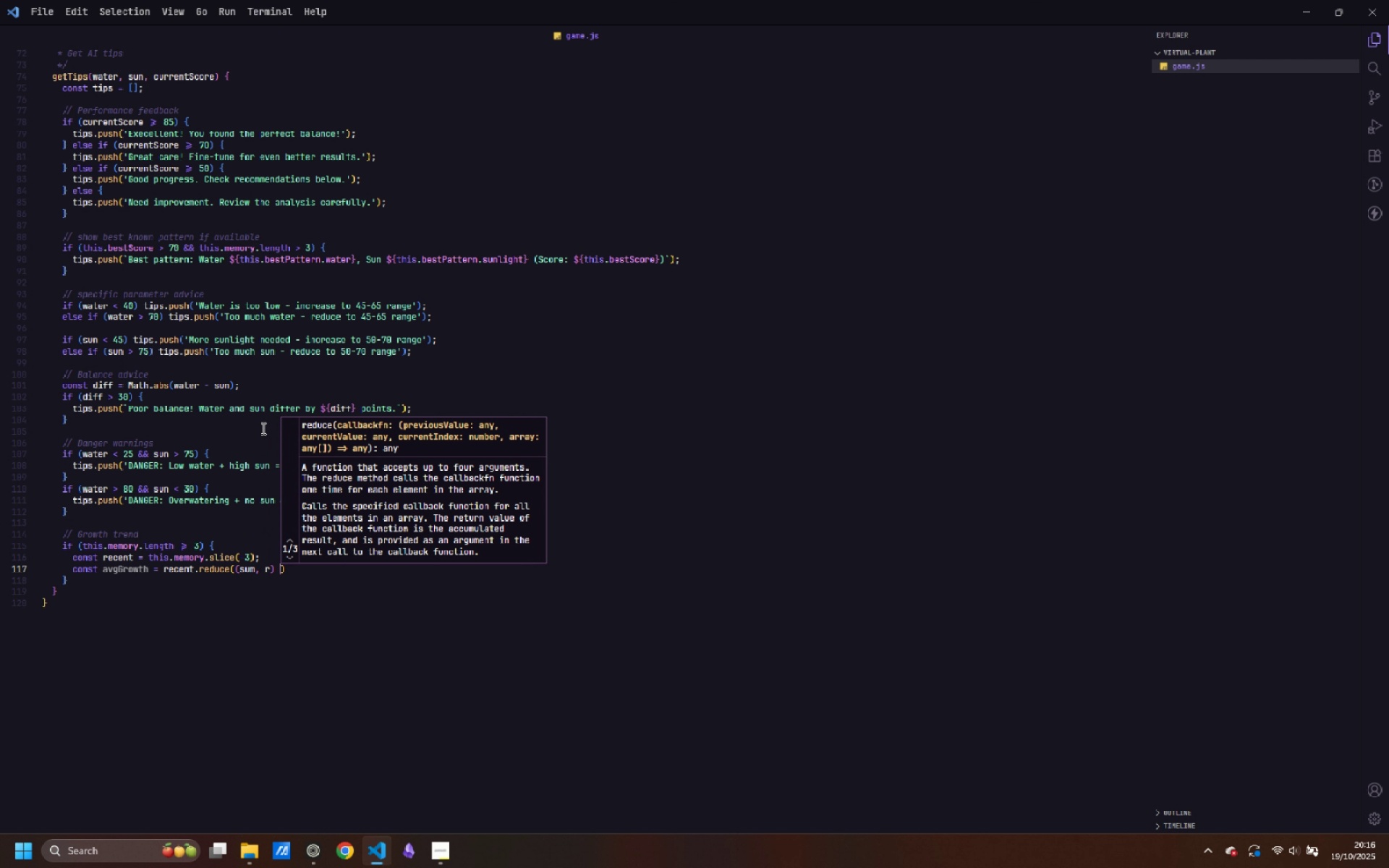 
type( => sum + r.gr)
 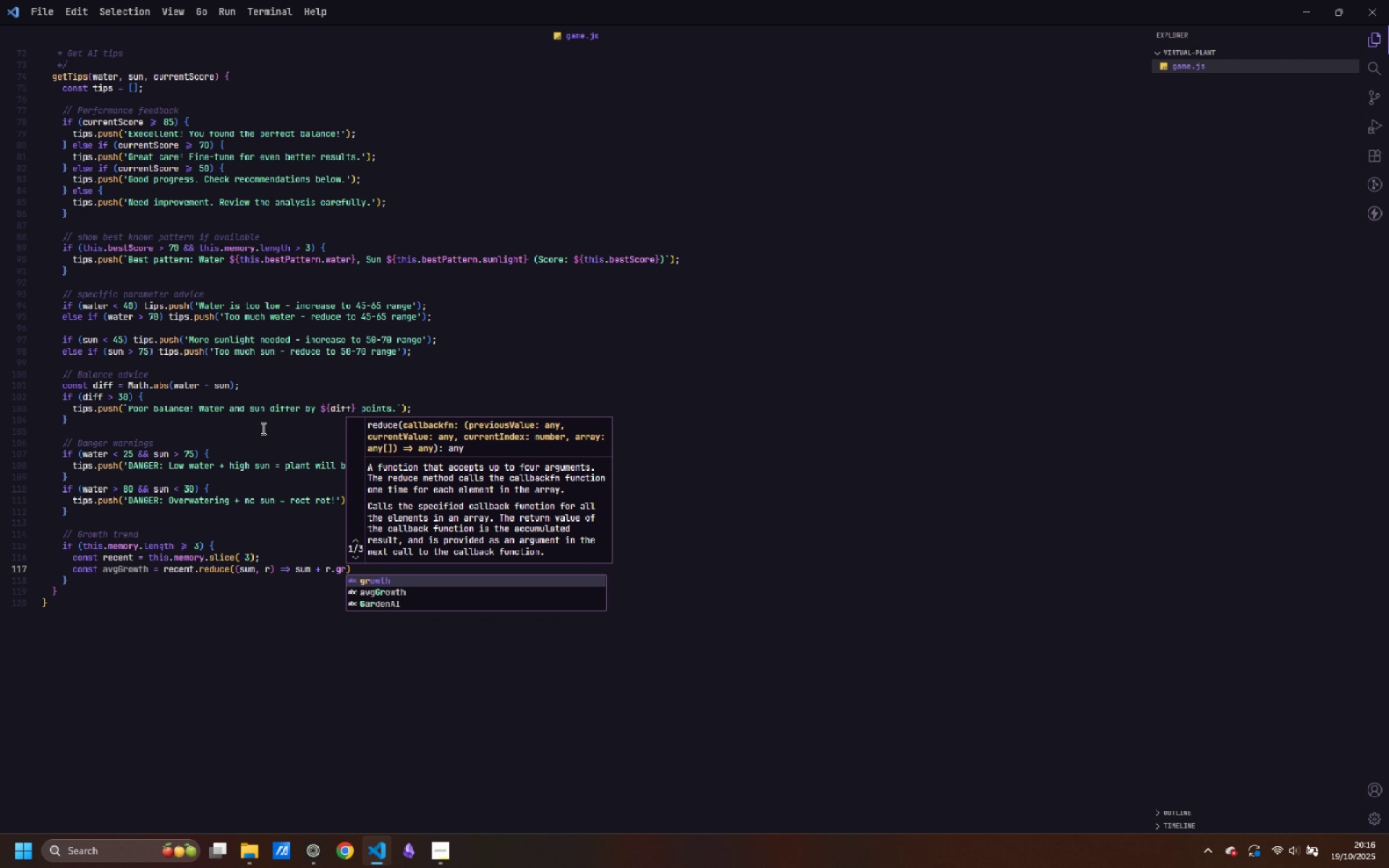 
key(Enter)
 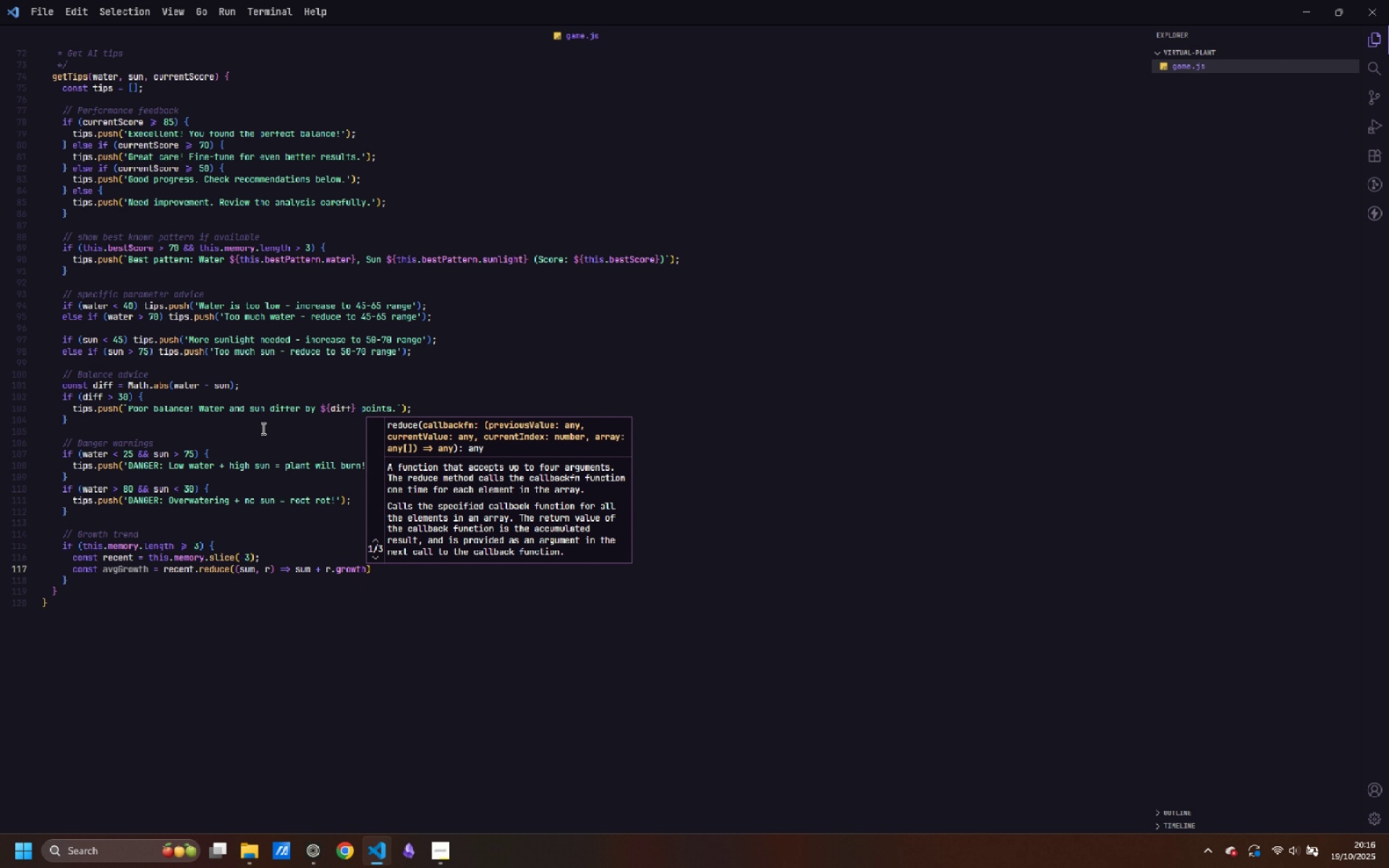 
key(Comma)
 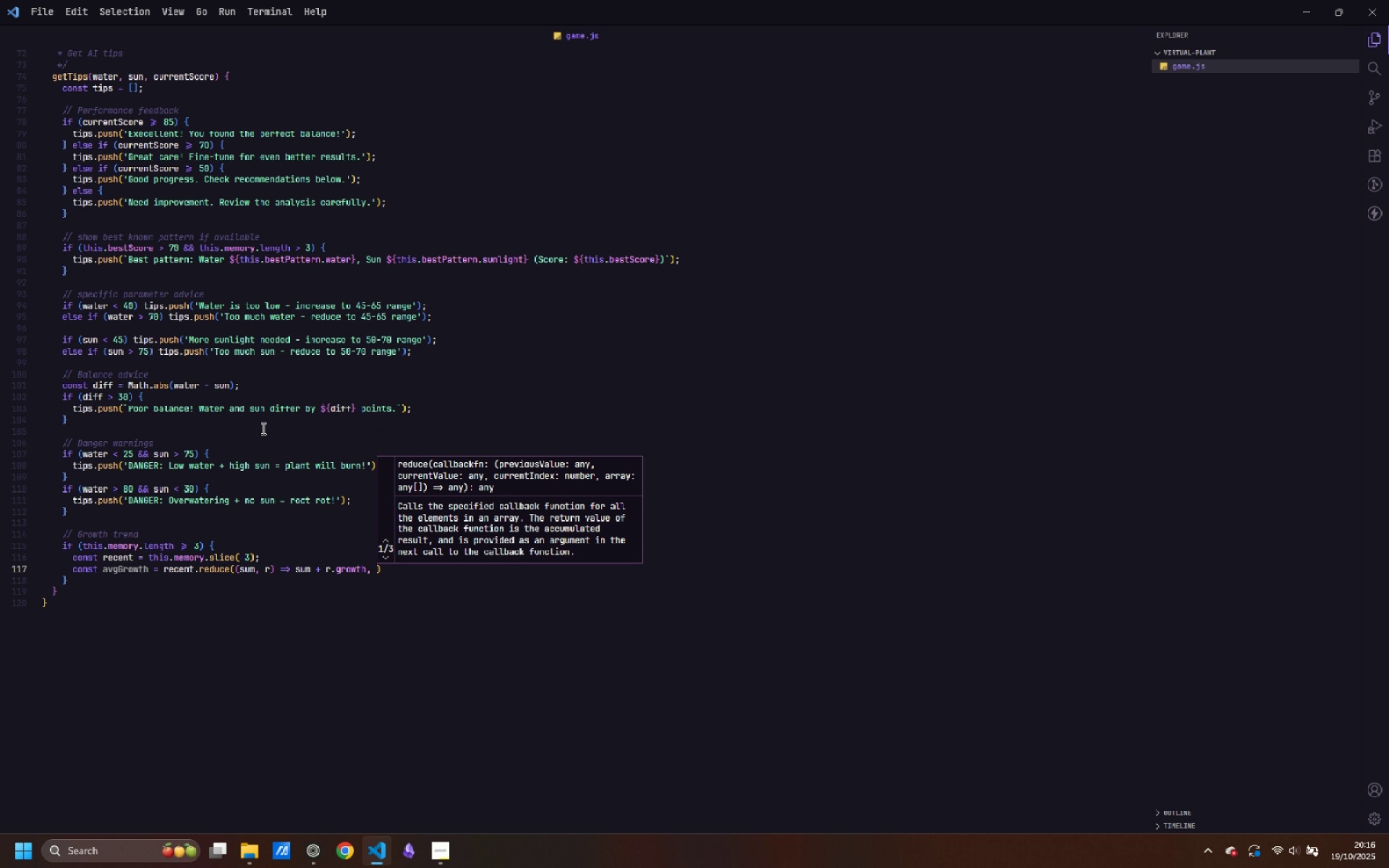 
key(Space)
 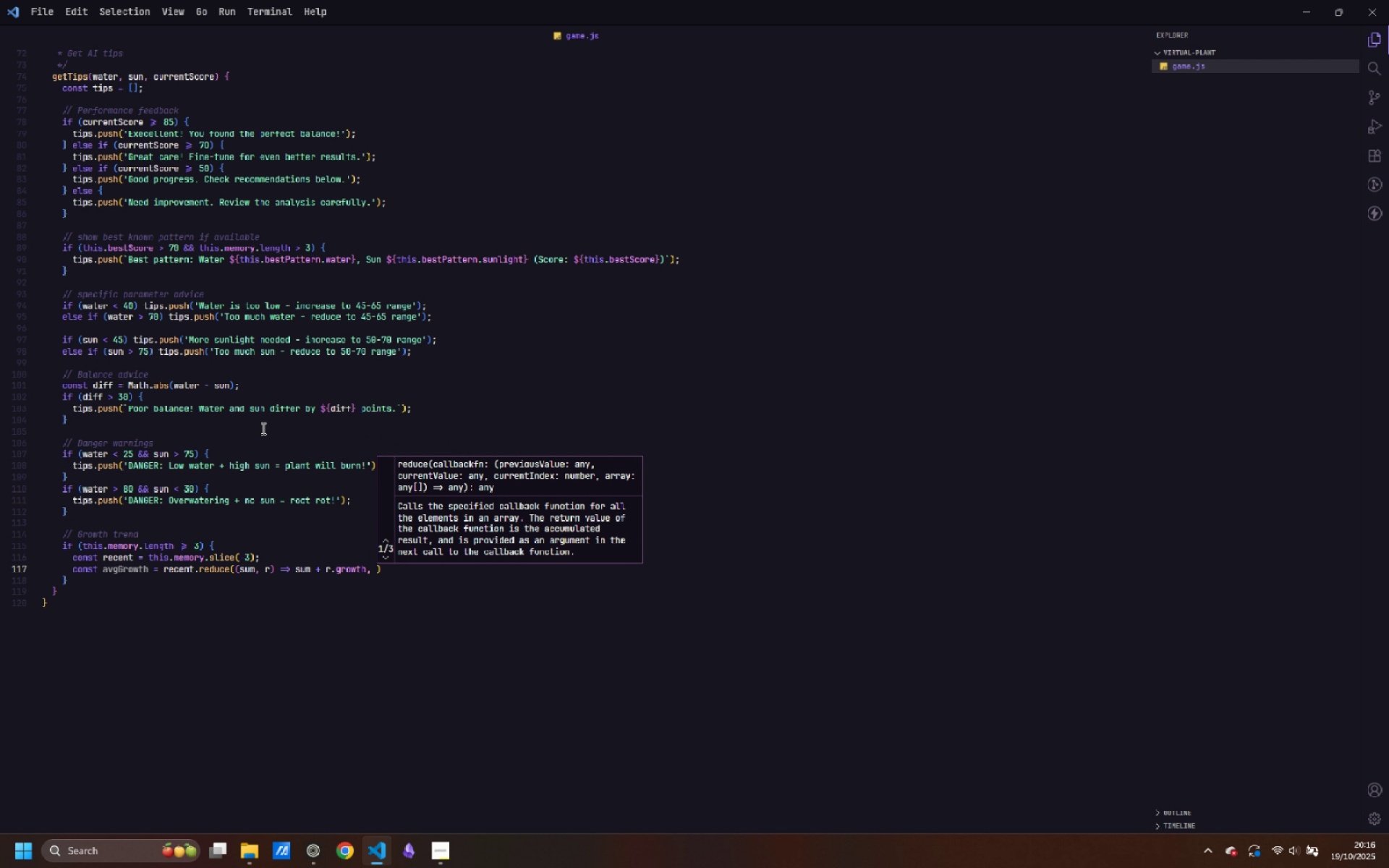 
key(0)
 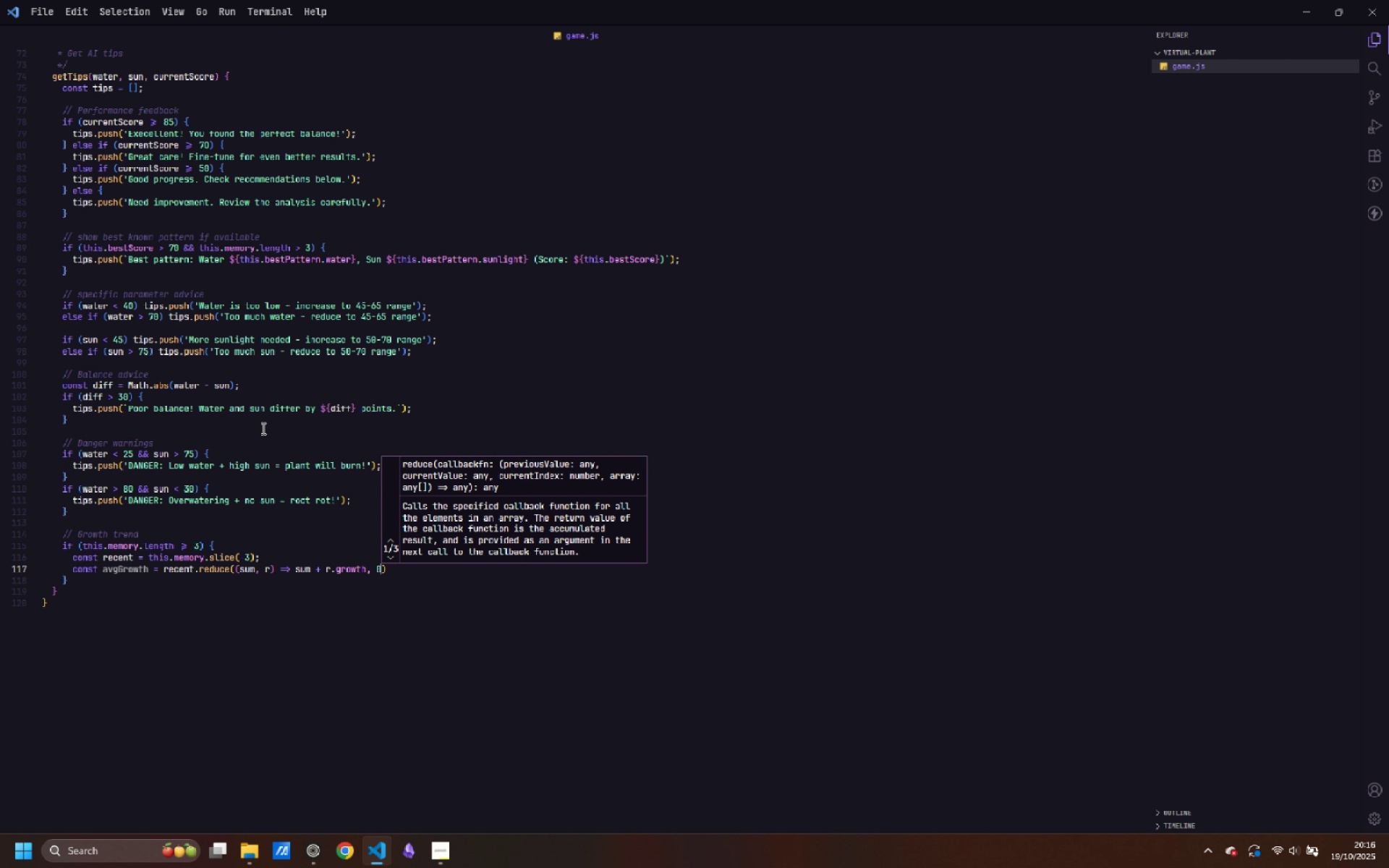 
key(ArrowRight)
 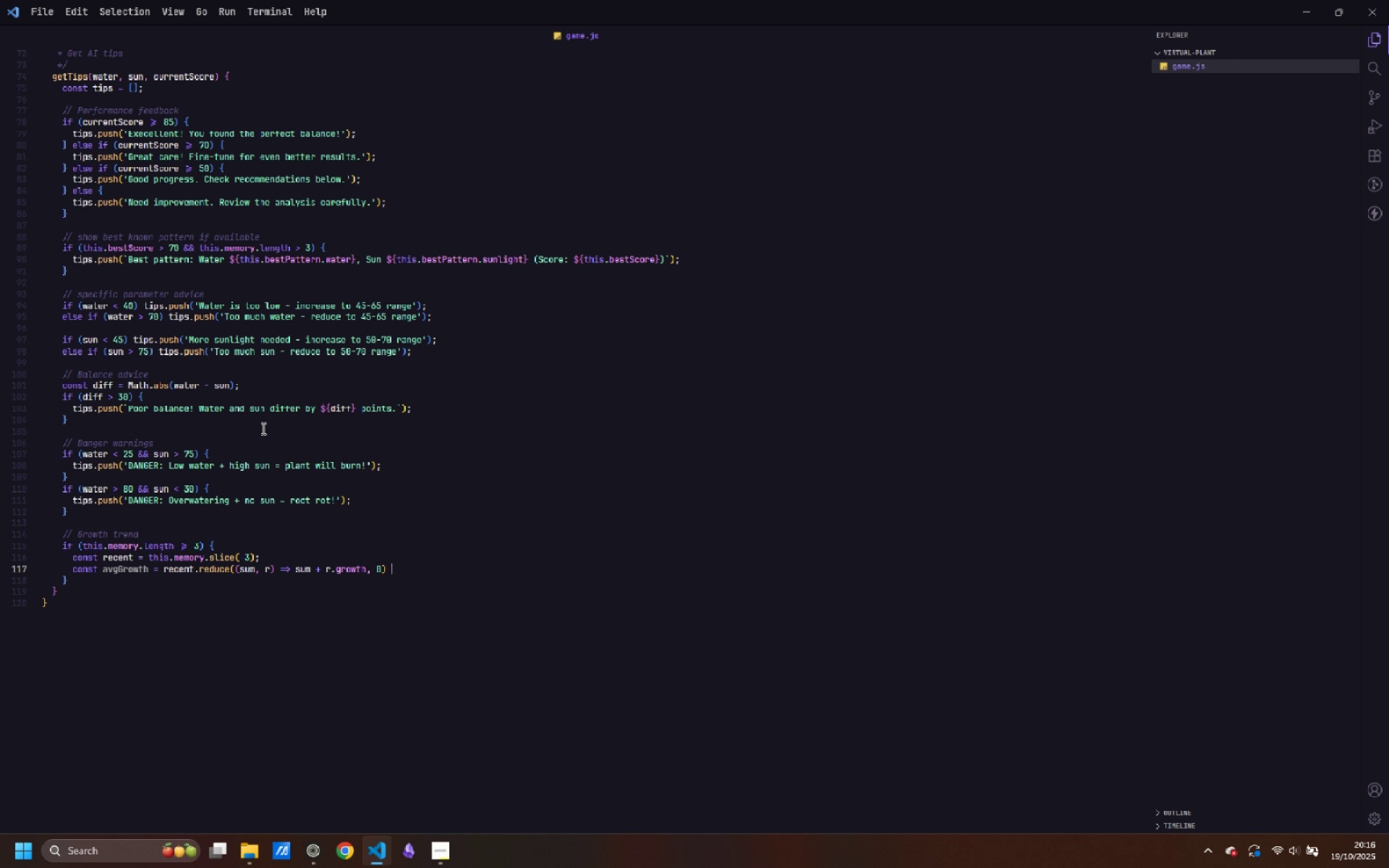 
type( / recenth)
key(Backspace)
key(Backspace)
key(Backspace)
type(nt.lengh)
 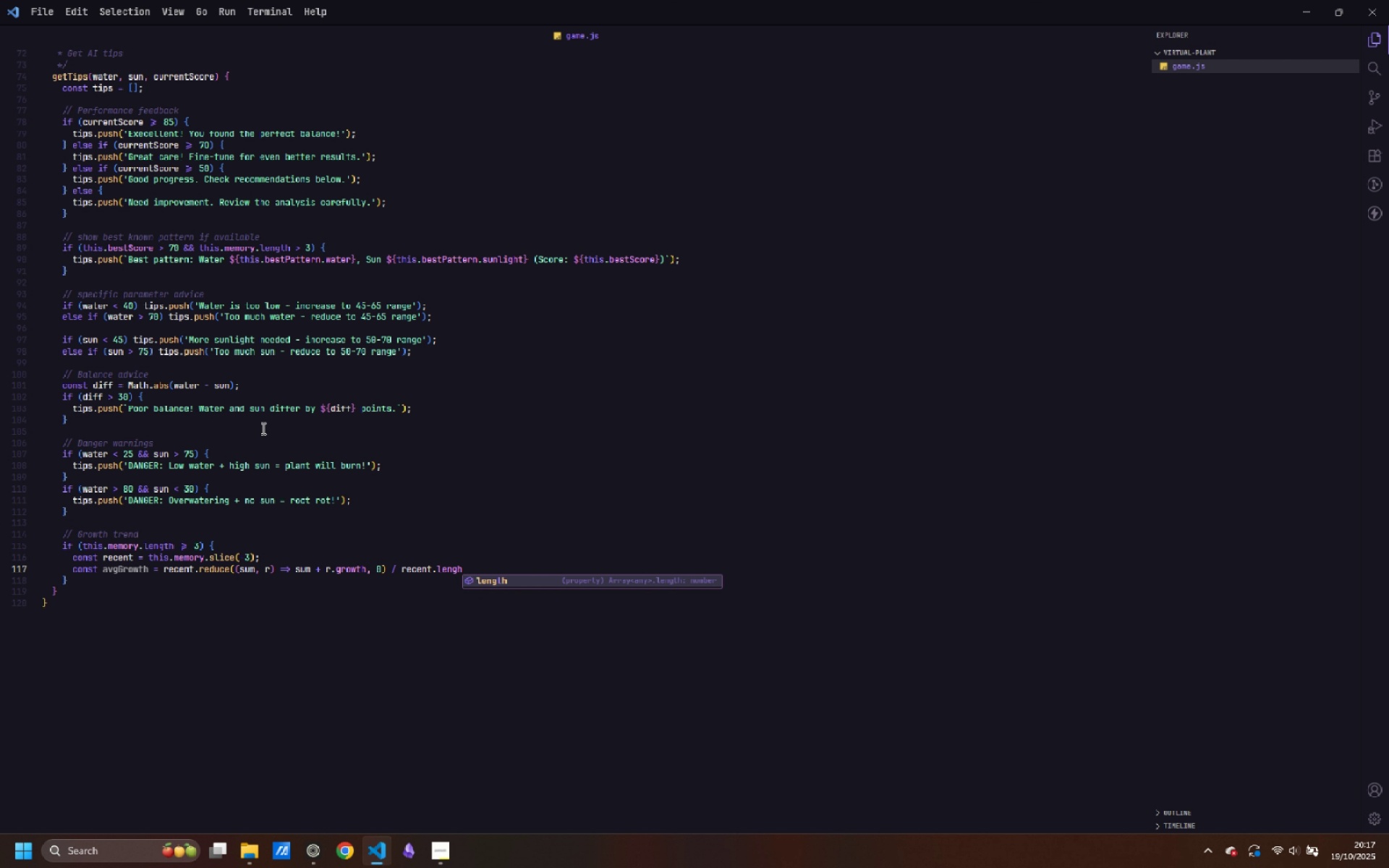 
key(Enter)
 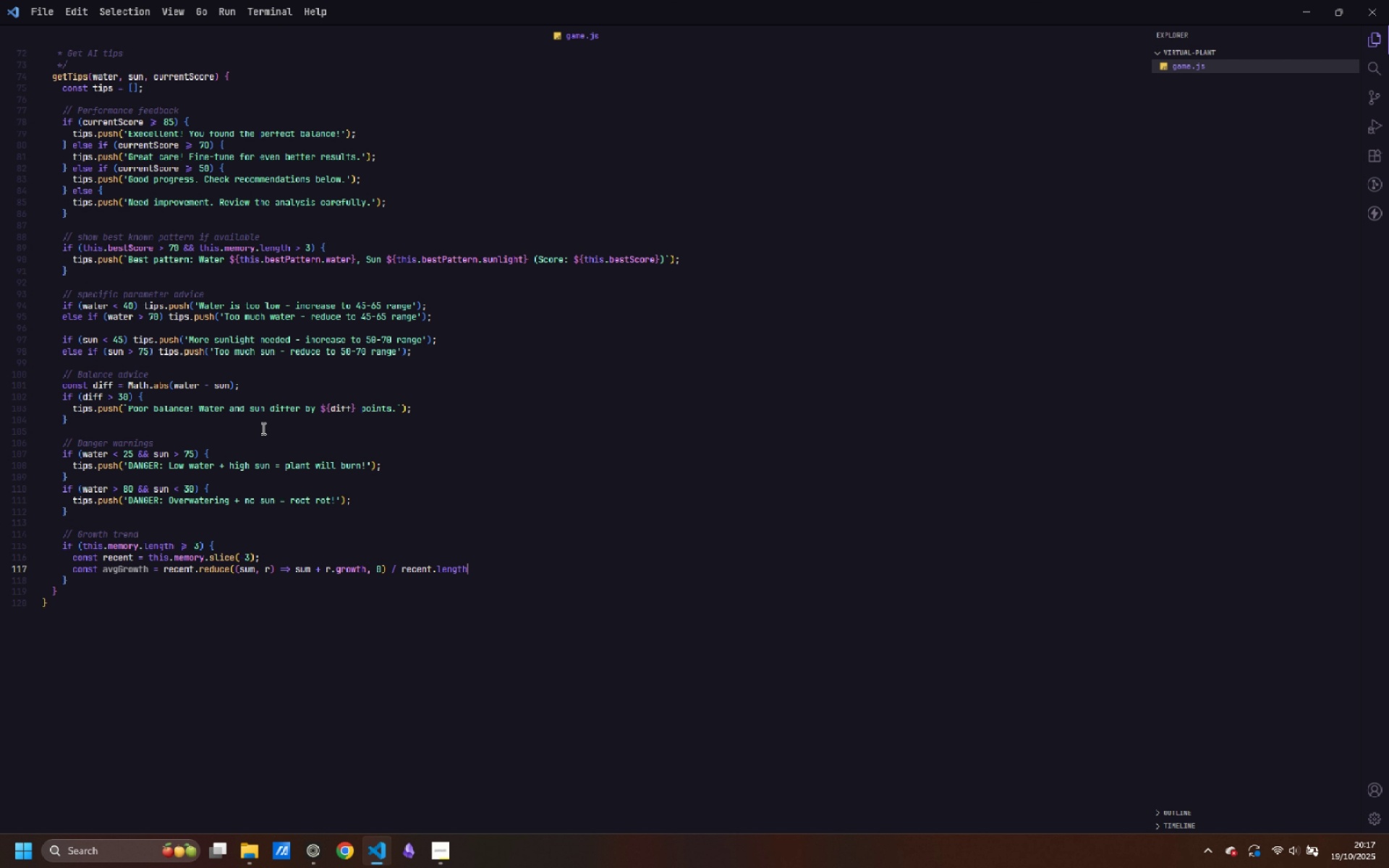 
key(Semicolon)
 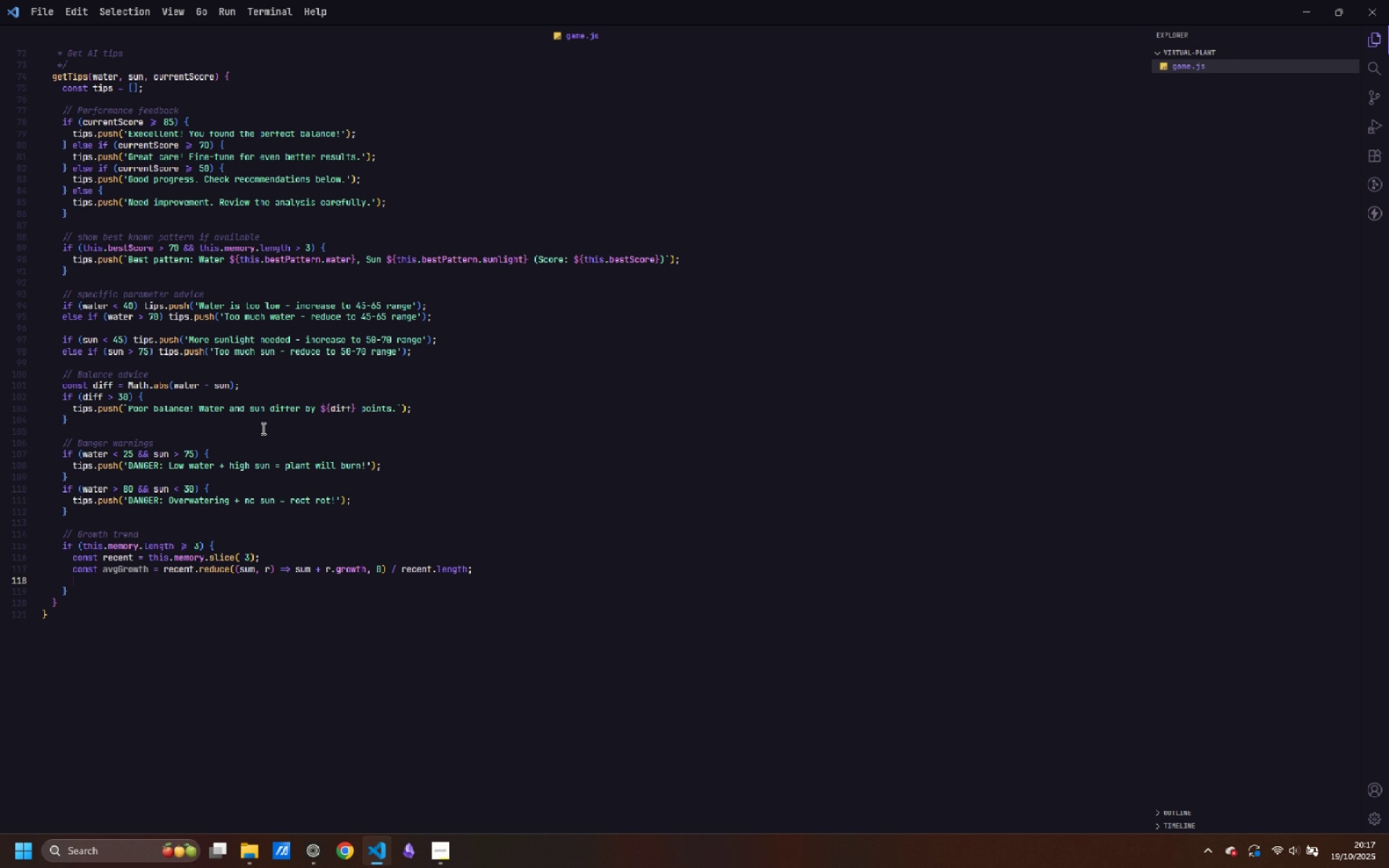 
key(Enter)
 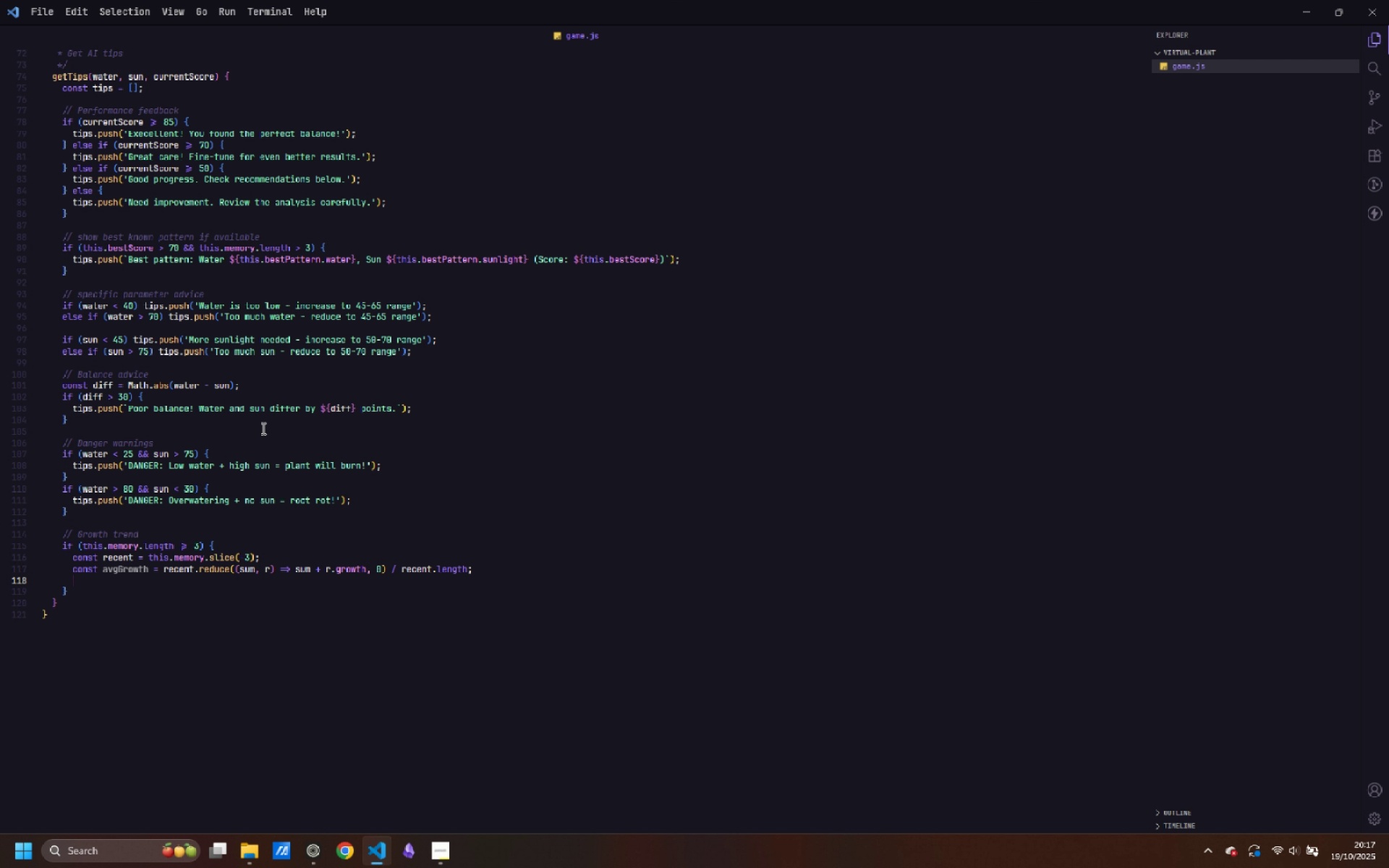 
type(if (avgGrowth > 10)
 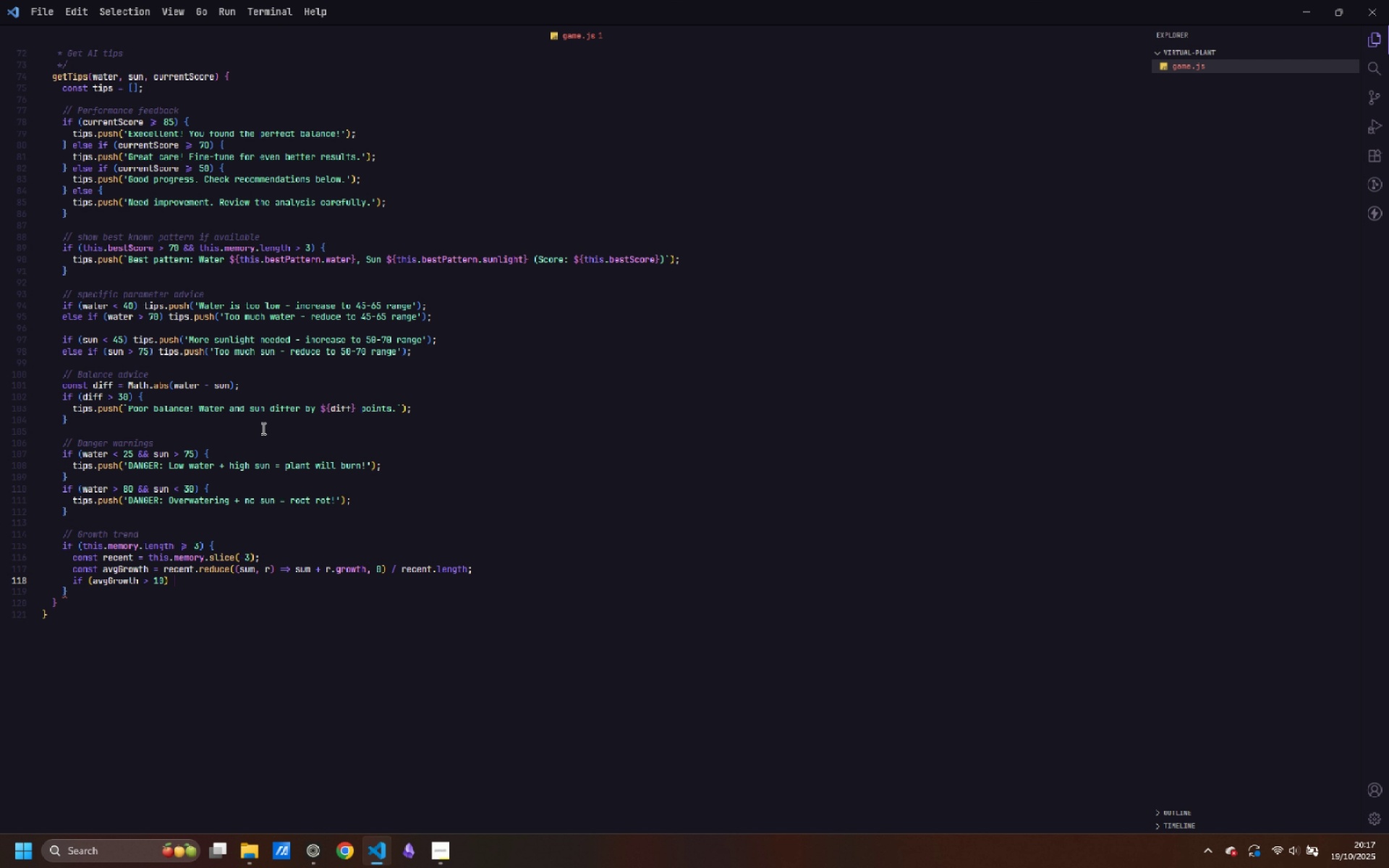 
 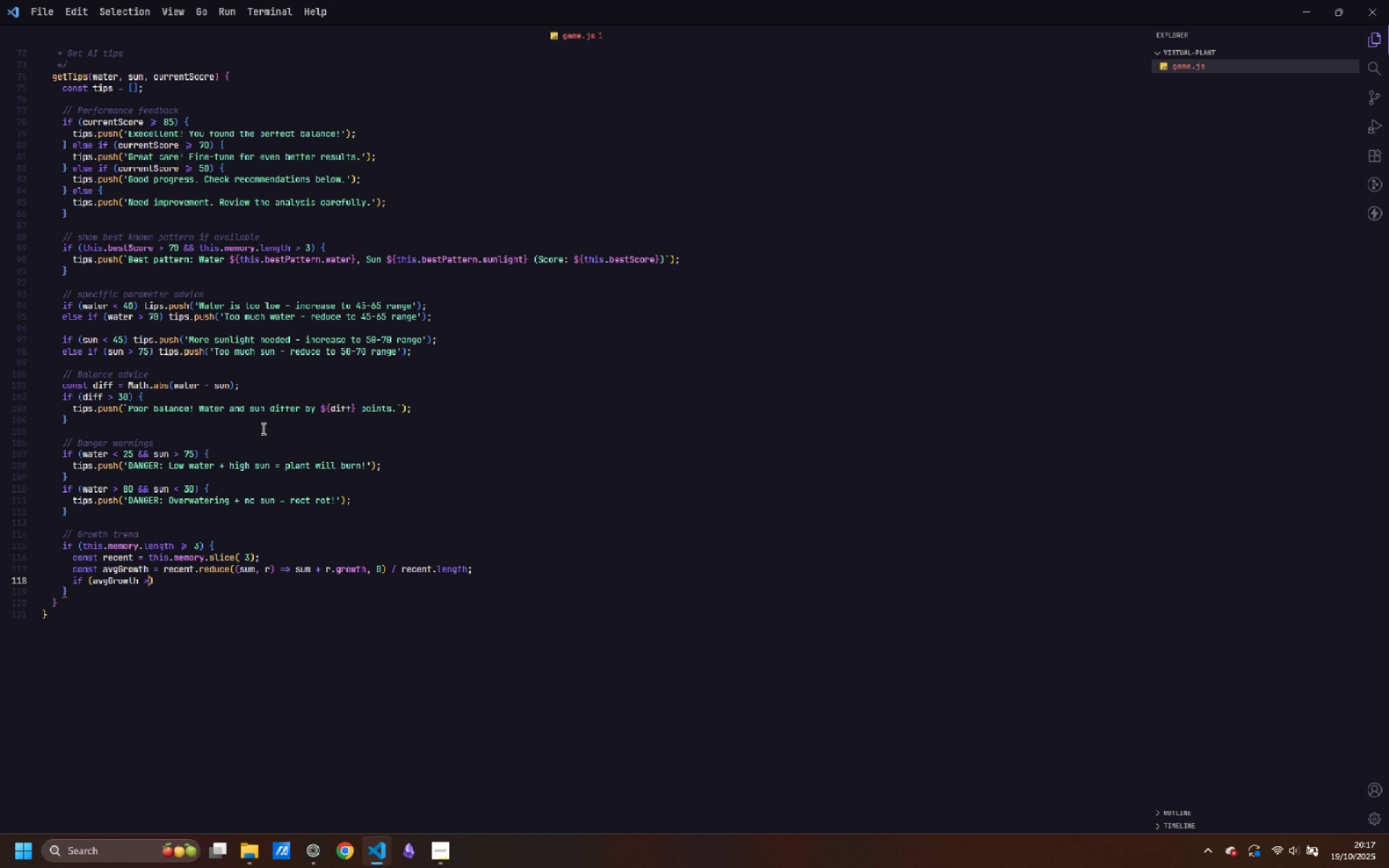 
key(ArrowRight)
 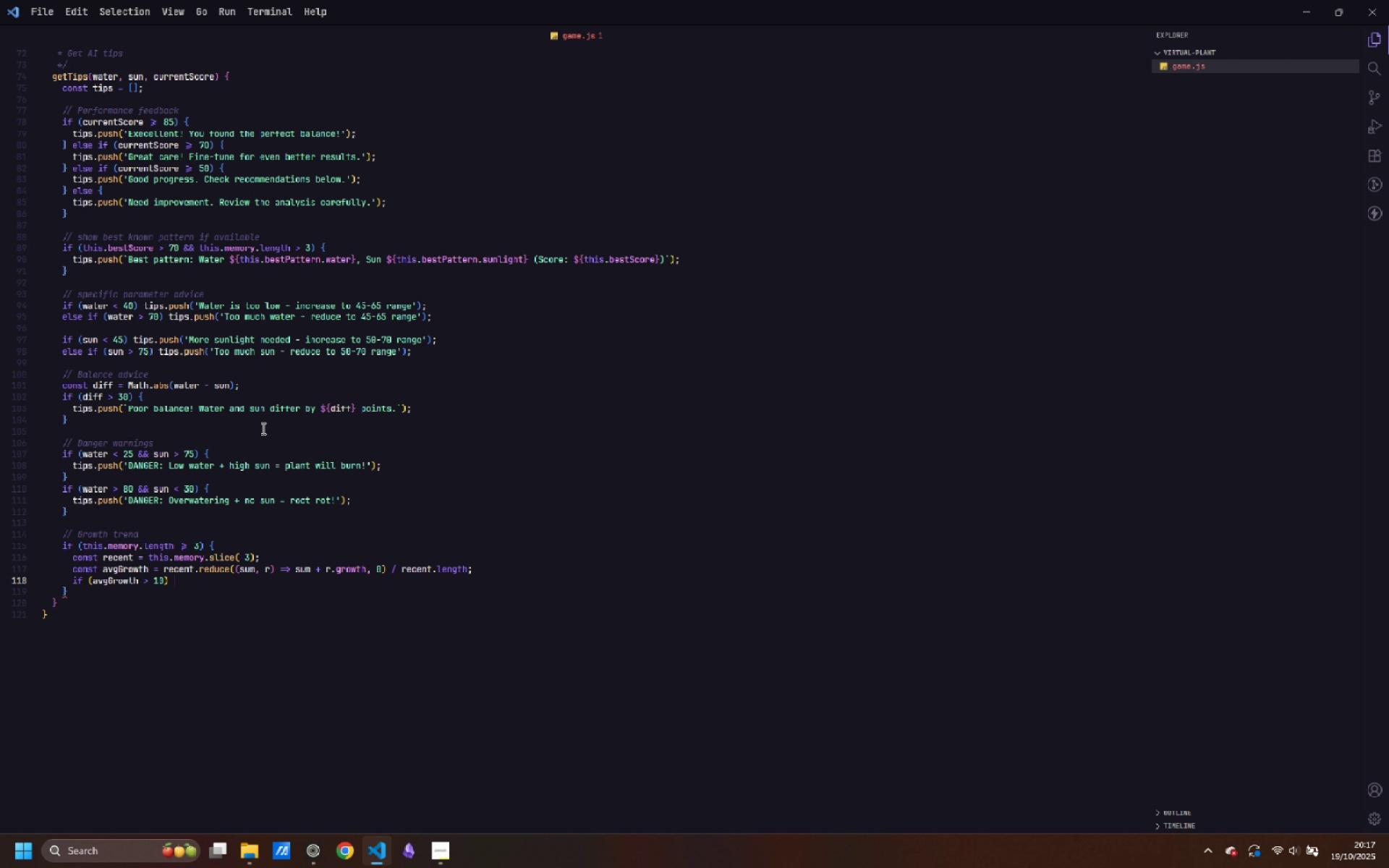 
key(Space)
 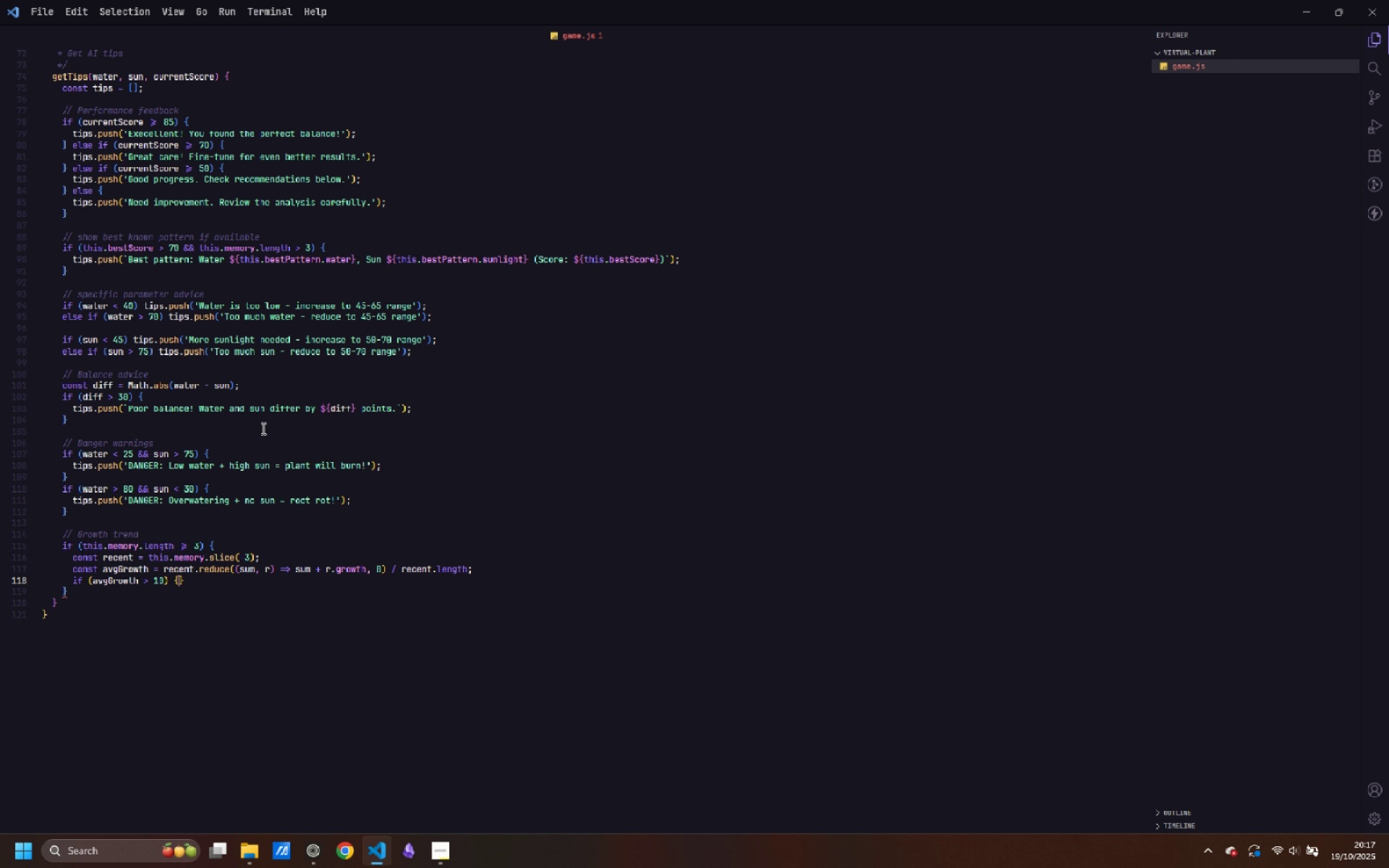 
key(Shift+ShiftLeft)
 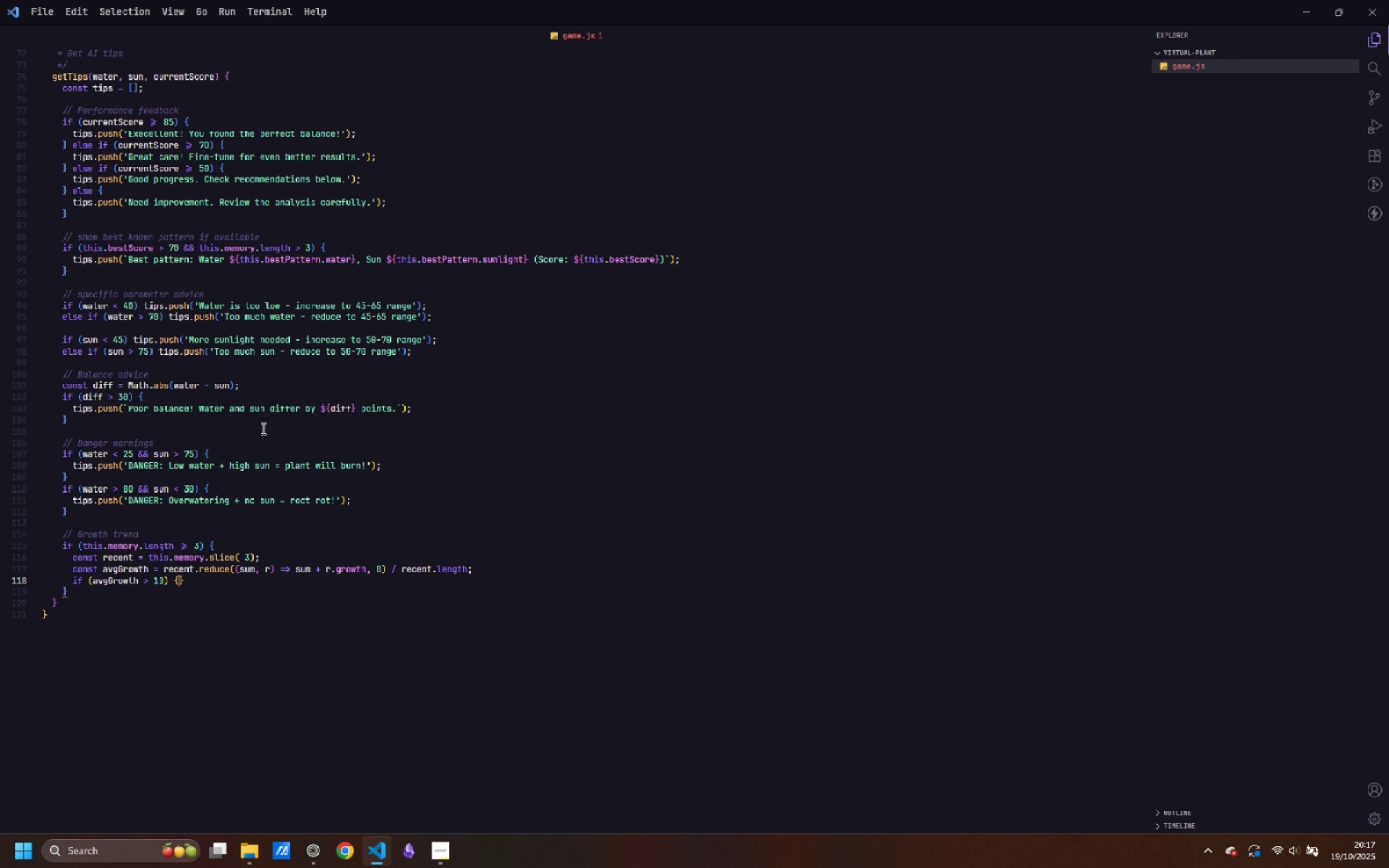 
key(Shift+BracketLeft)
 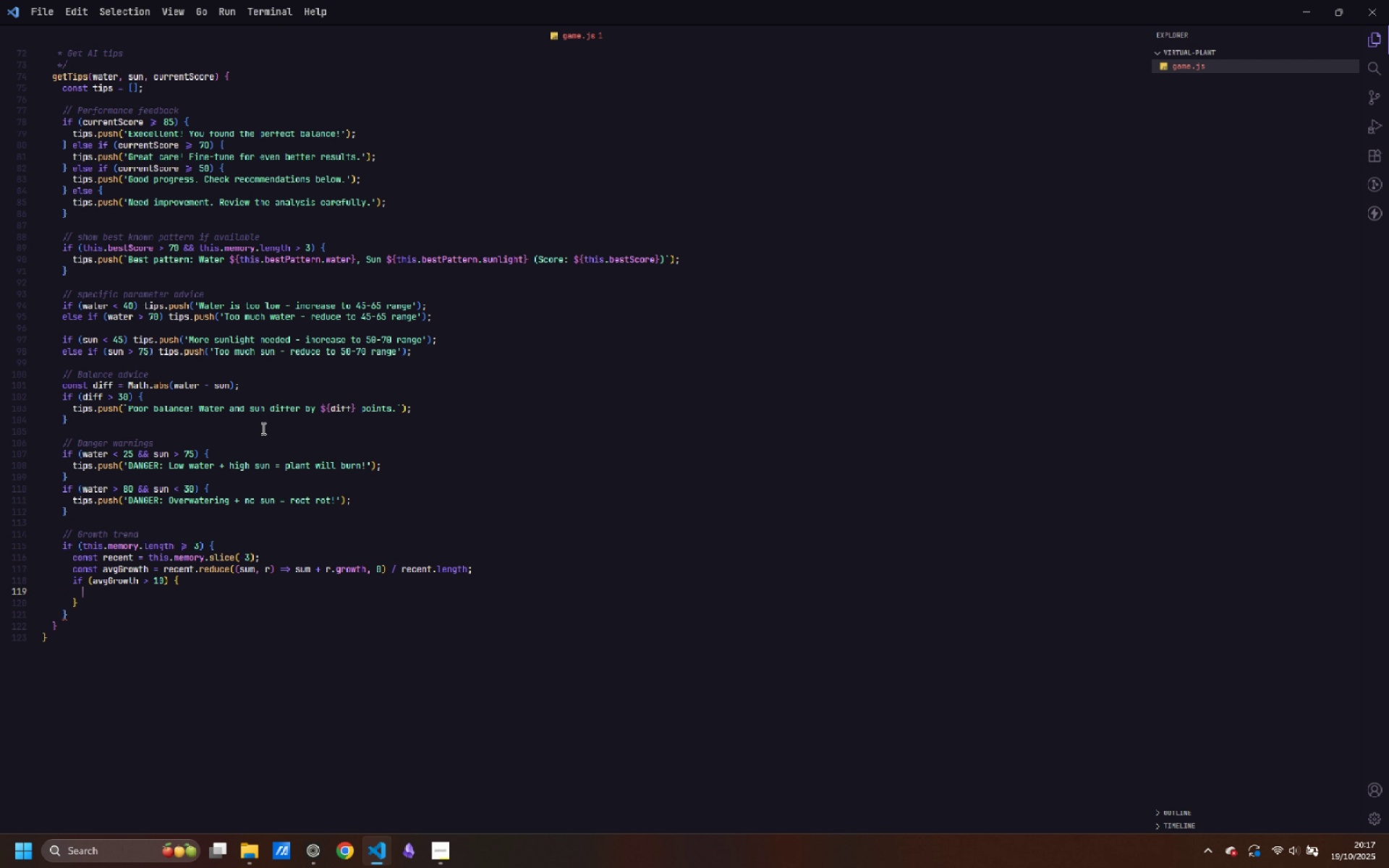 
key(Enter)
 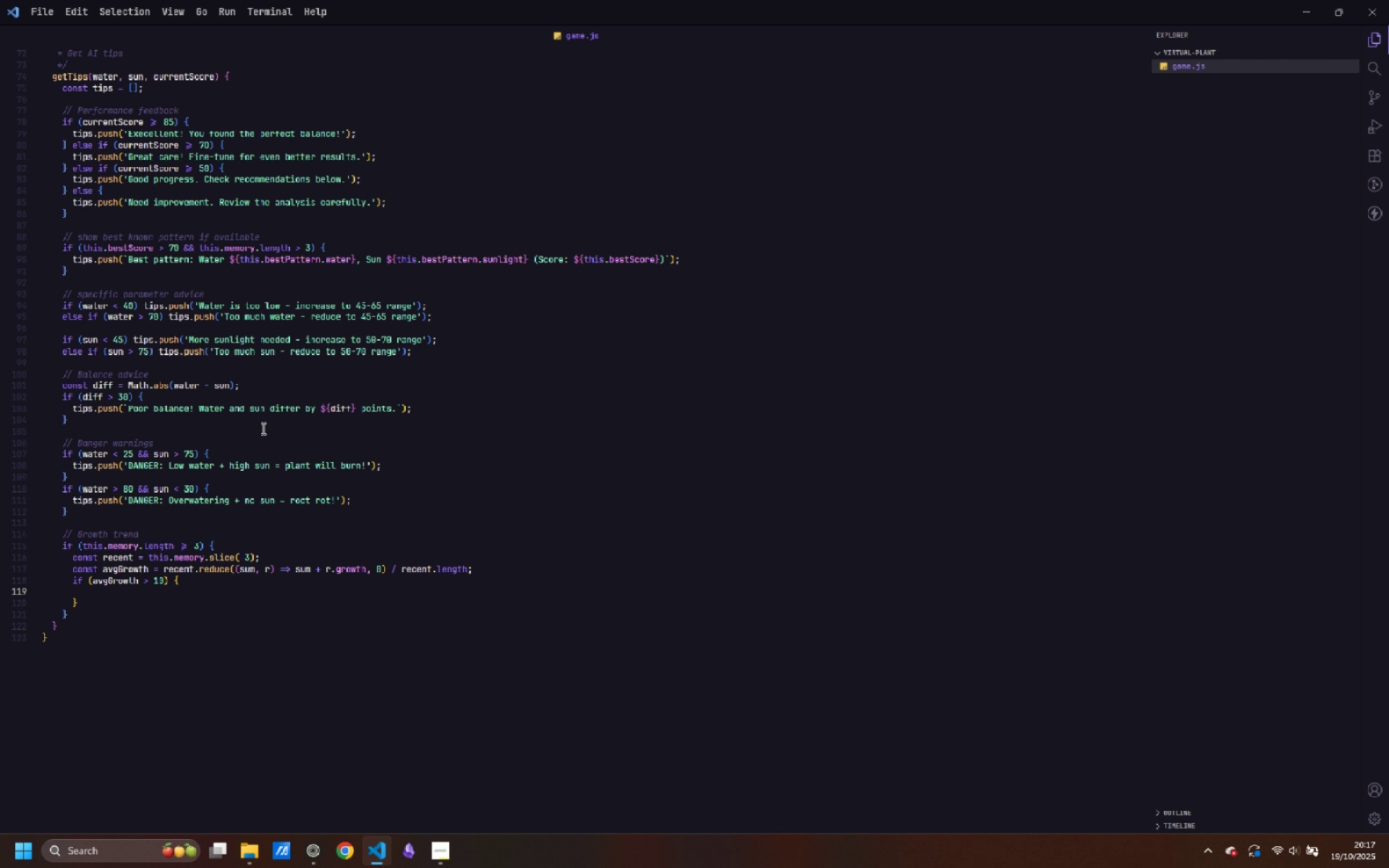 
type(tips.pus)
 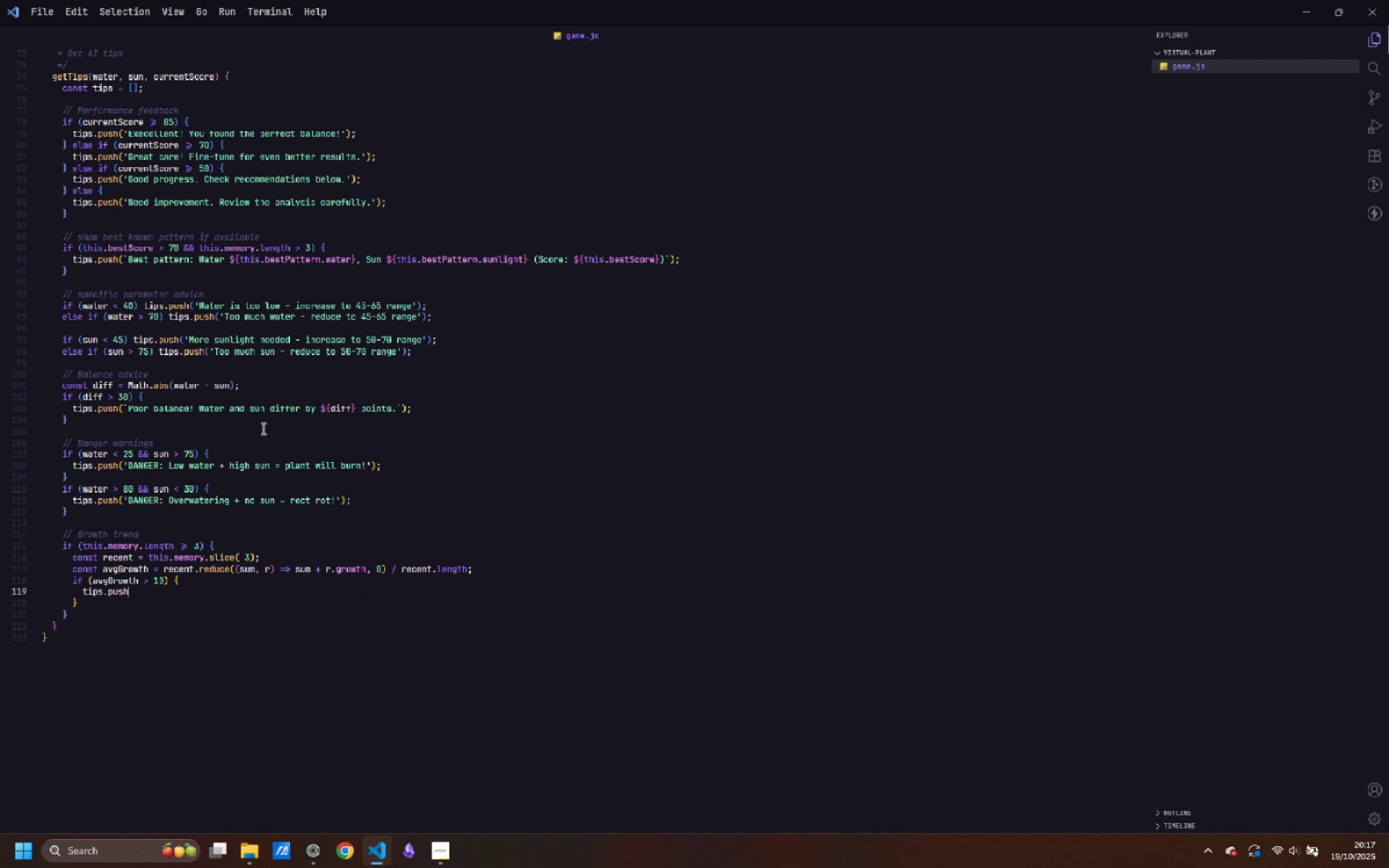 
key(Enter)
 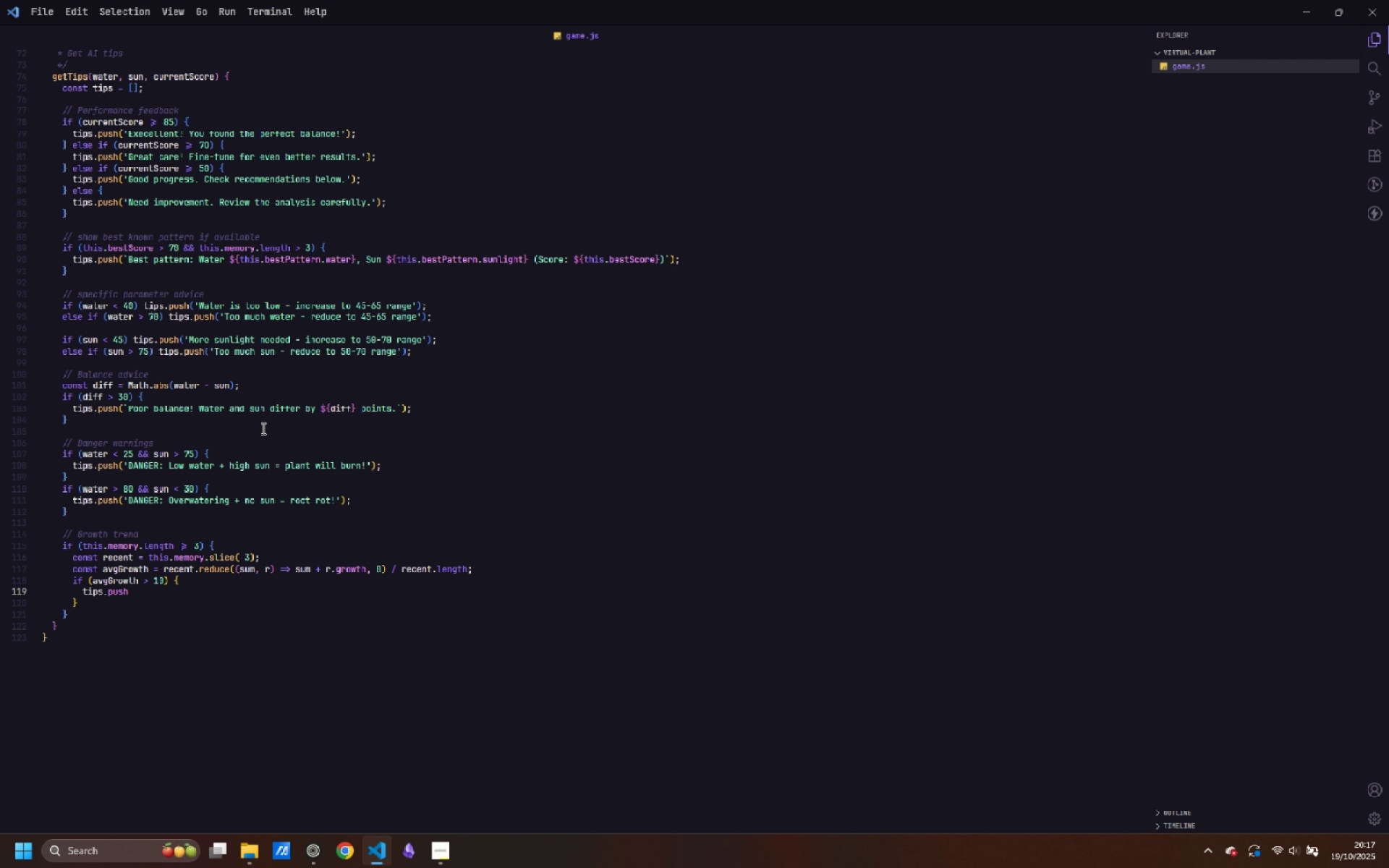 
type(('Rapid growth! Keep it up!)
 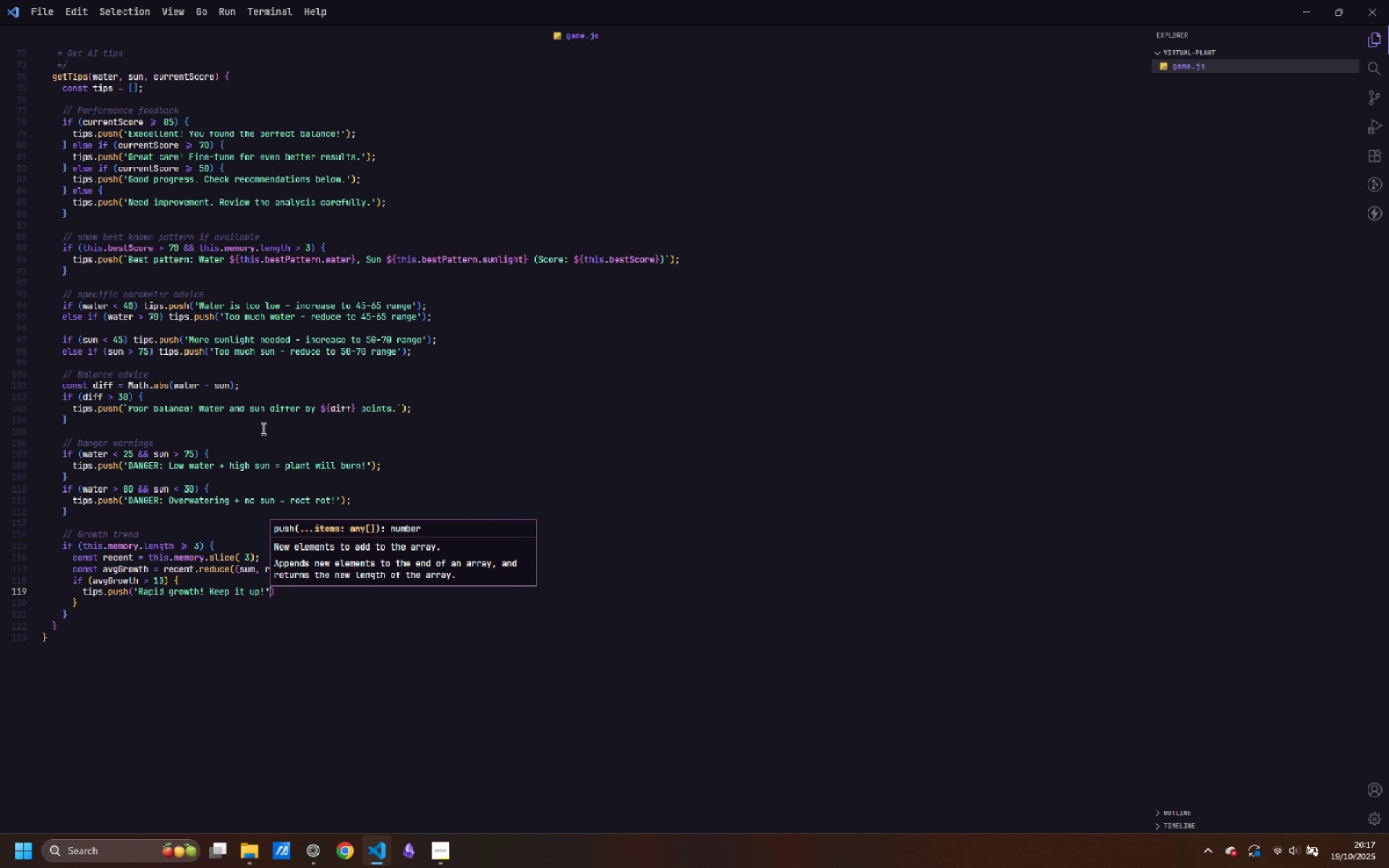 
 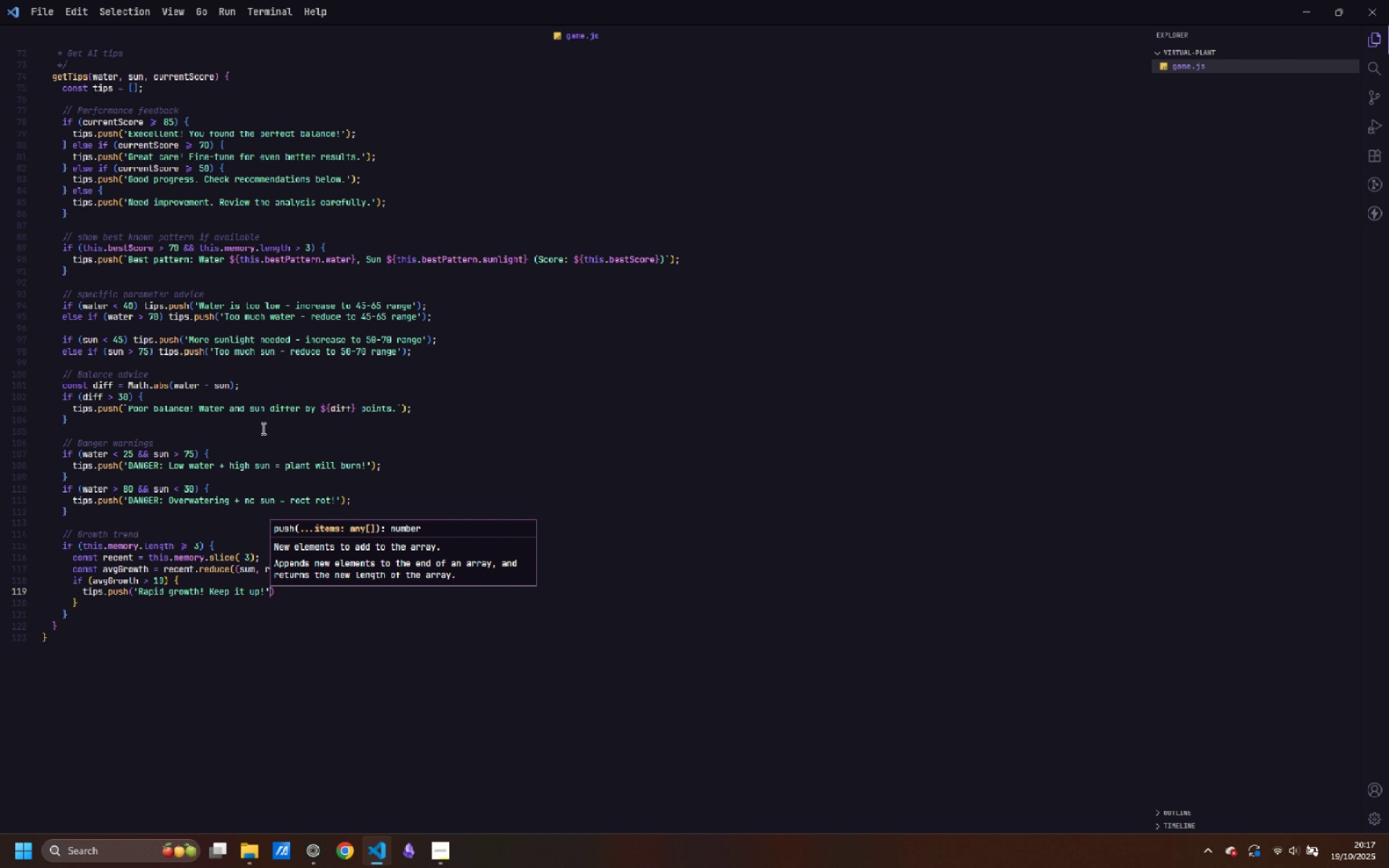 
key(ArrowRight)
 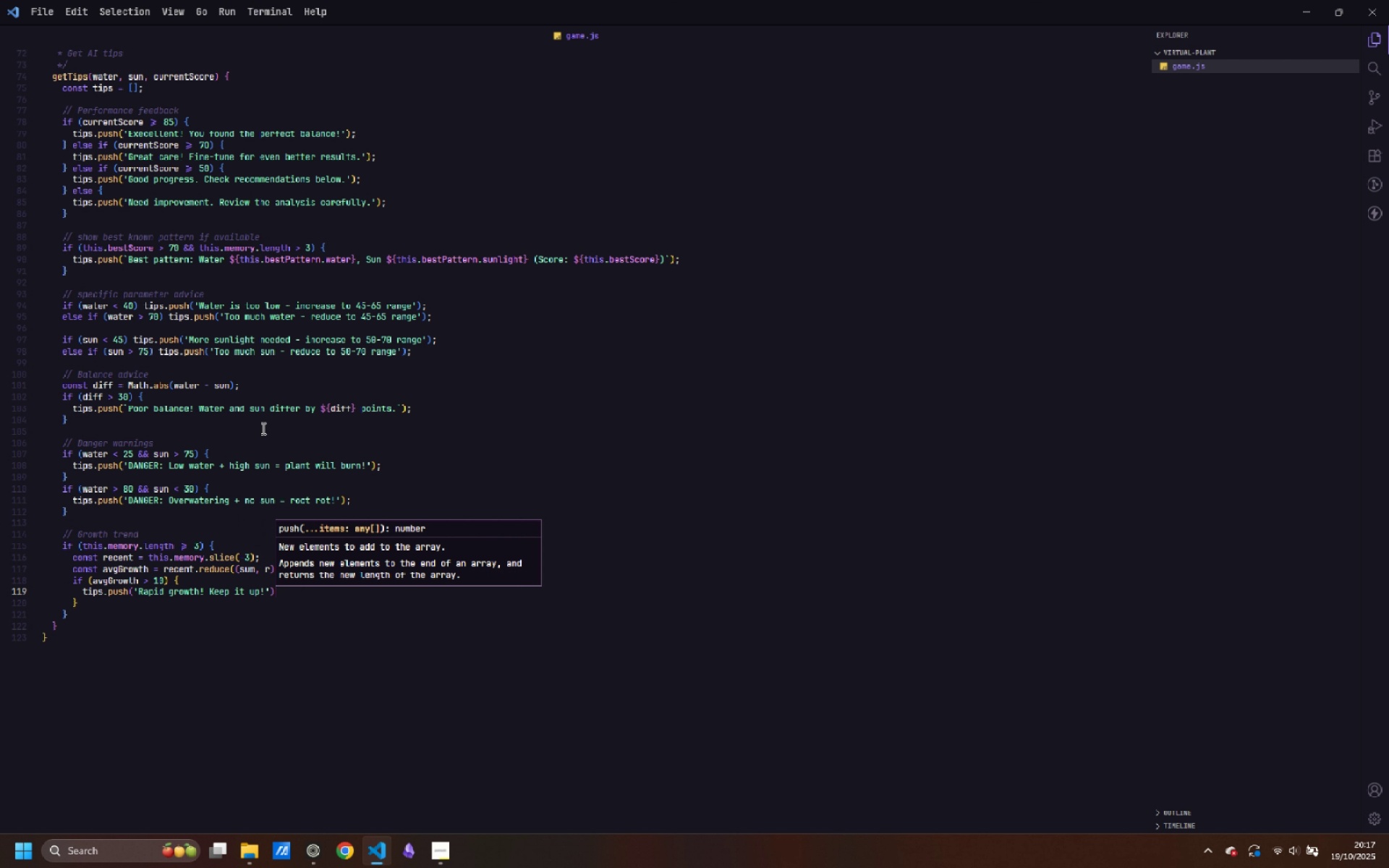 
key(ArrowRight)
 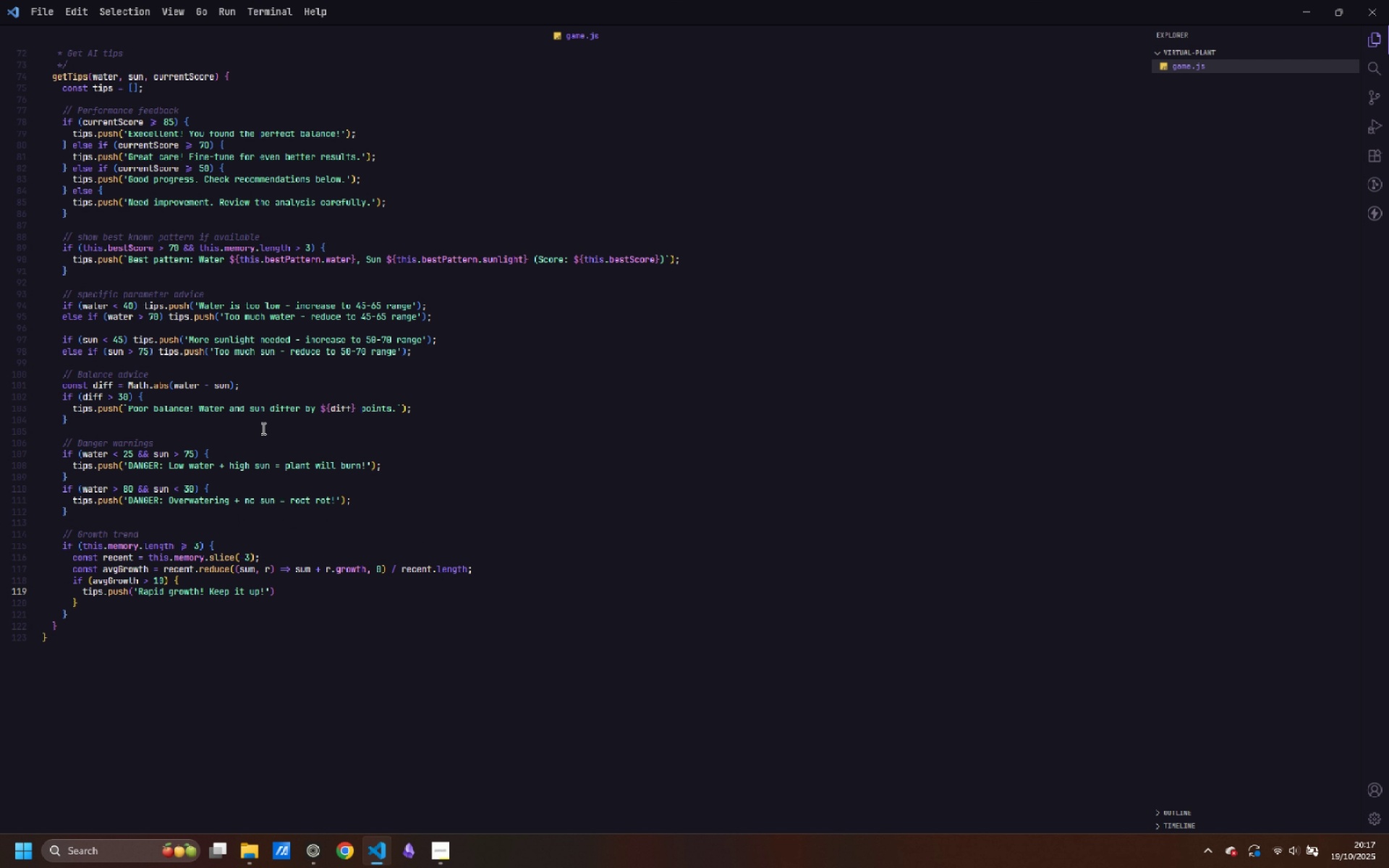 
key(Semicolon)
 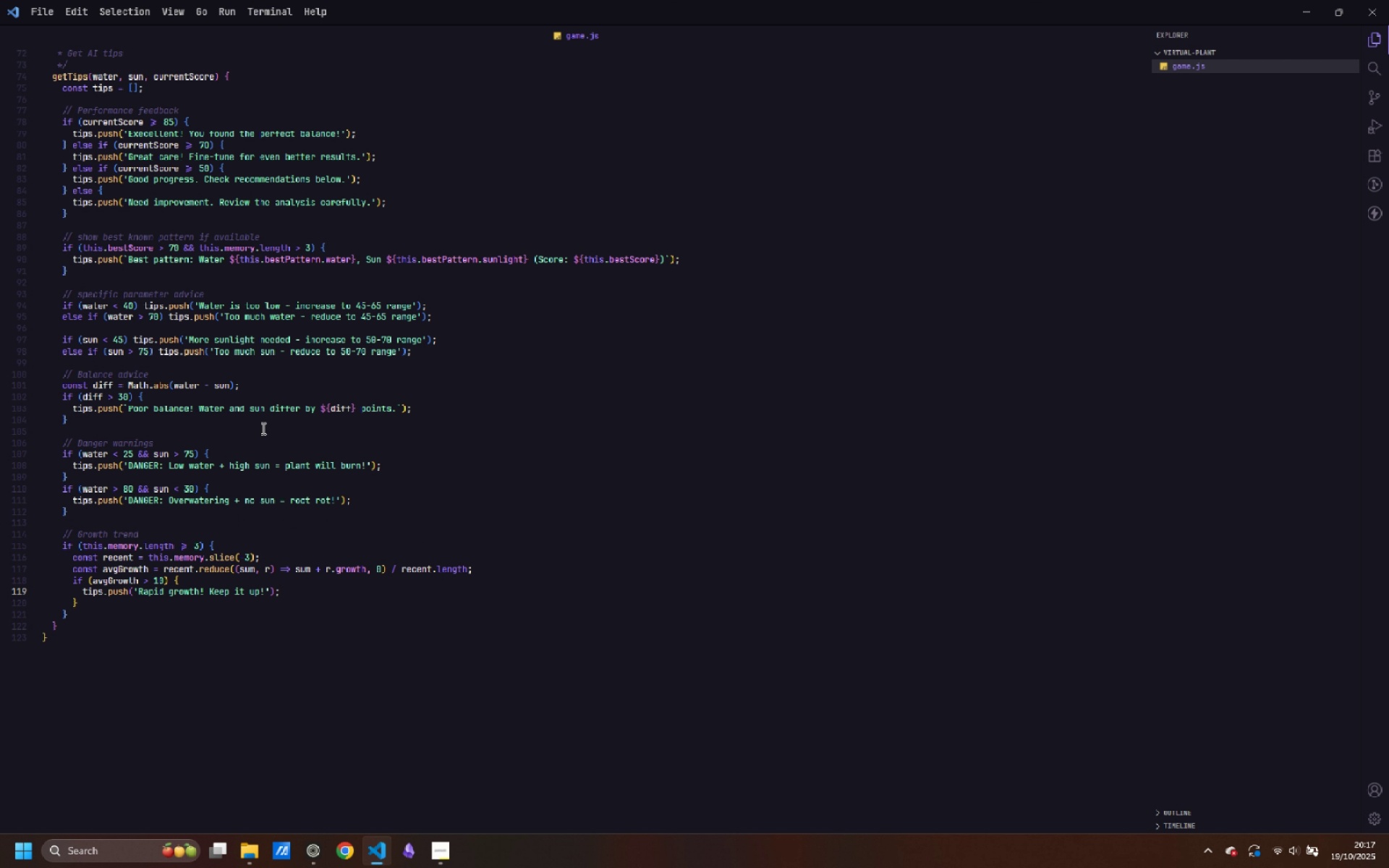 
key(ArrowDown)
 